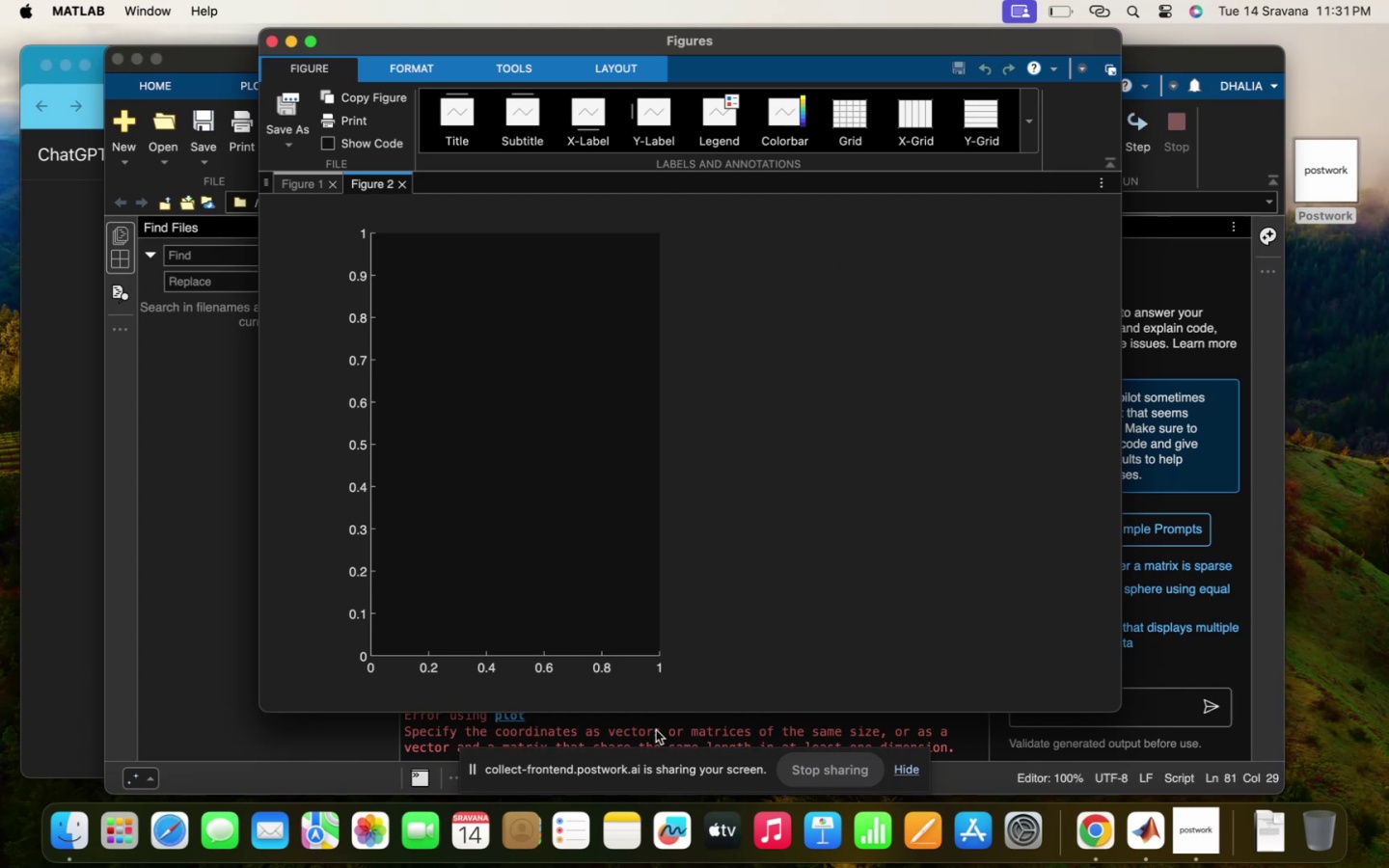 
left_click([656, 730])
 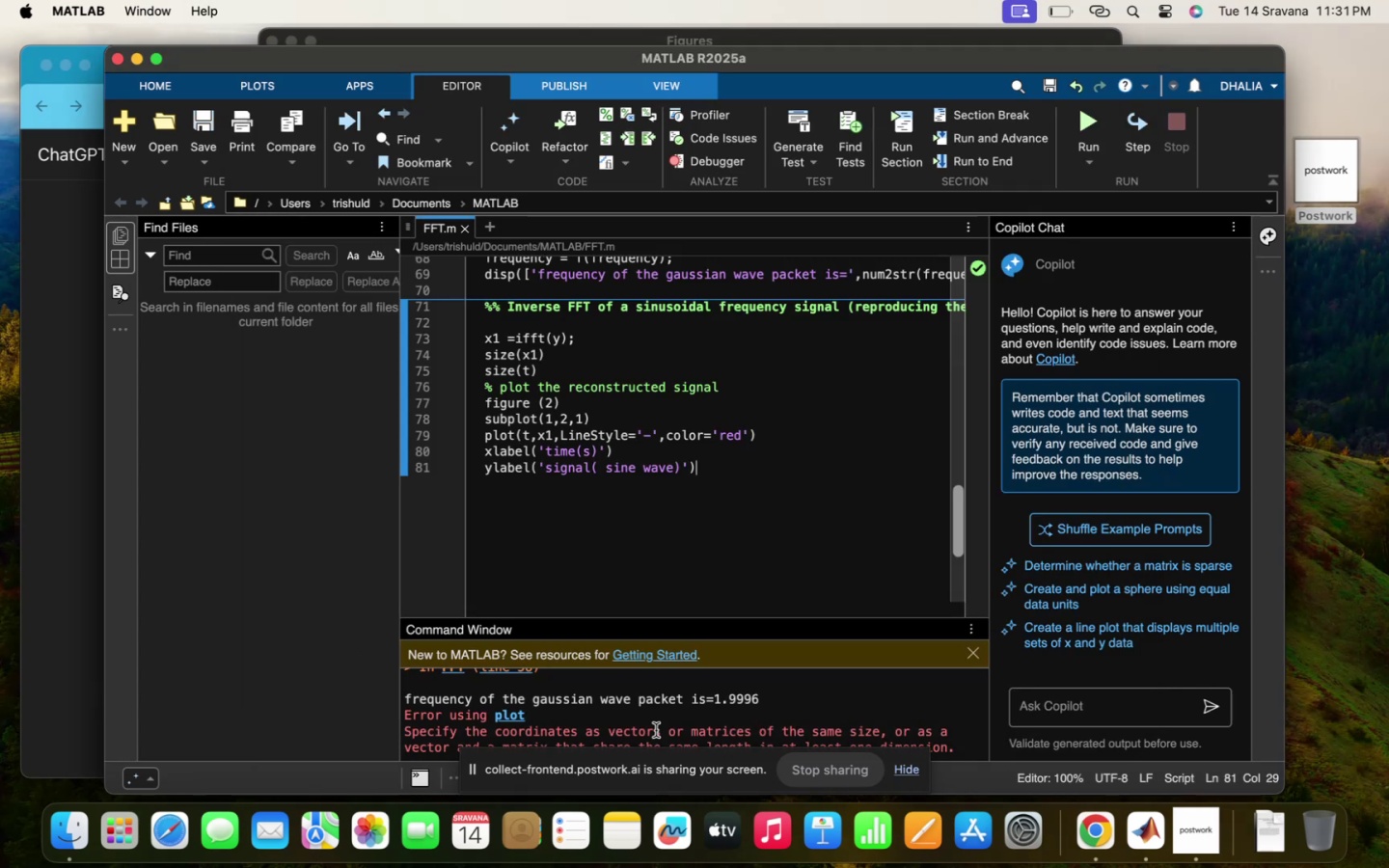 
scroll: coordinate [656, 730], scroll_direction: down, amount: 43.0
 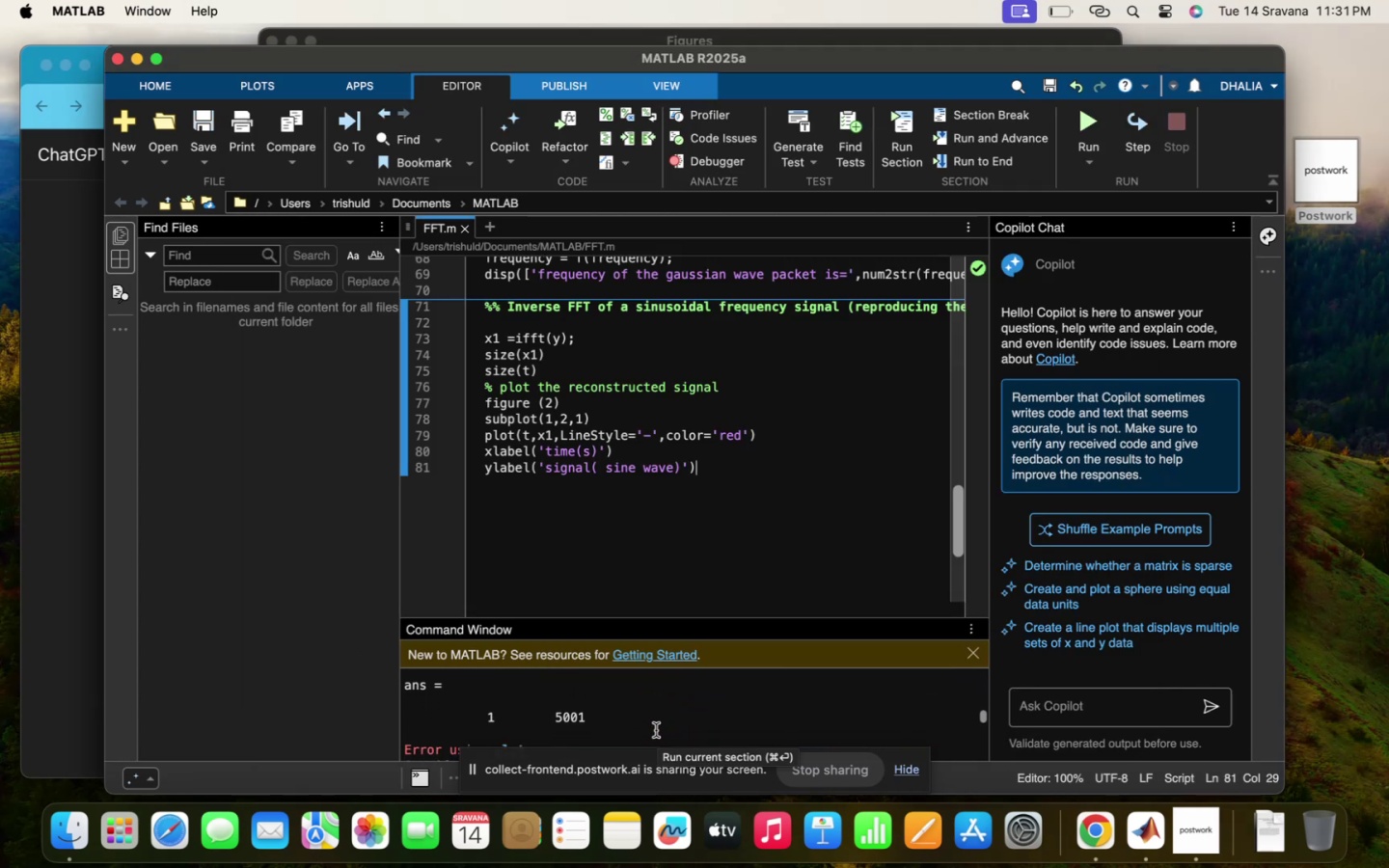 
scroll: coordinate [656, 730], scroll_direction: up, amount: 11.0
 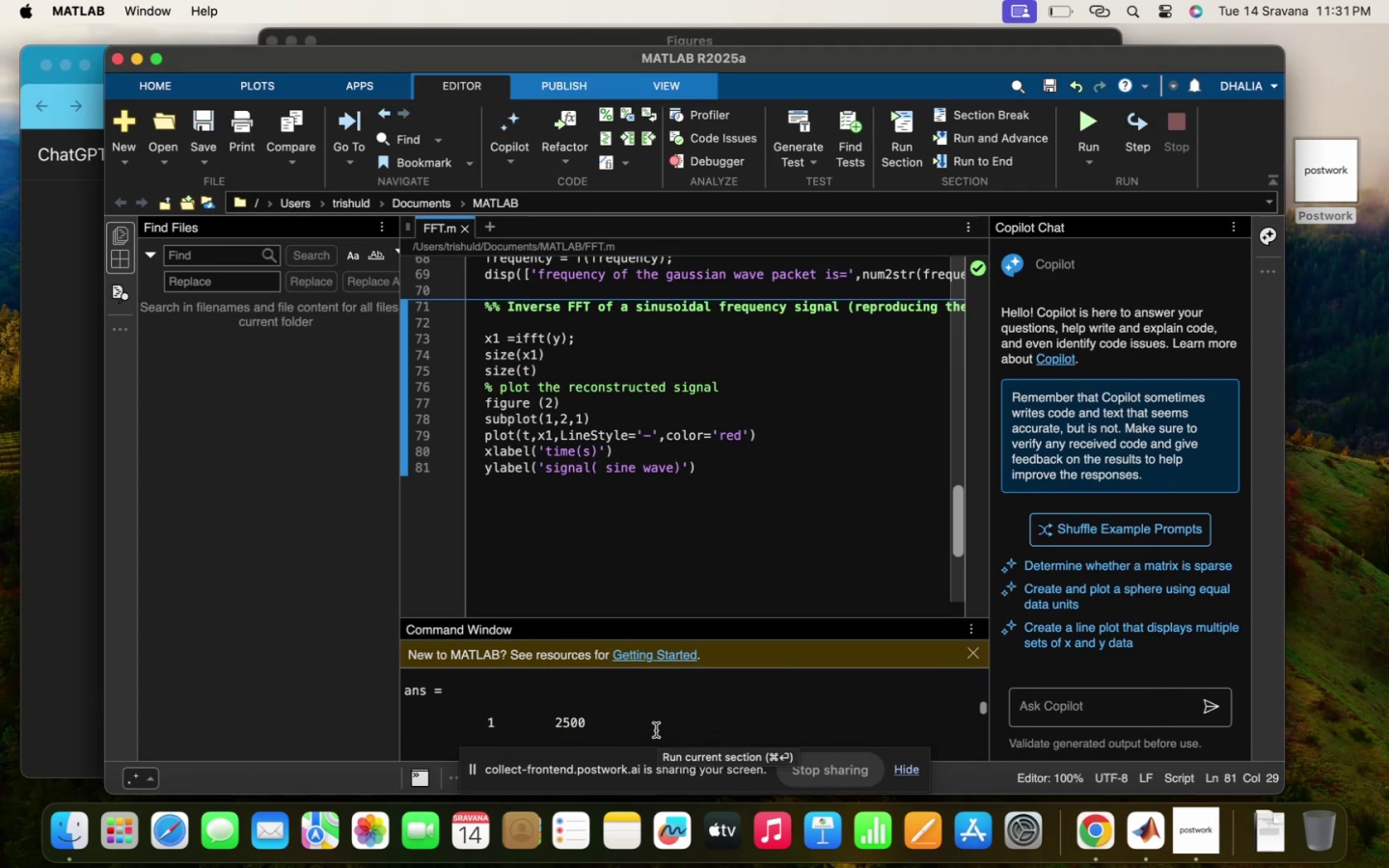 
scroll: coordinate [656, 730], scroll_direction: down, amount: 4.0
 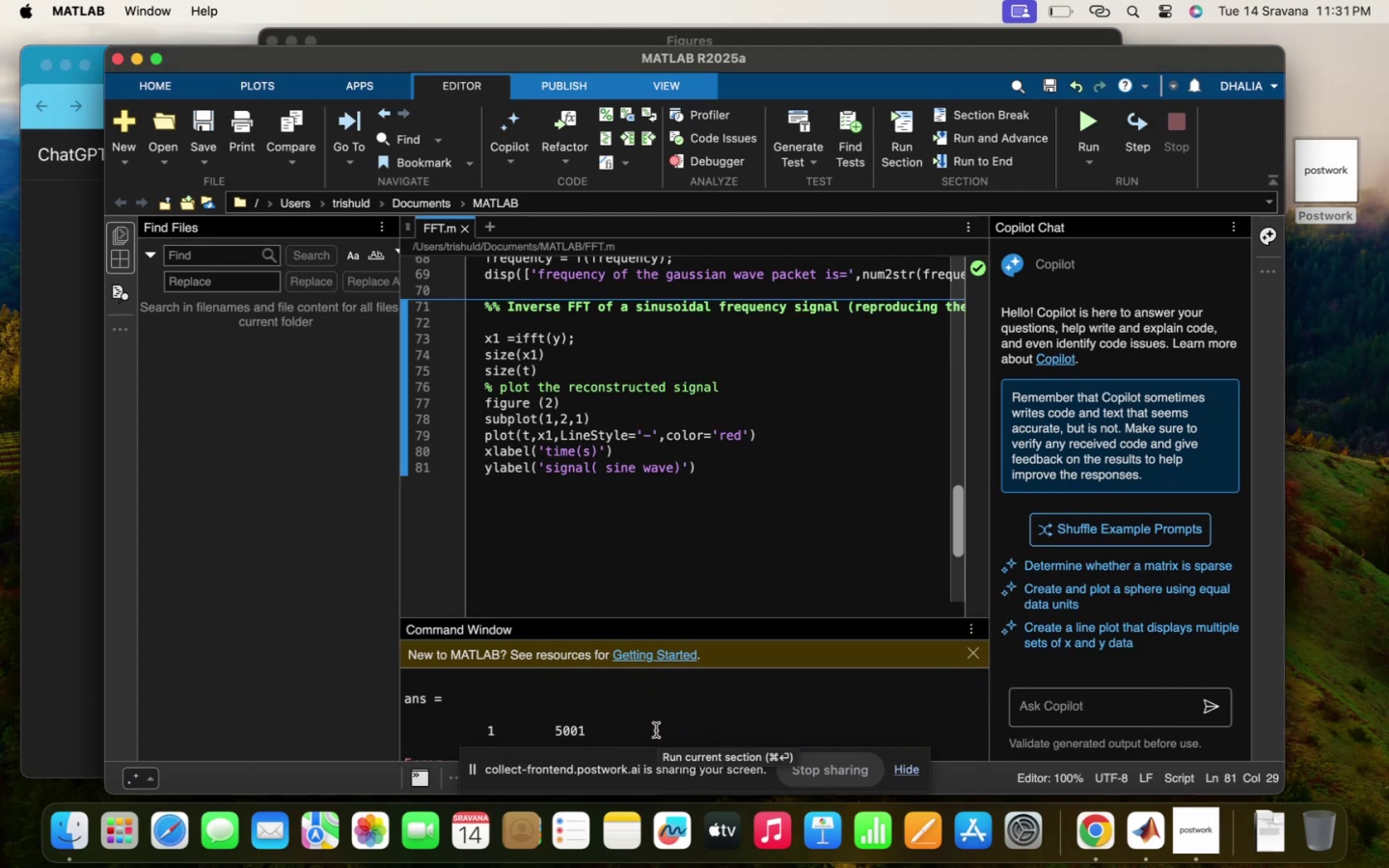 
scroll: coordinate [656, 730], scroll_direction: up, amount: 10.0
 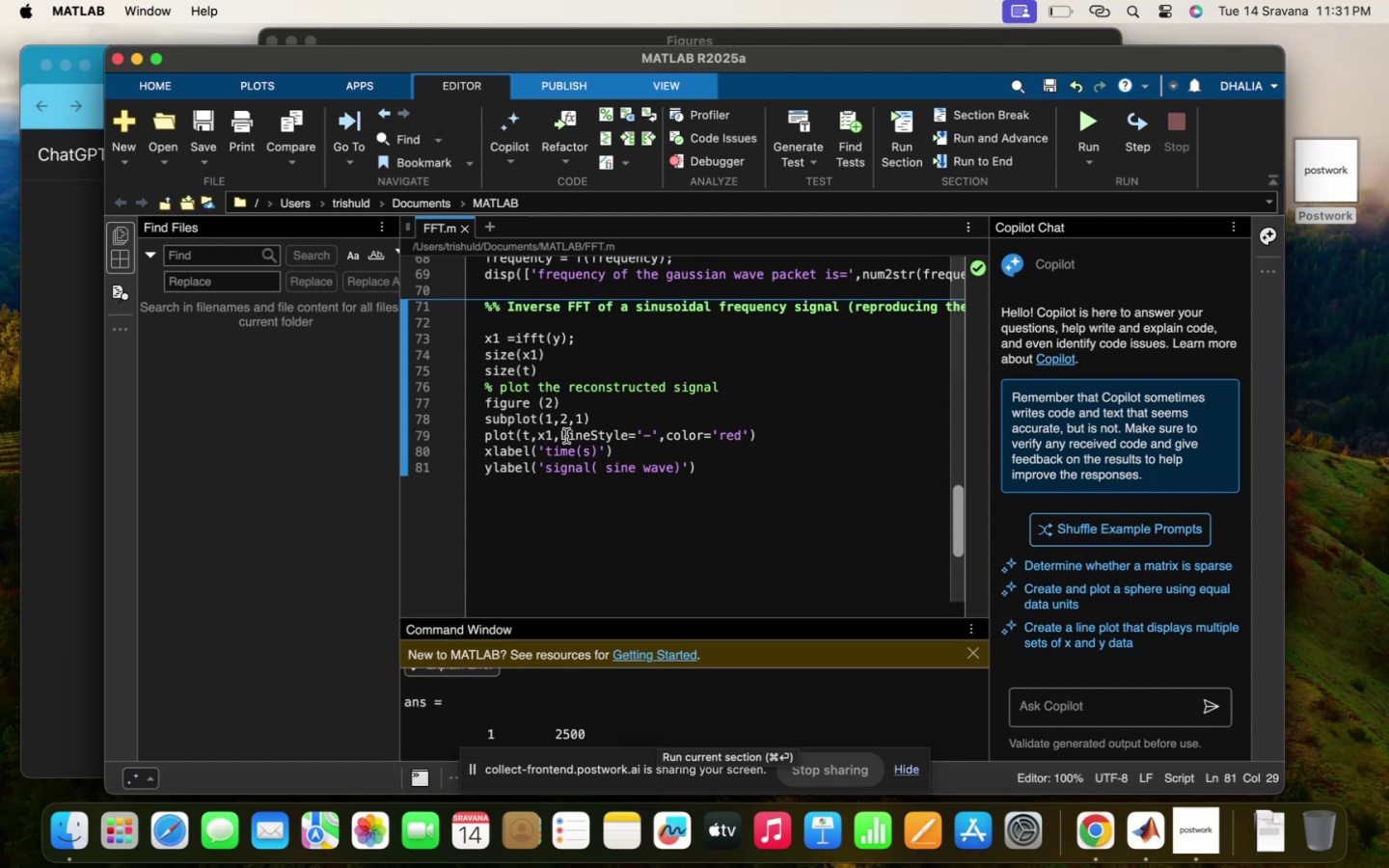 
left_click([533, 437])
 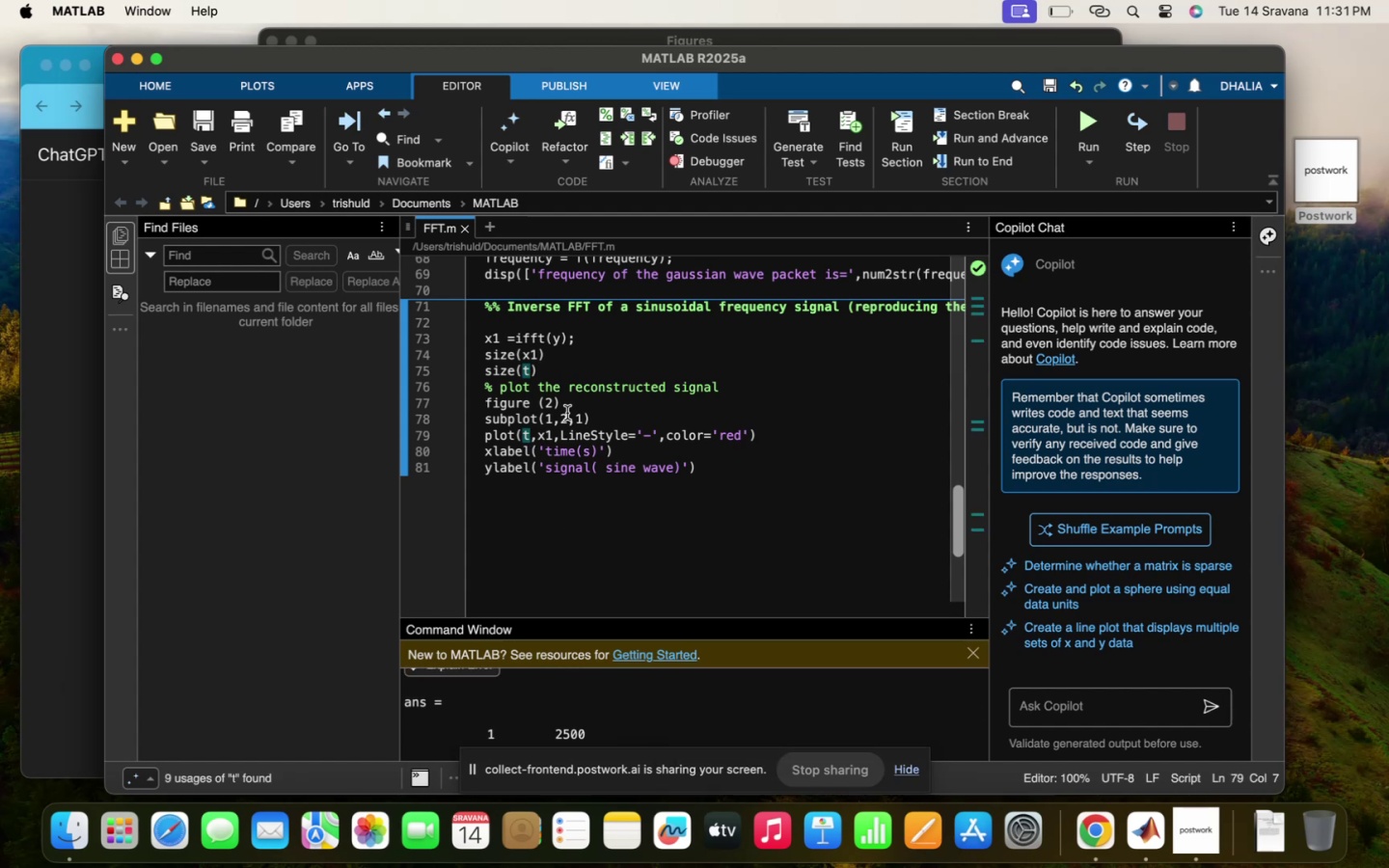 
left_click([567, 413])
 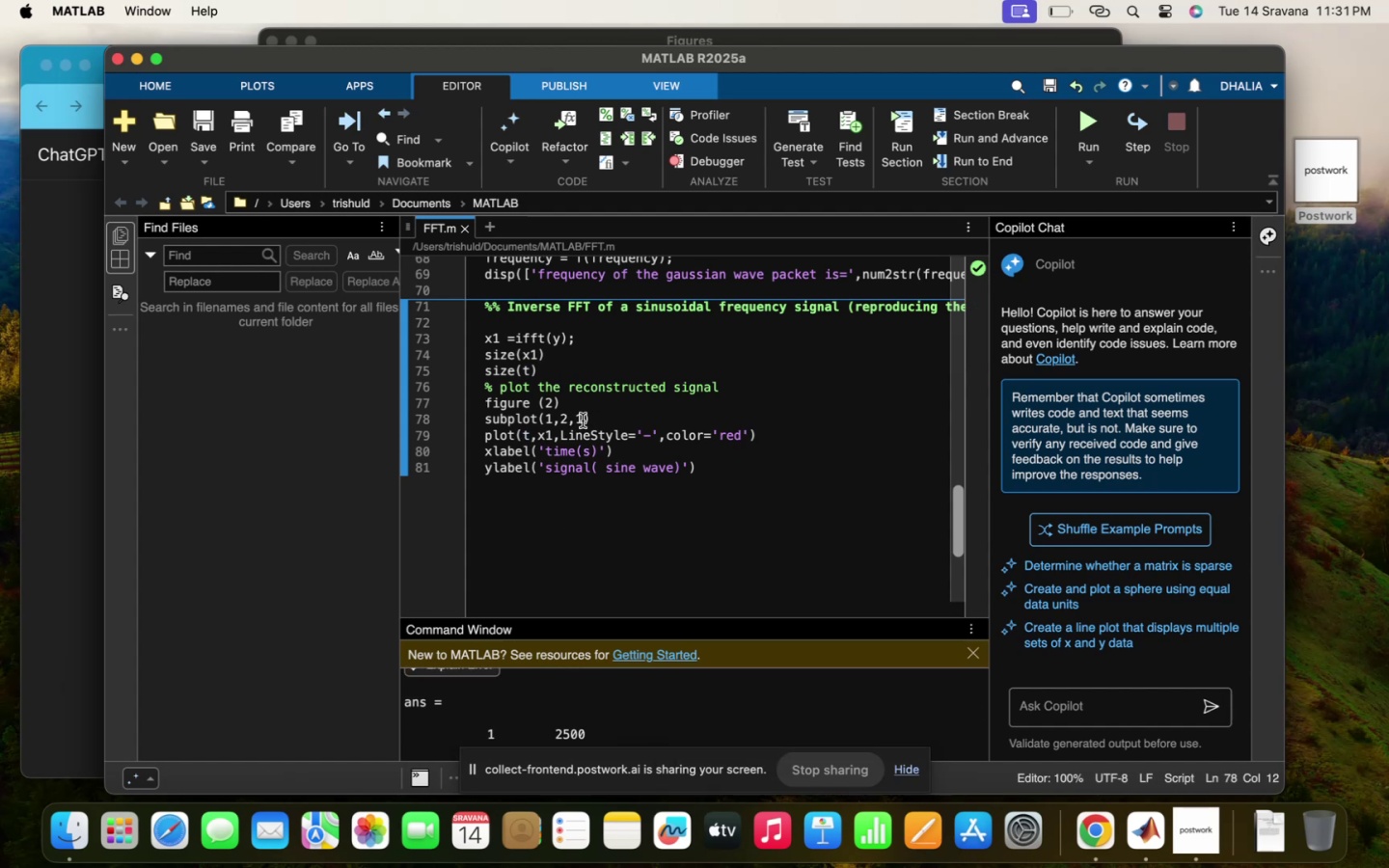 
scroll: coordinate [583, 420], scroll_direction: up, amount: 8.0
 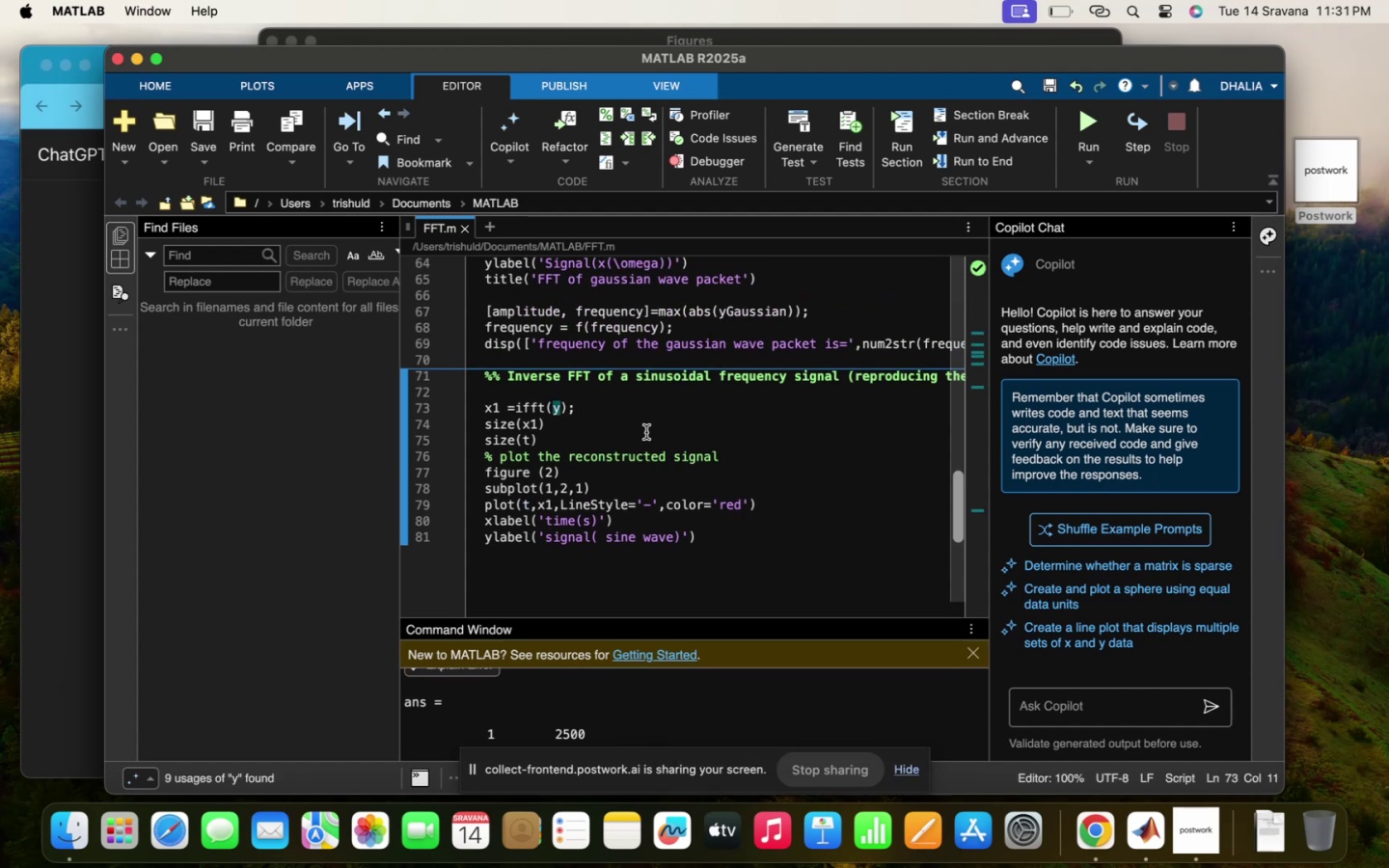 
wait(5.85)
 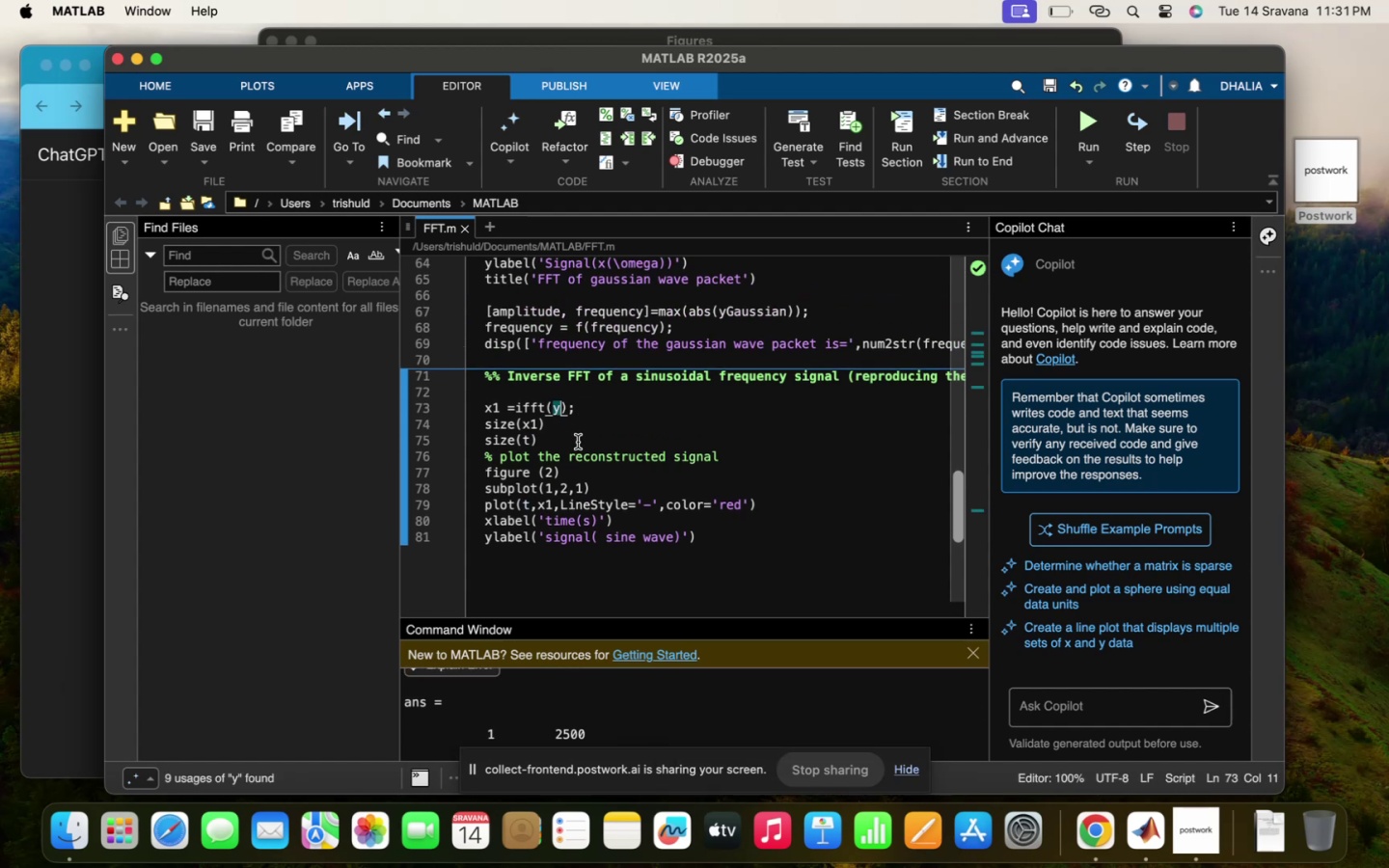 
left_click([531, 504])
 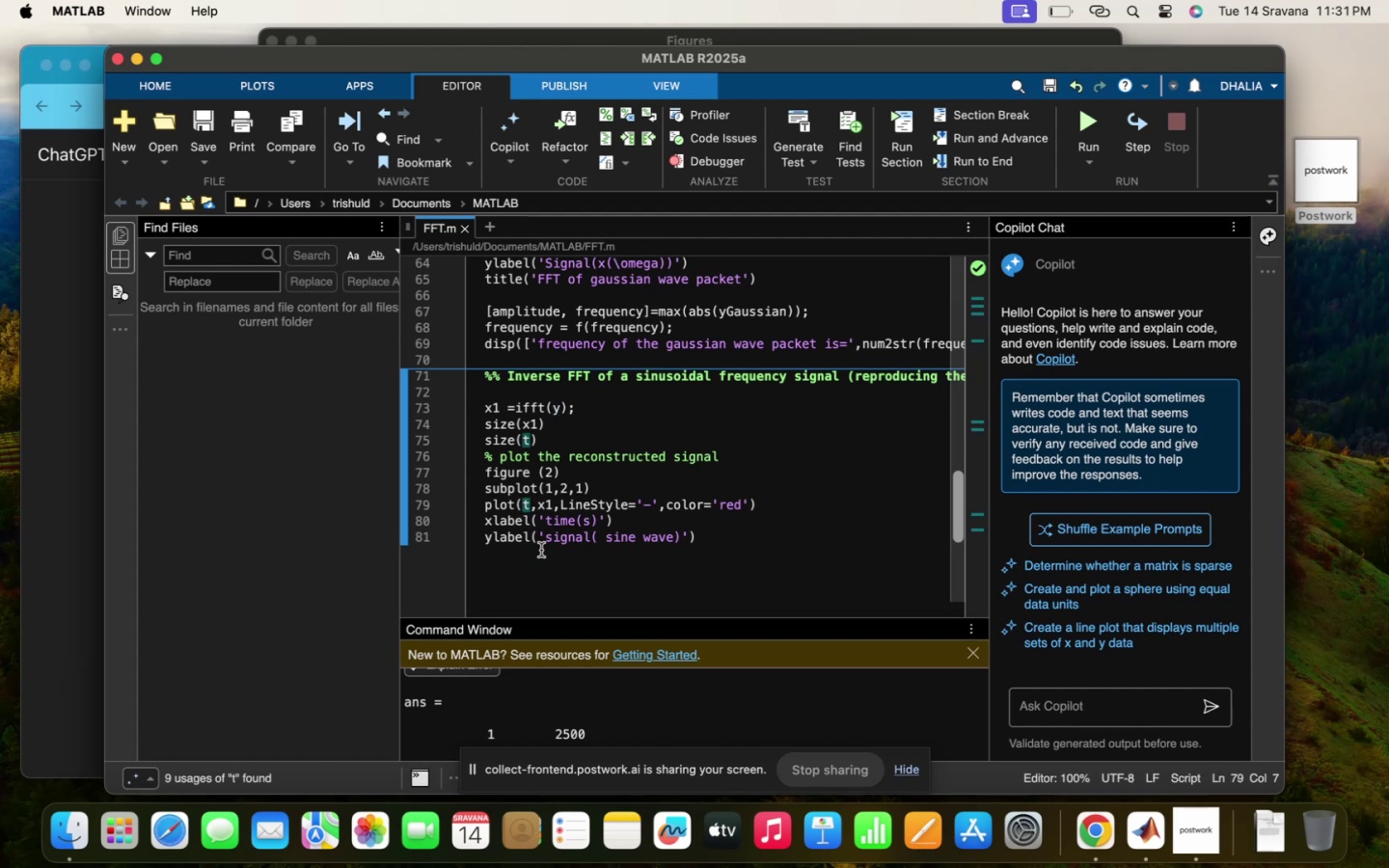 
wait(5.52)
 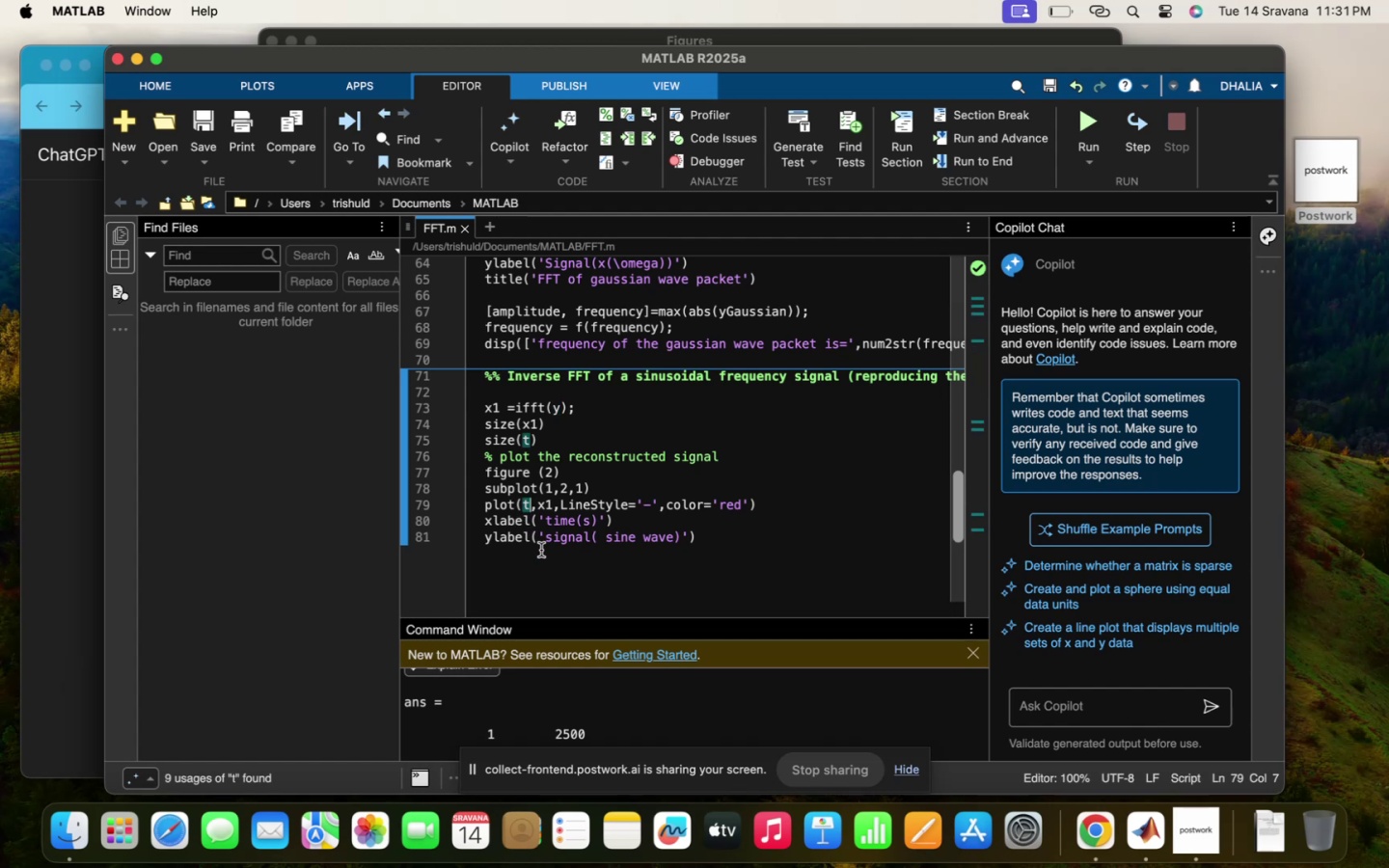 
scroll: coordinate [611, 455], scroll_direction: up, amount: 65.0
 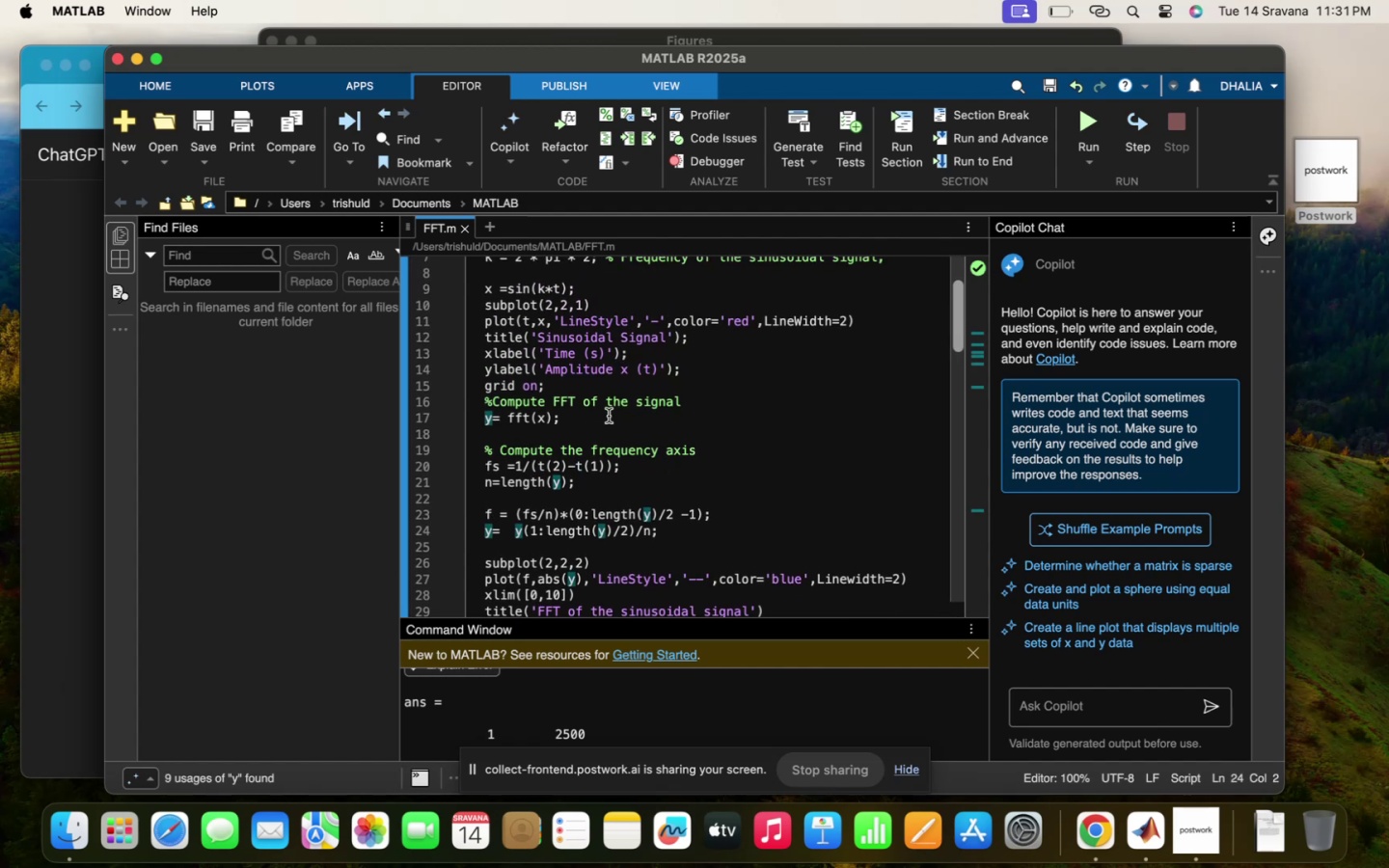 
left_click([722, 400])
 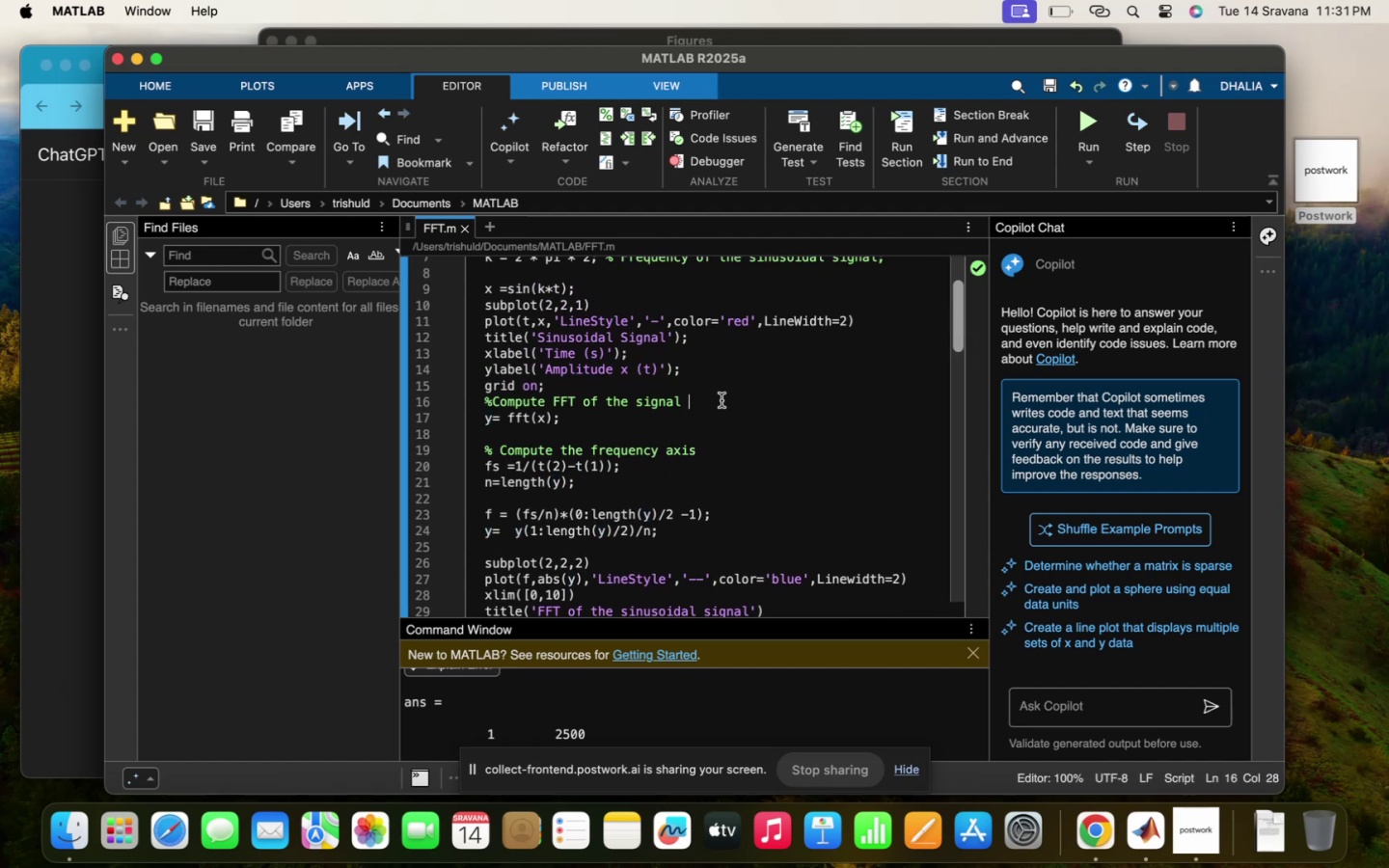 
key(Enter)
 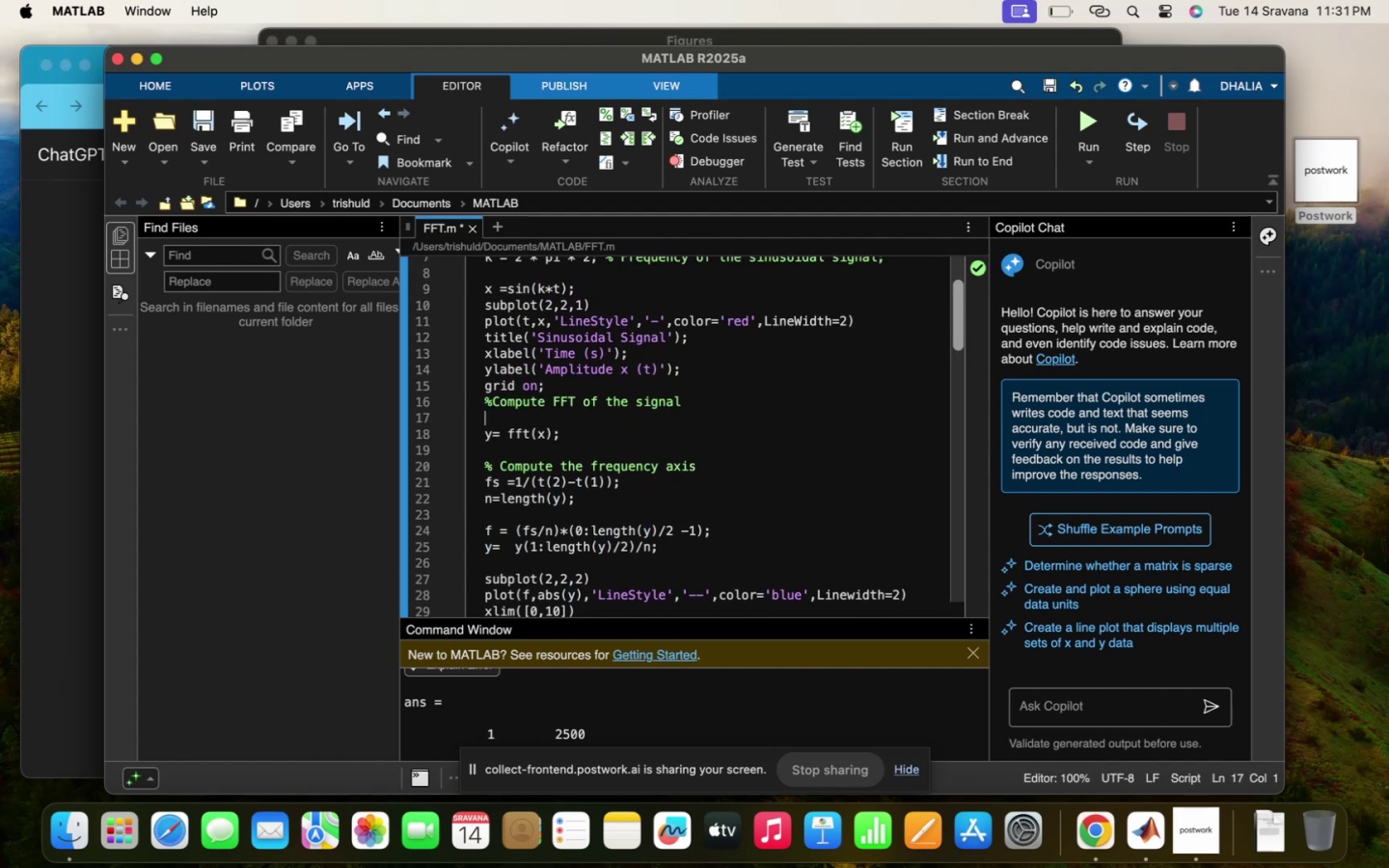 
type(y1=fftx(x)
 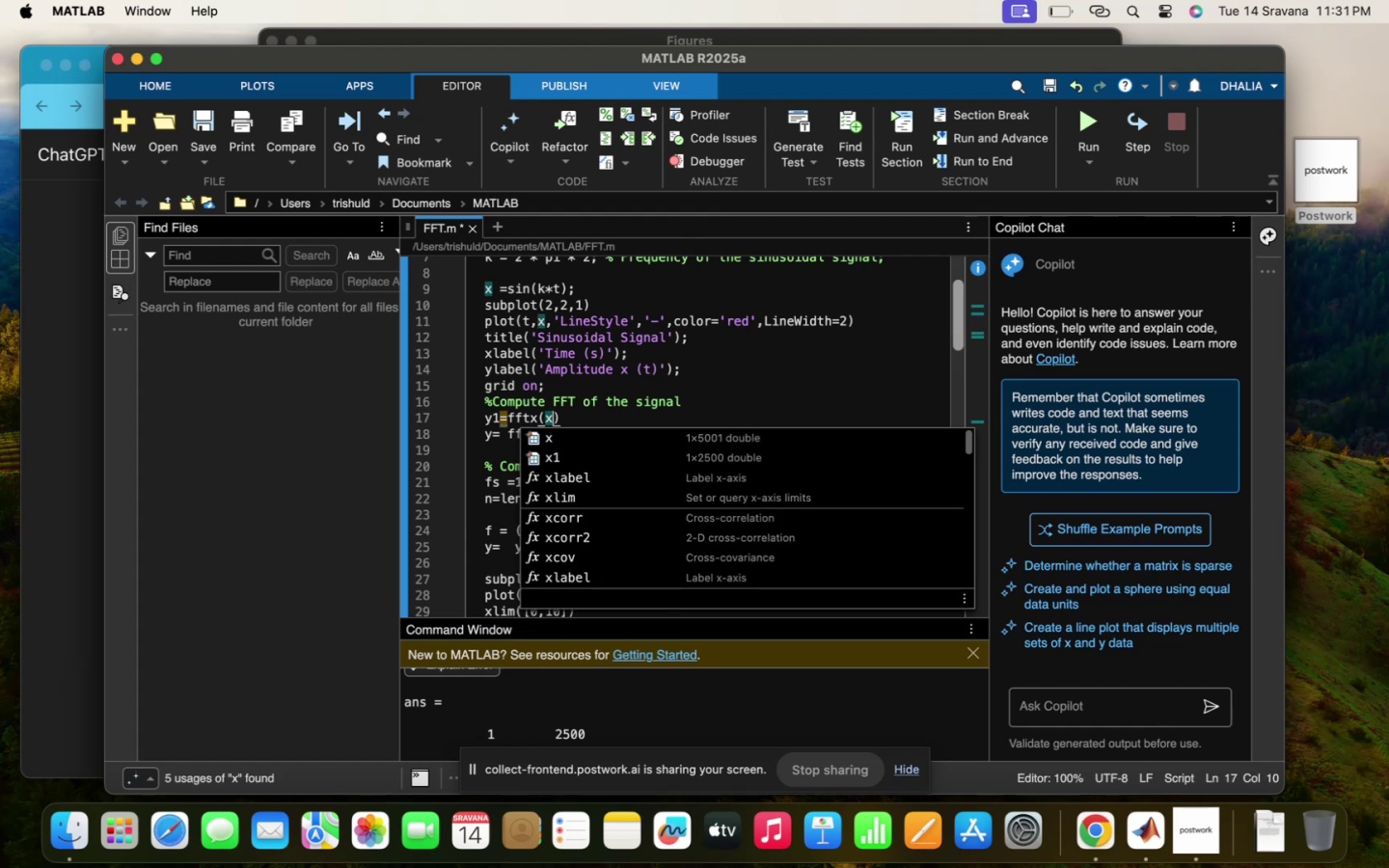 
left_click([538, 413])
 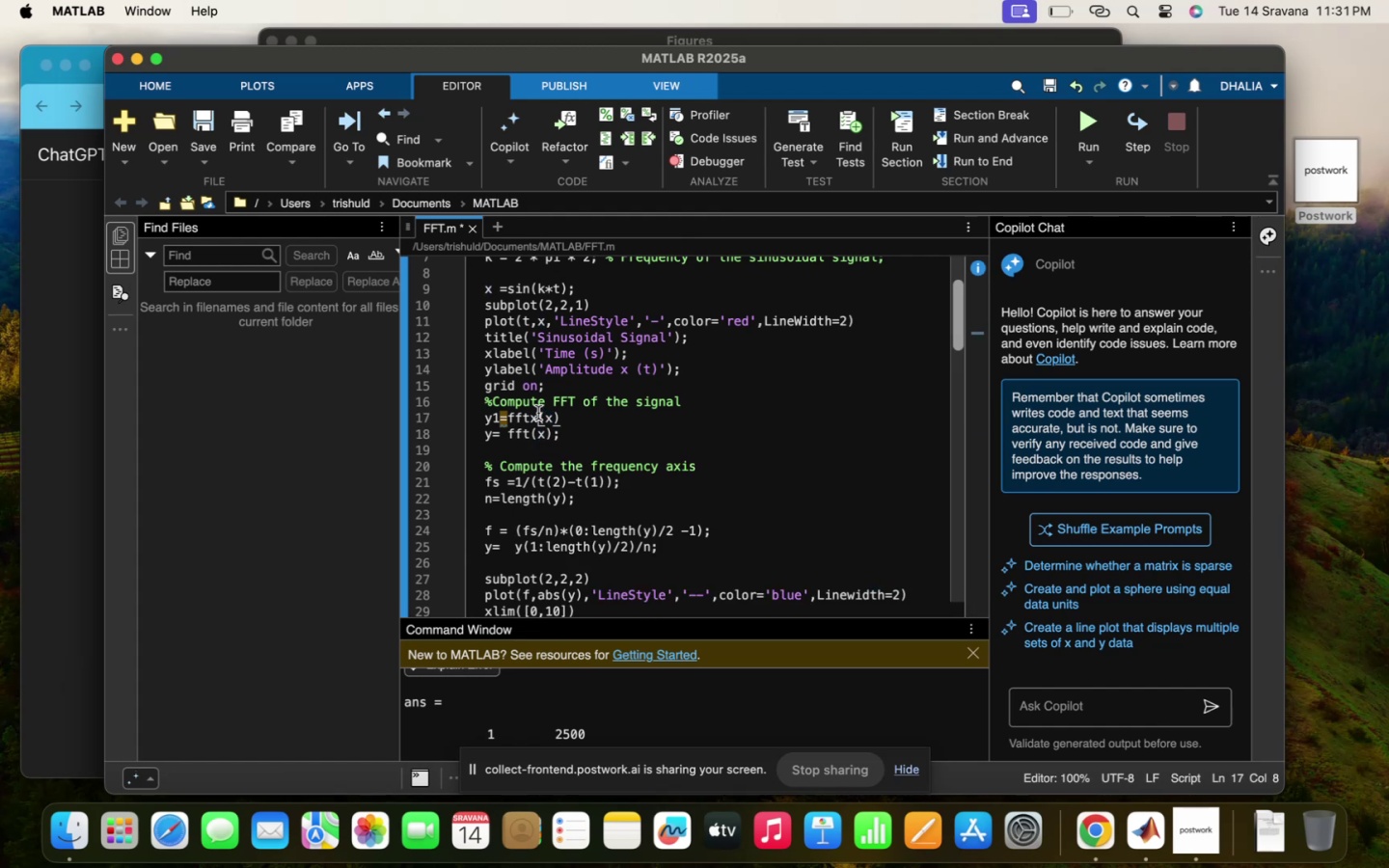 
key(Backspace)
 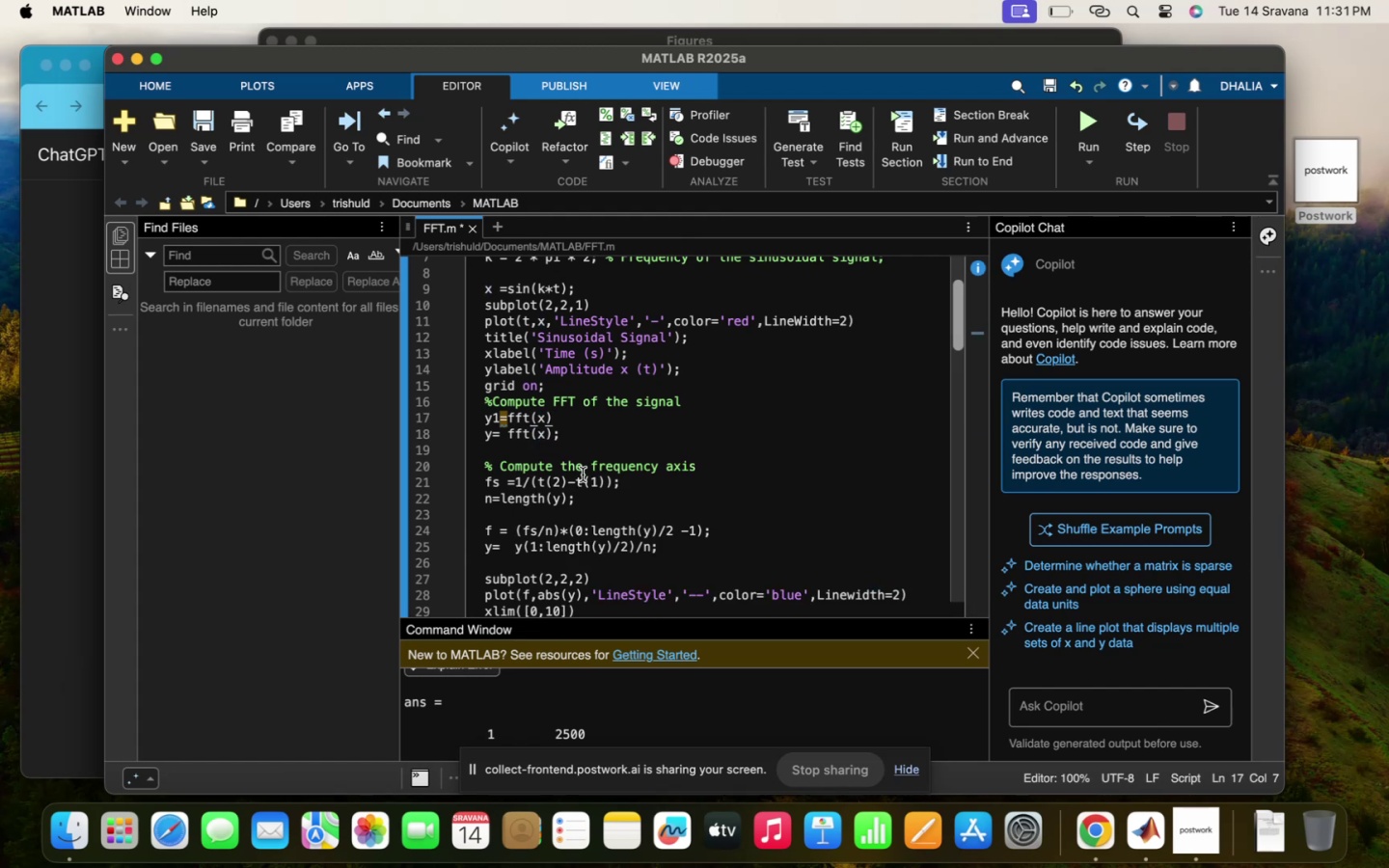 
left_click([583, 475])
 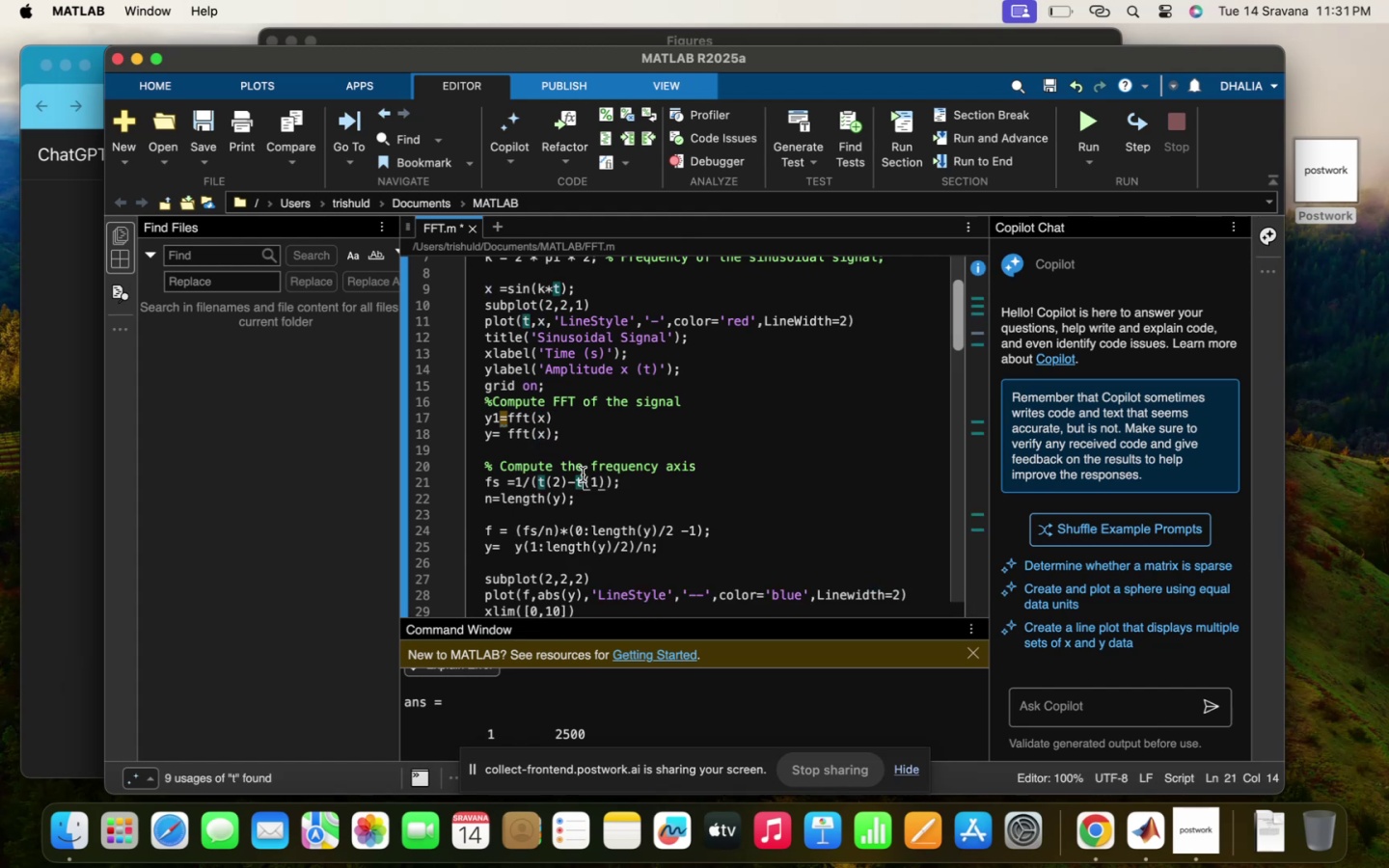 
scroll: coordinate [583, 475], scroll_direction: down, amount: 90.0
 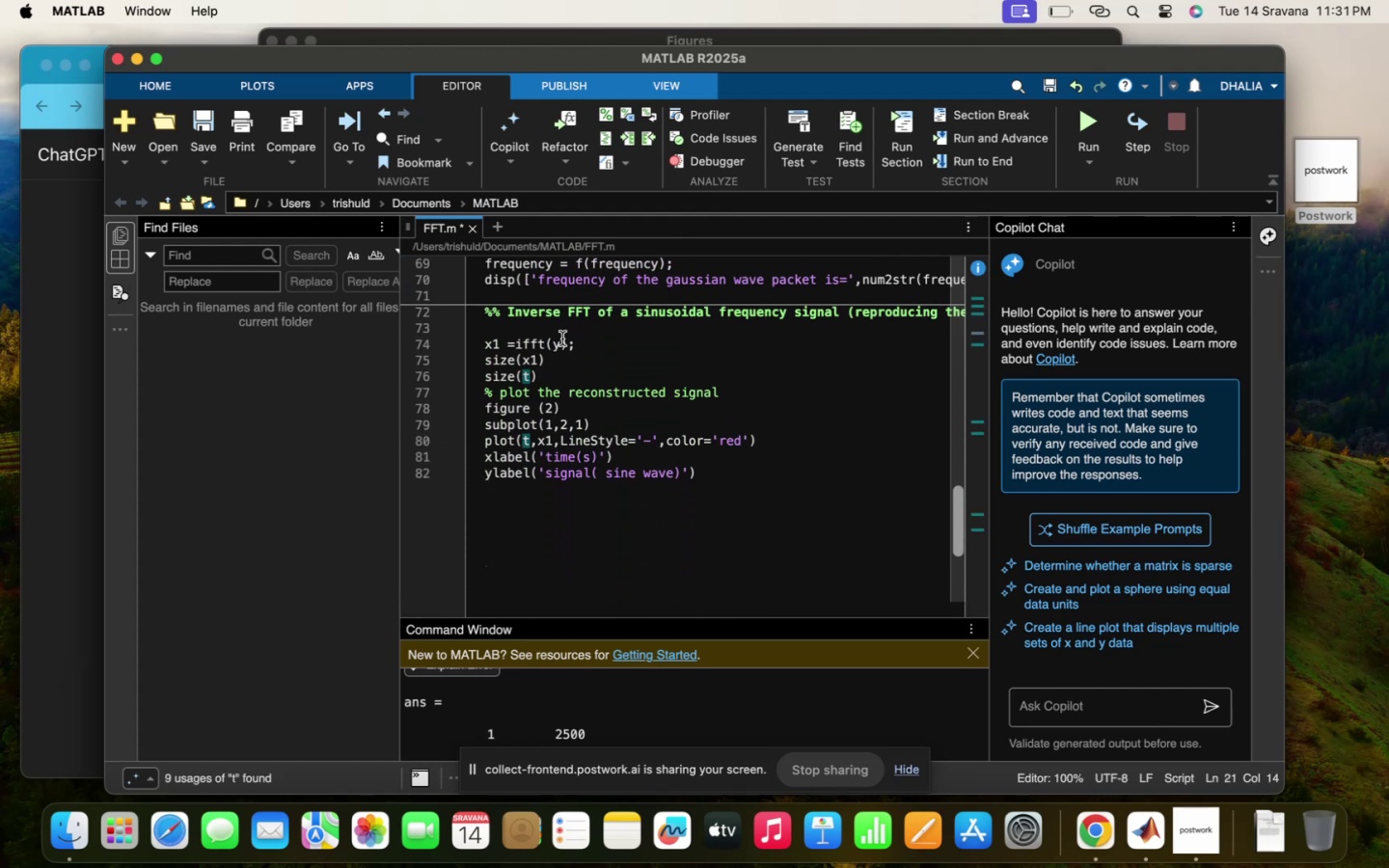 
left_click([559, 339])
 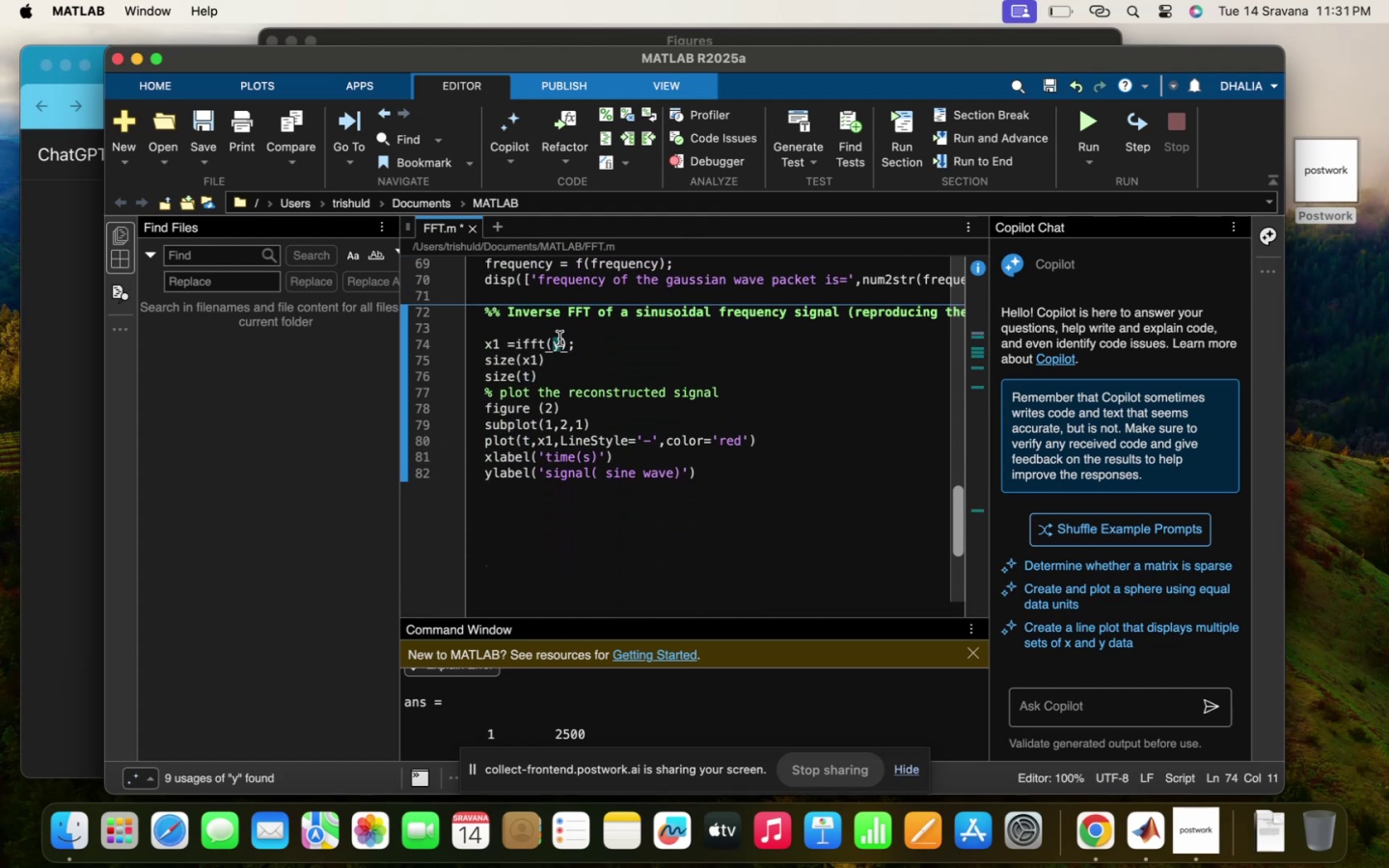 
key(1)
 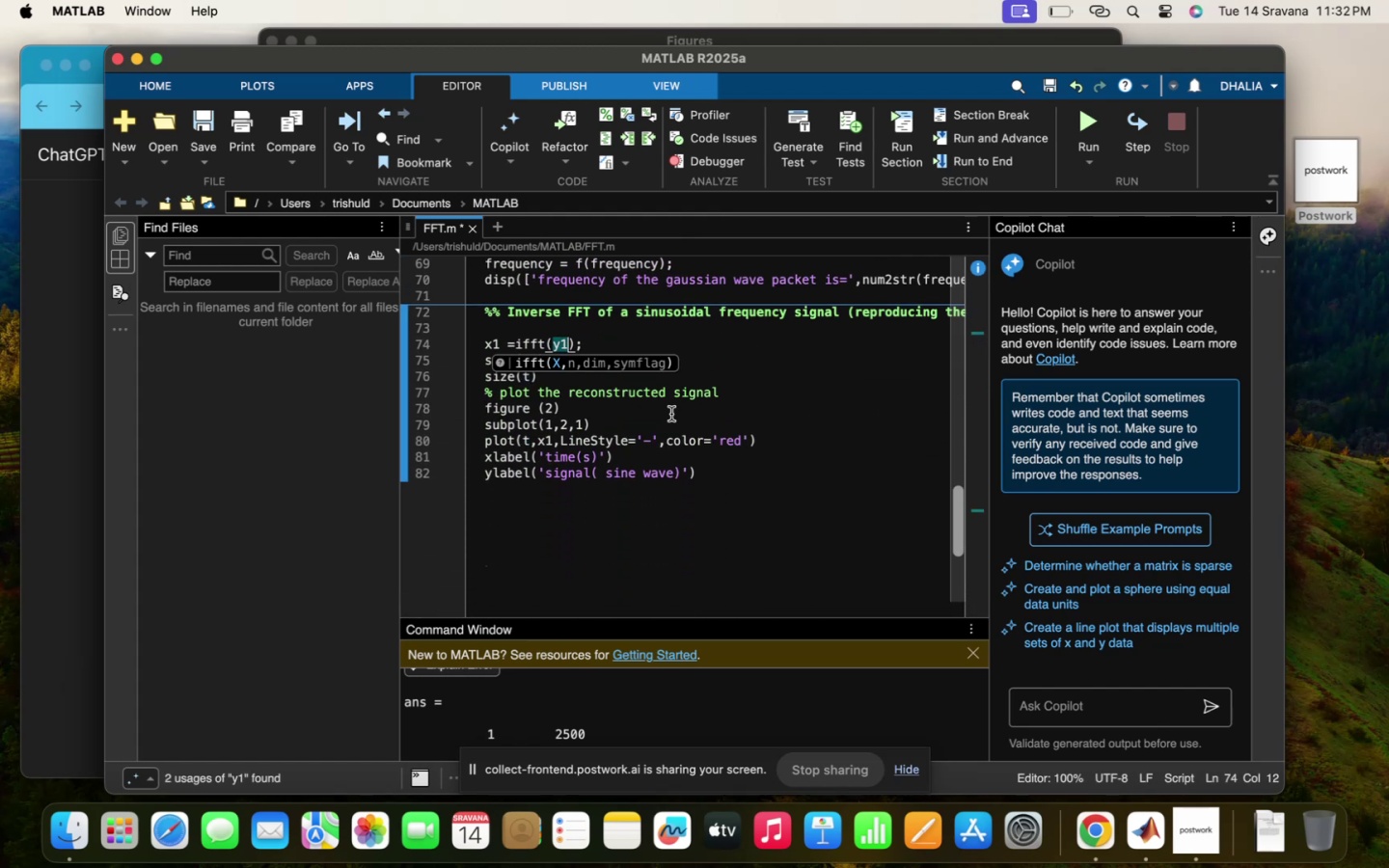 
left_click([671, 414])
 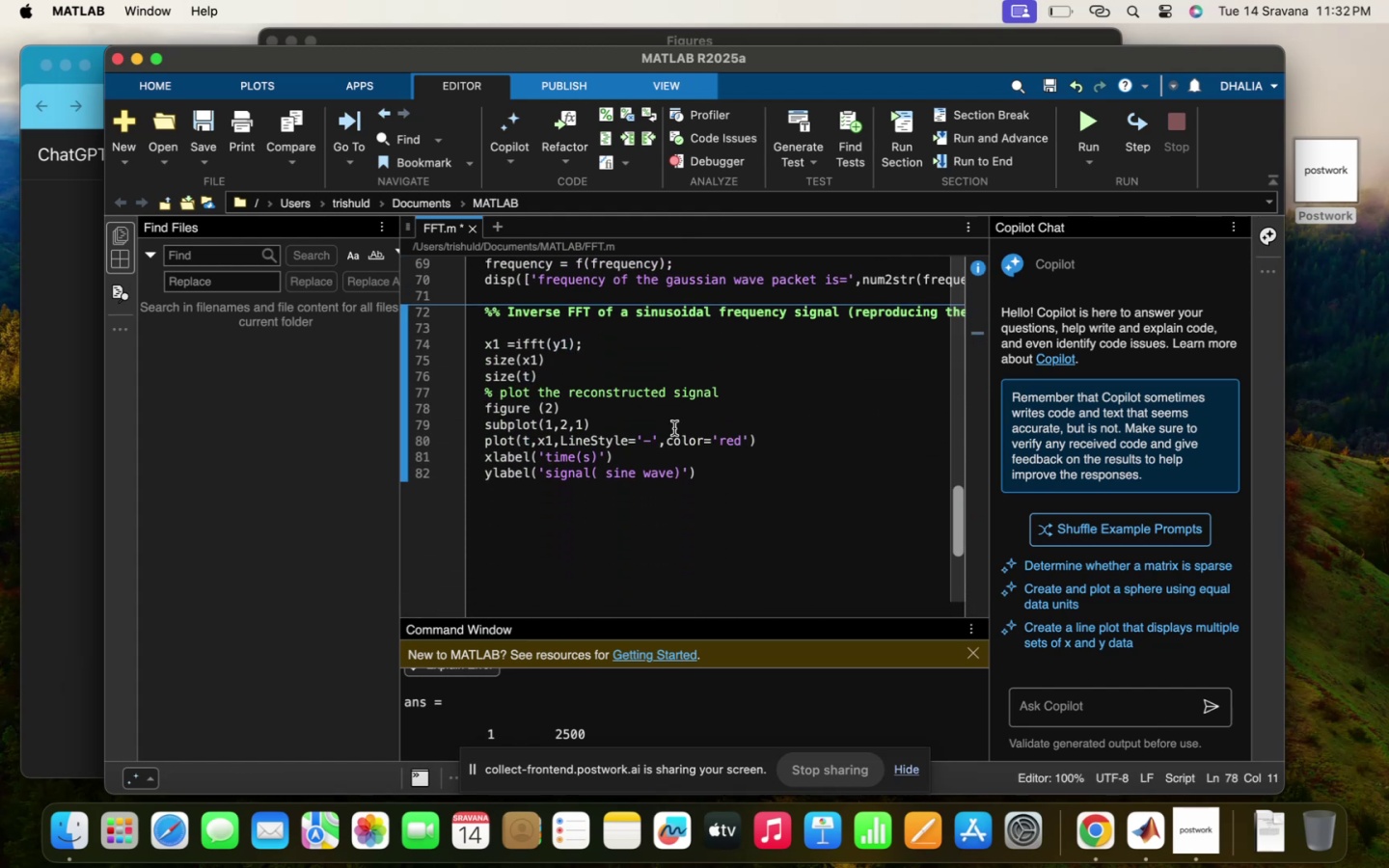 
scroll: coordinate [679, 443], scroll_direction: down, amount: 7.0
 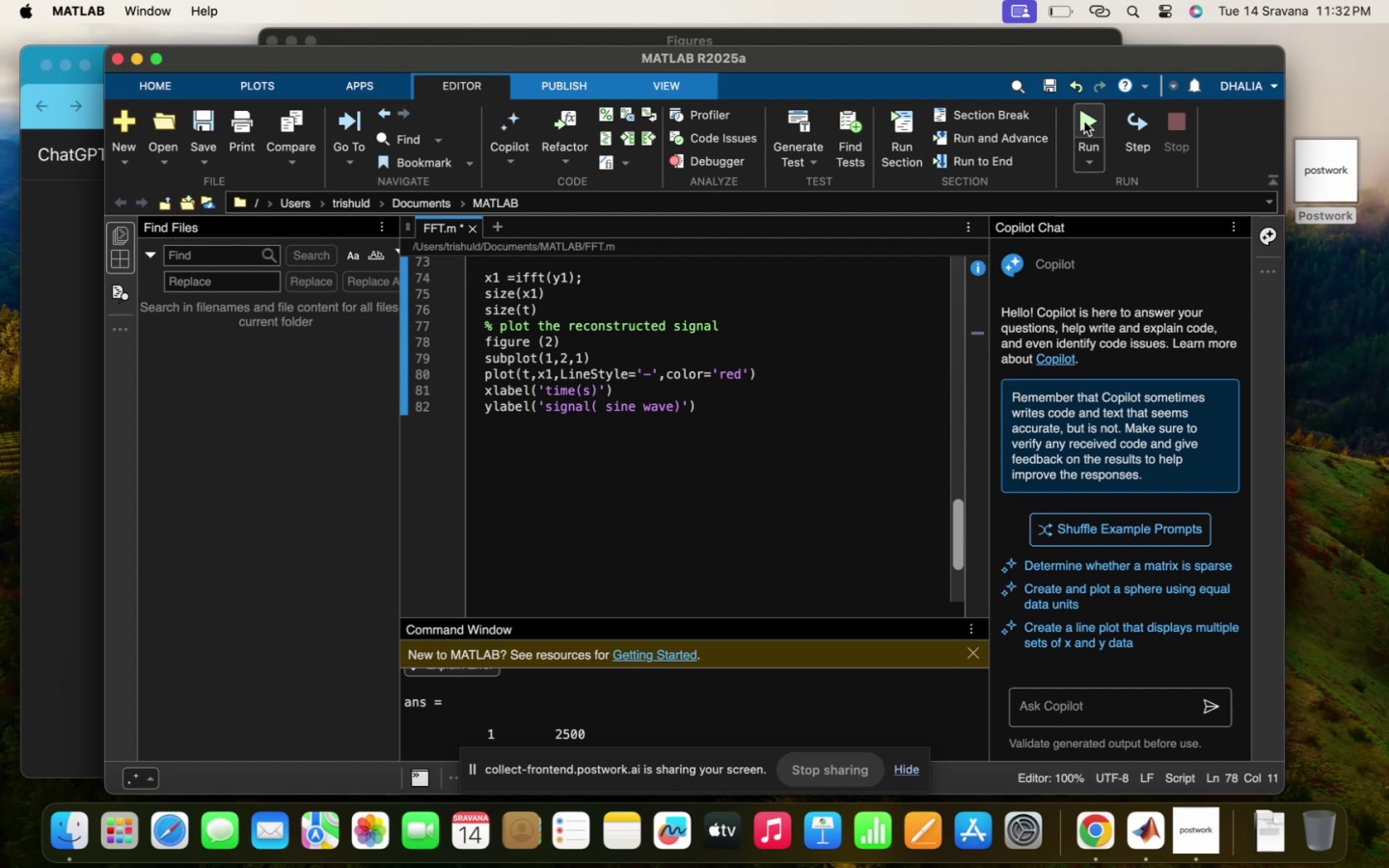 
left_click([1082, 121])
 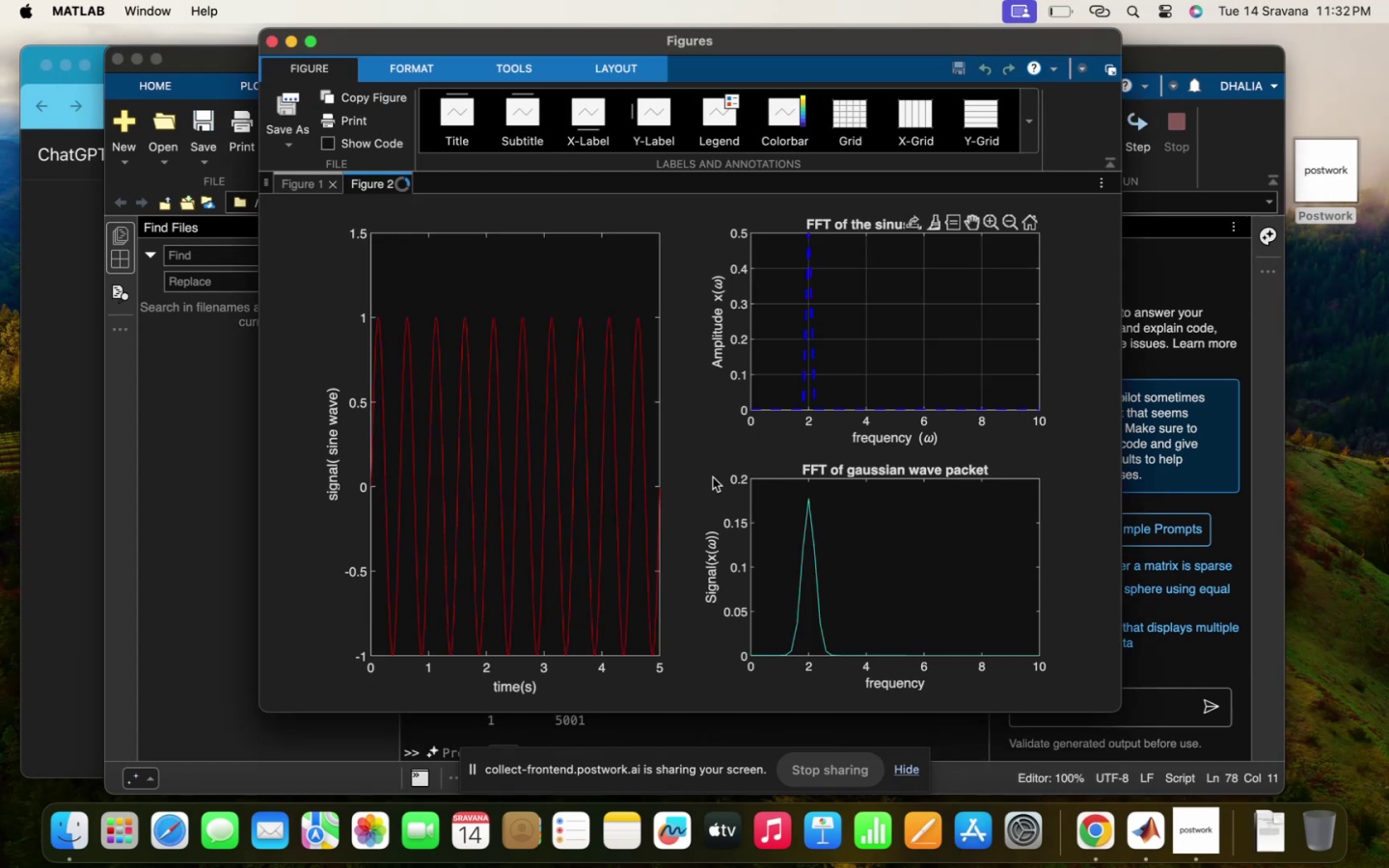 
wait(5.21)
 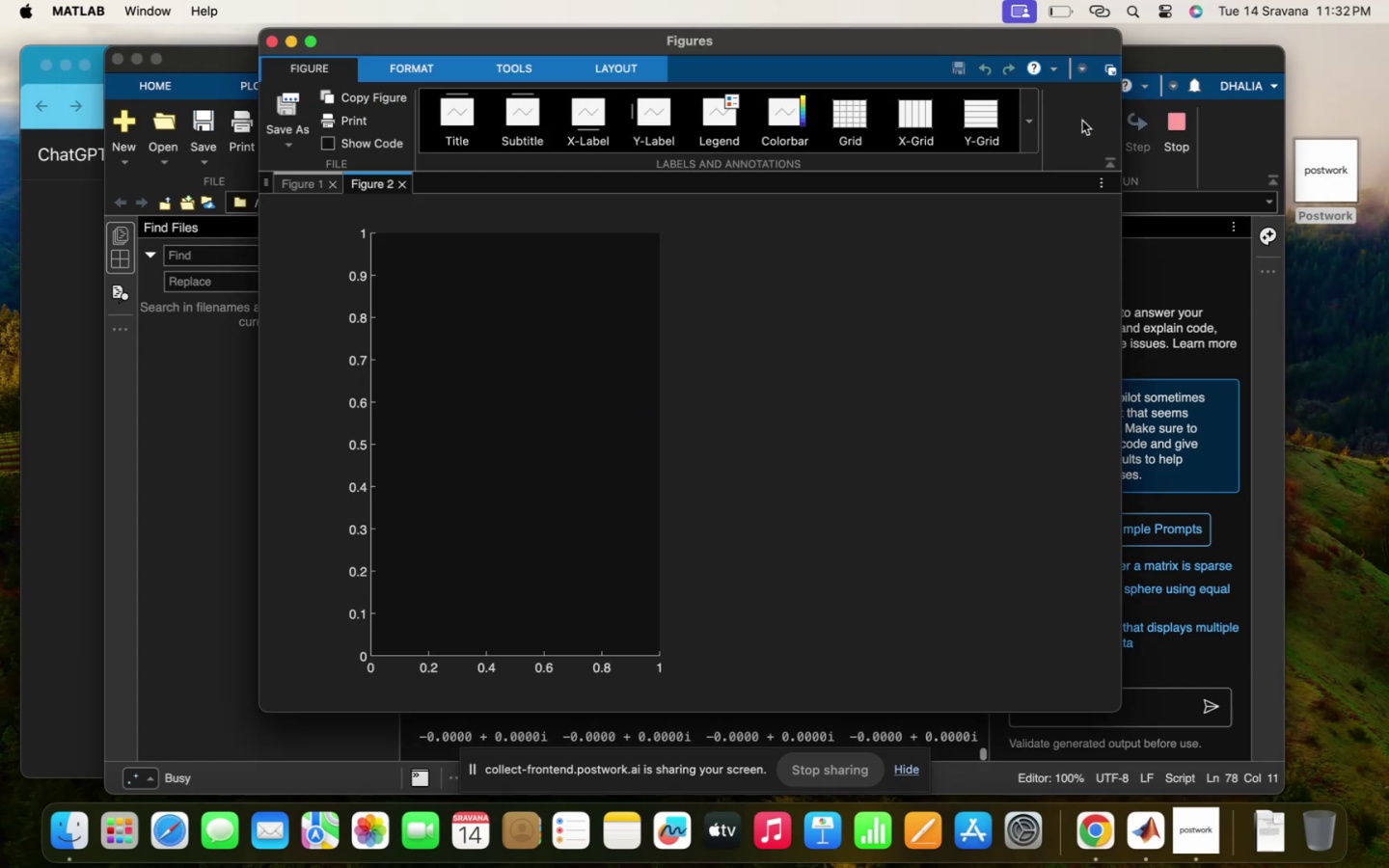 
left_click([306, 191])
 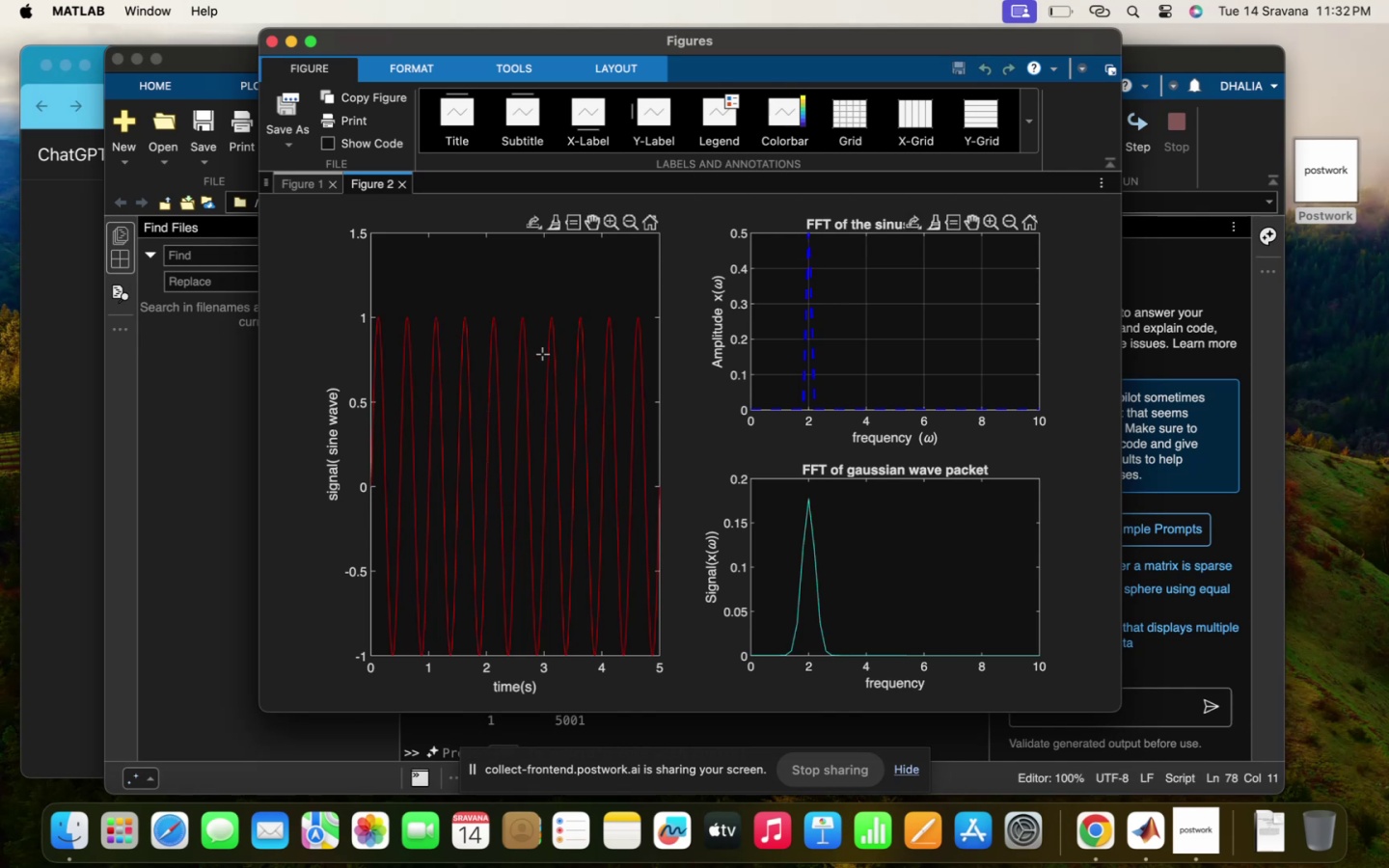 
wait(10.82)
 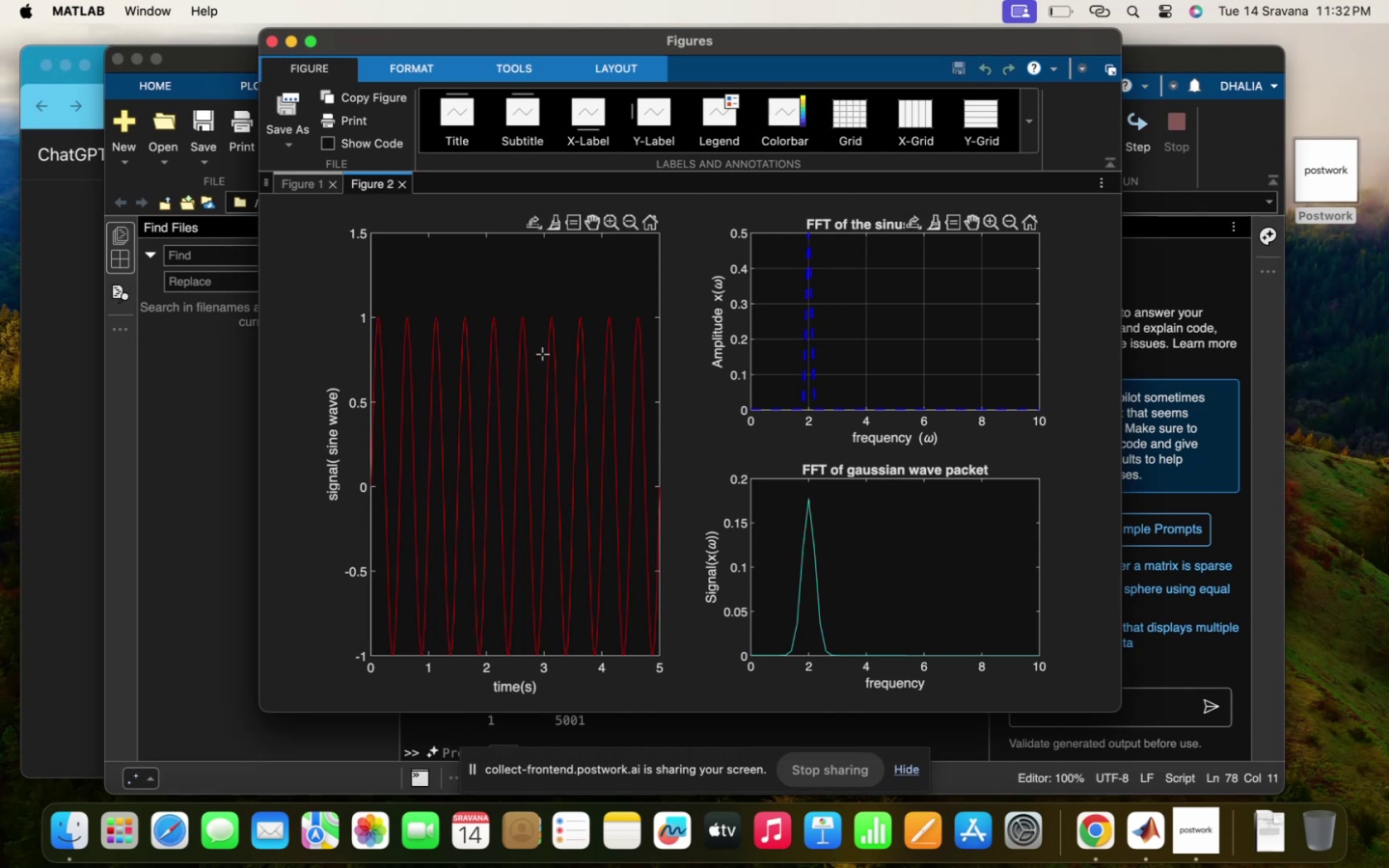 
left_click([731, 727])
 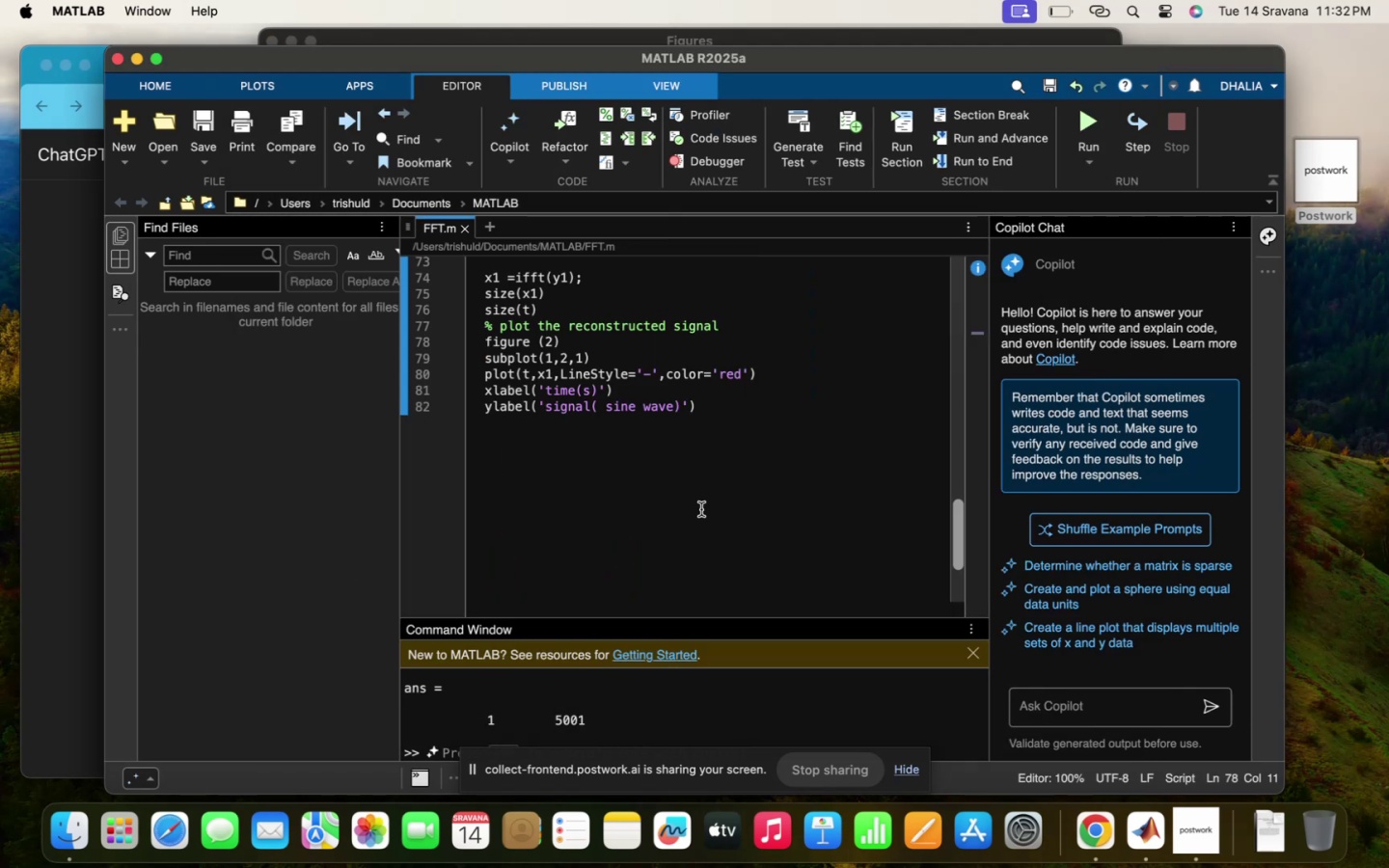 
scroll: coordinate [701, 509], scroll_direction: up, amount: 6.0
 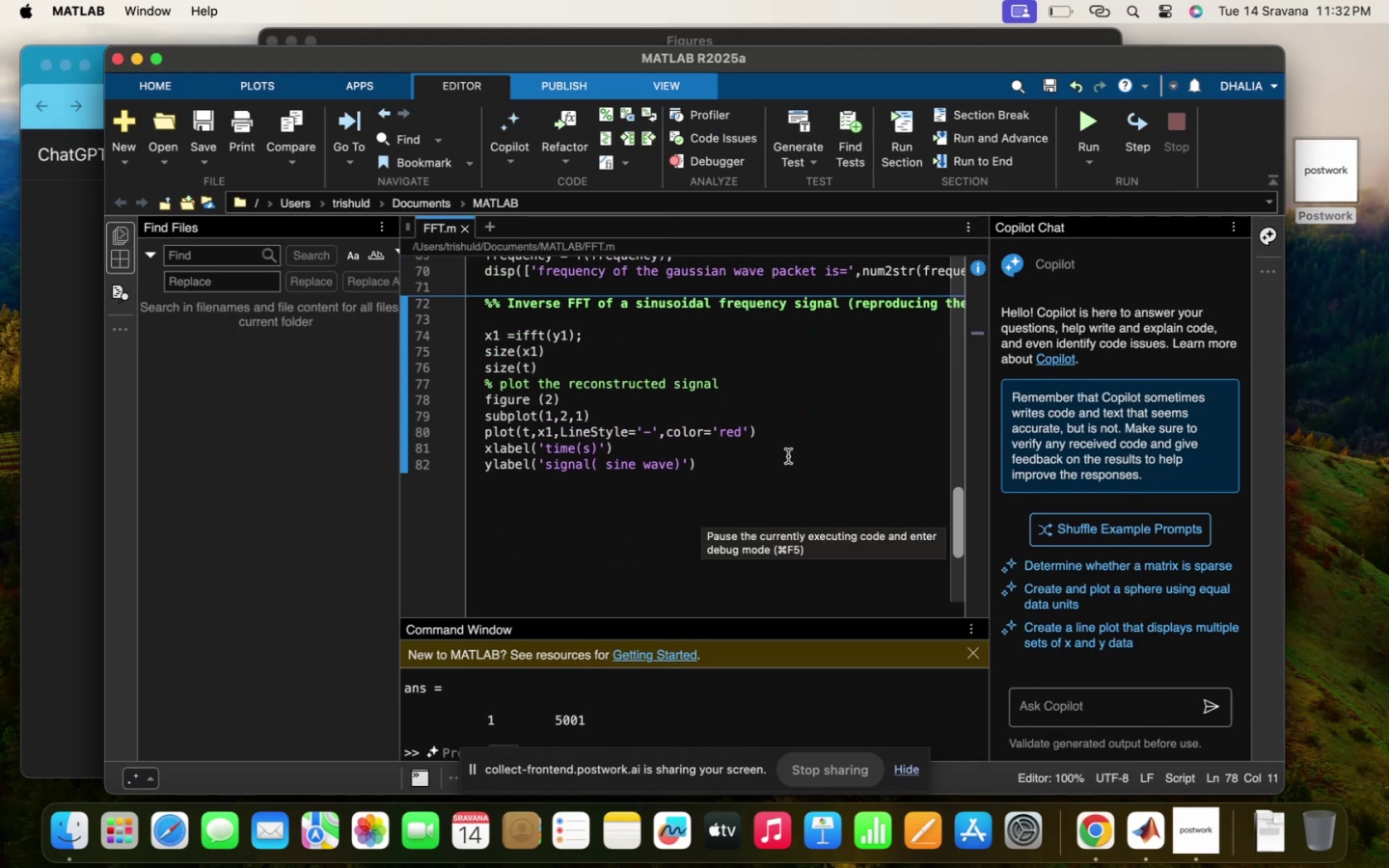 
left_click([788, 456])
 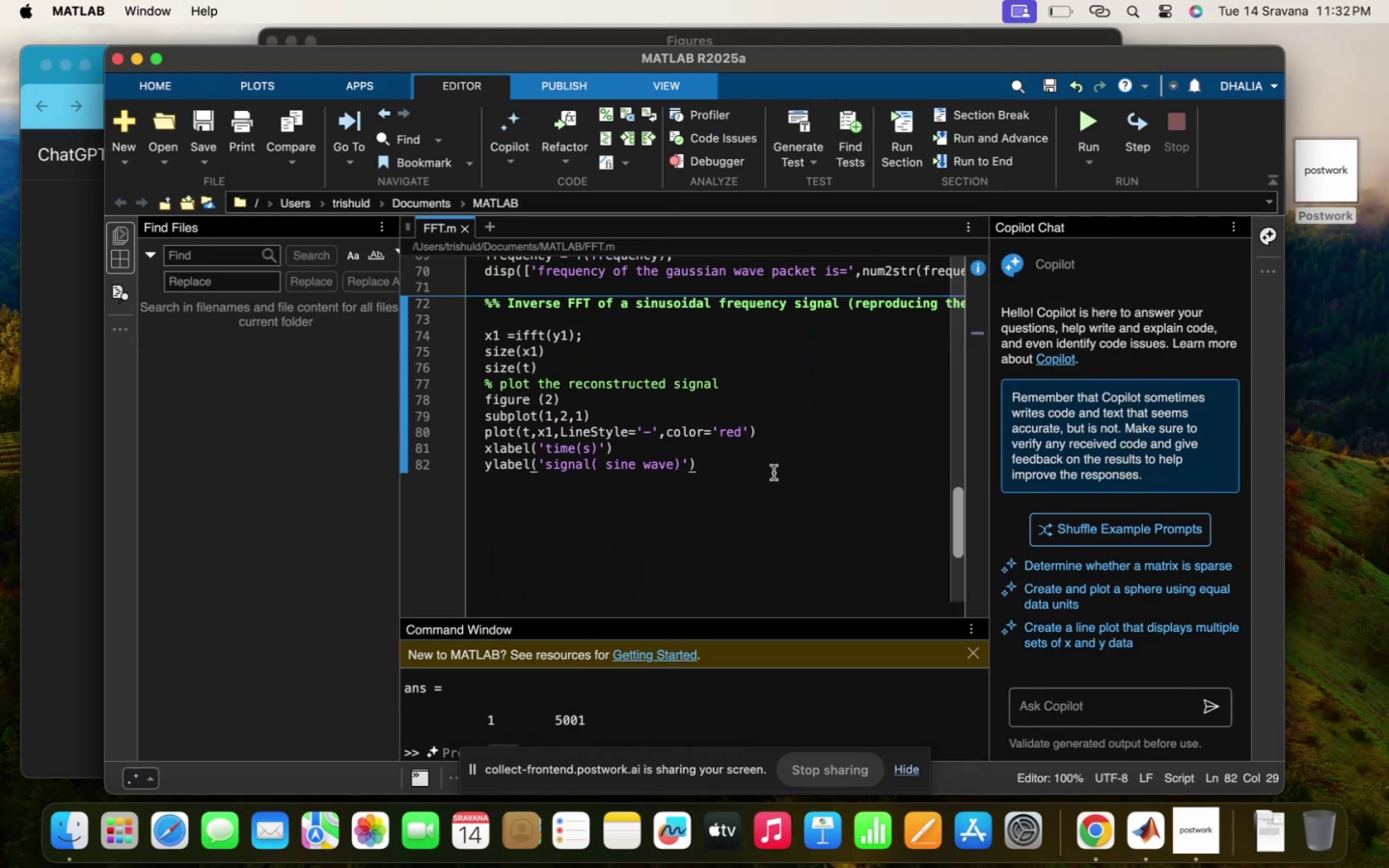 
key(Enter)
 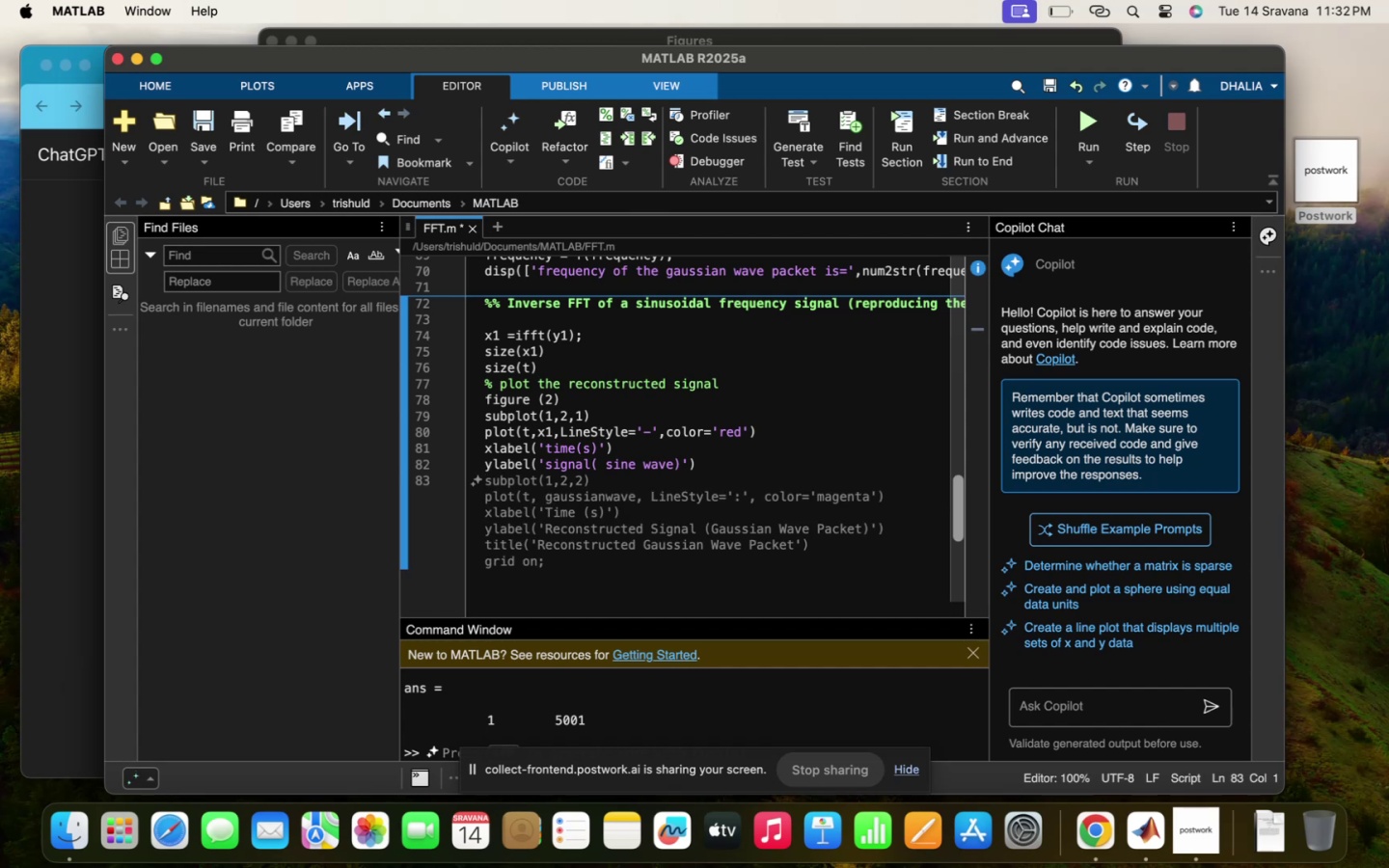 
wait(6.98)
 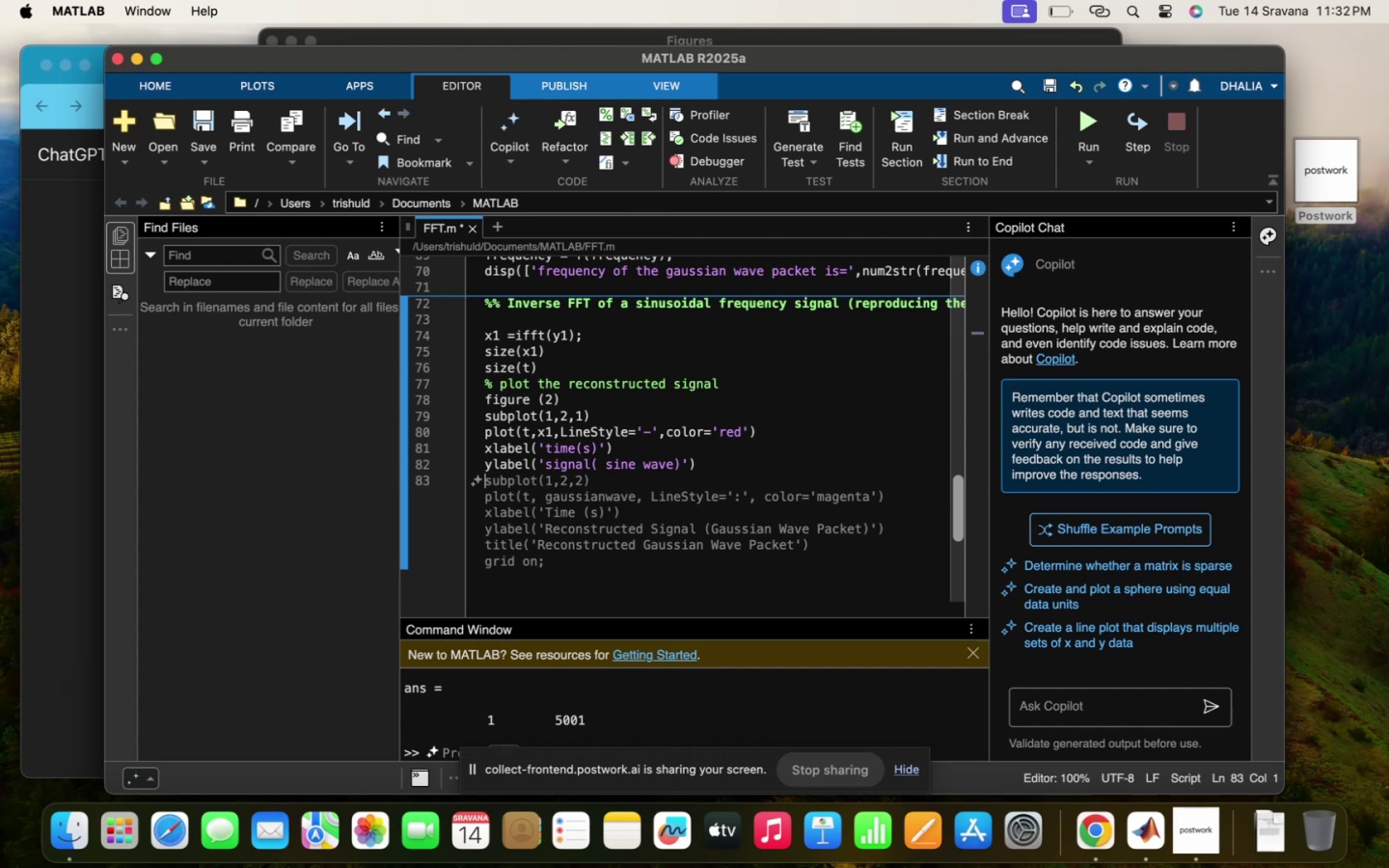 
key(Enter)
 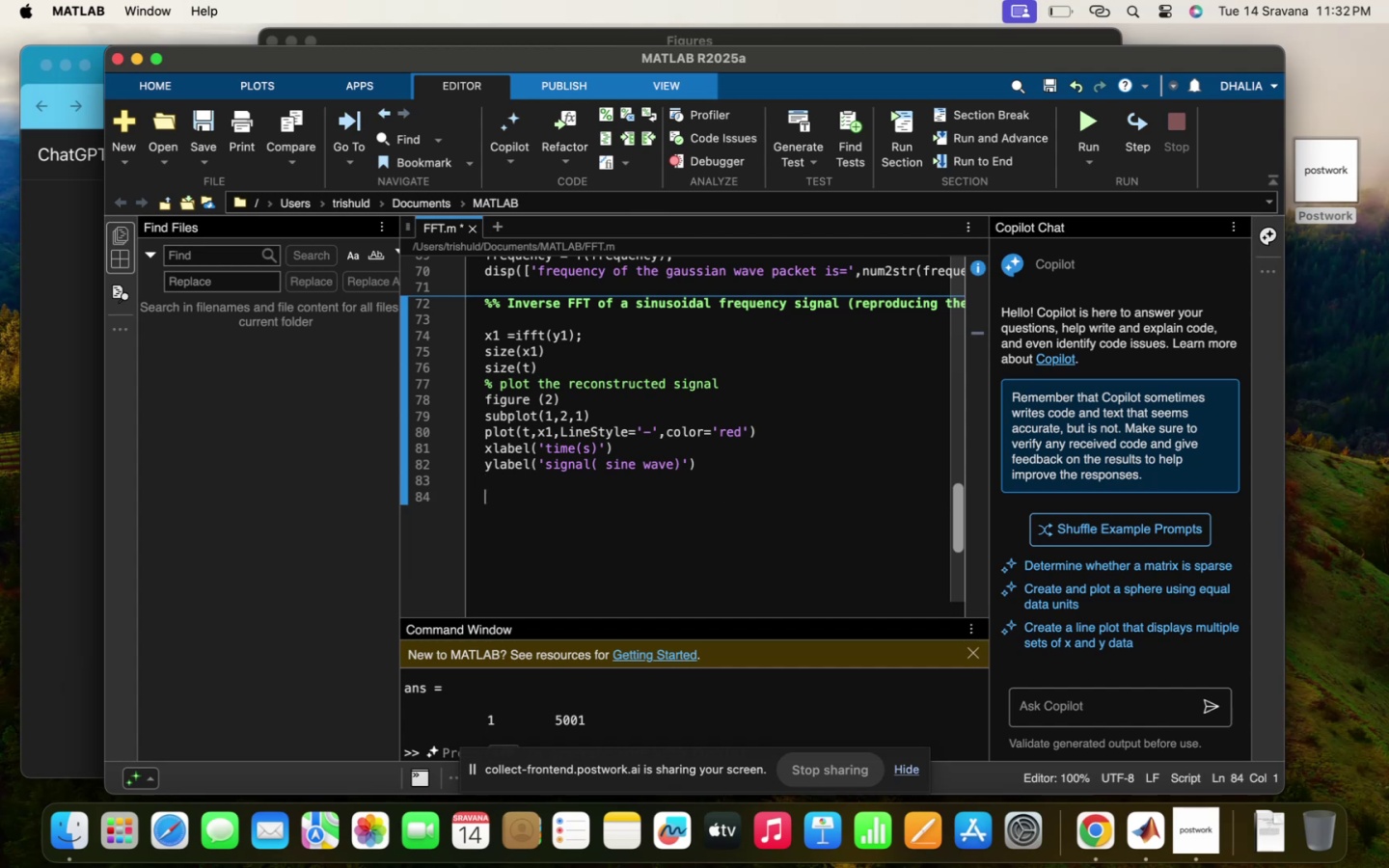 
type(xGaussian1 =)
 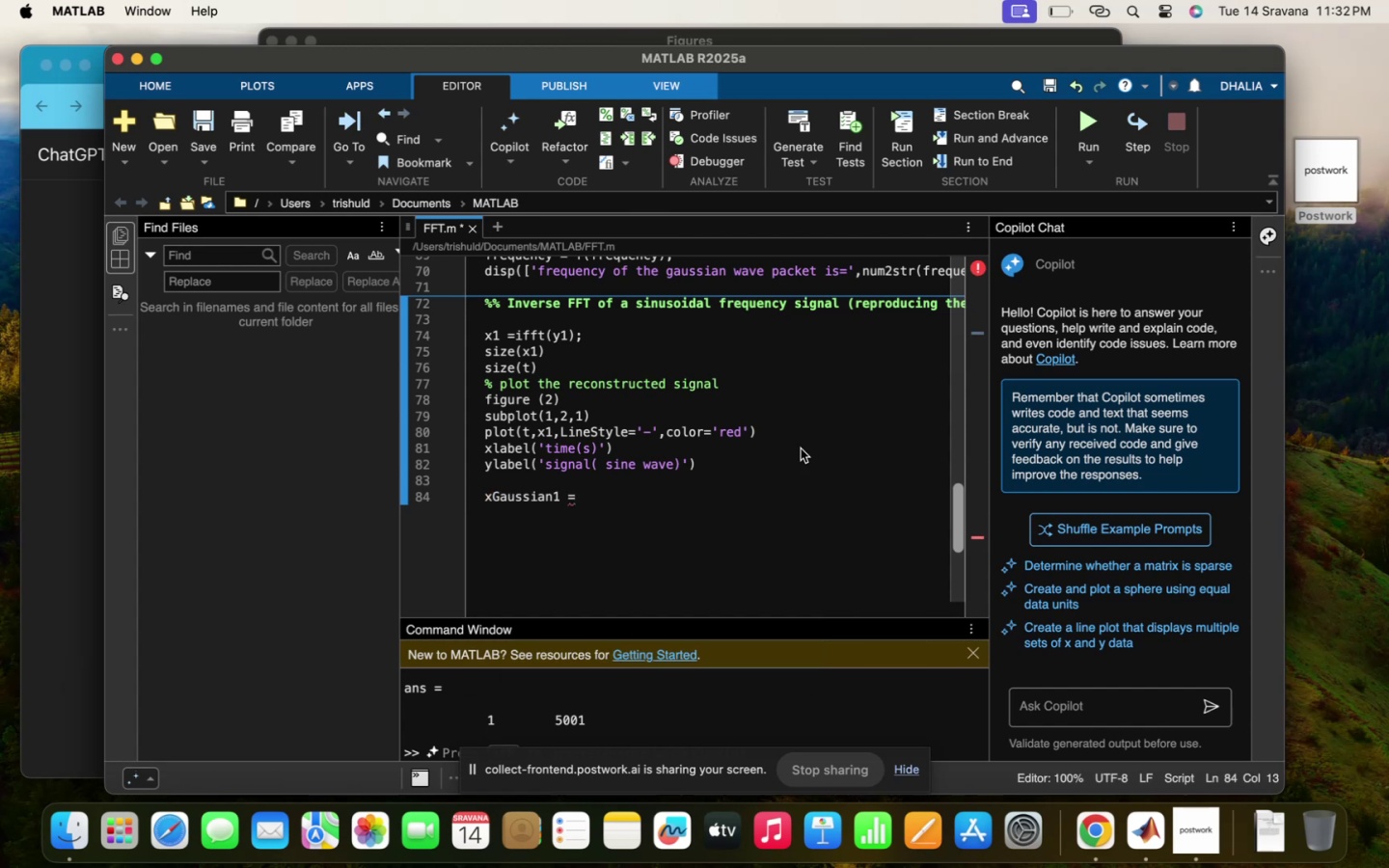 
scroll: coordinate [727, 430], scroll_direction: up, amount: 44.0
 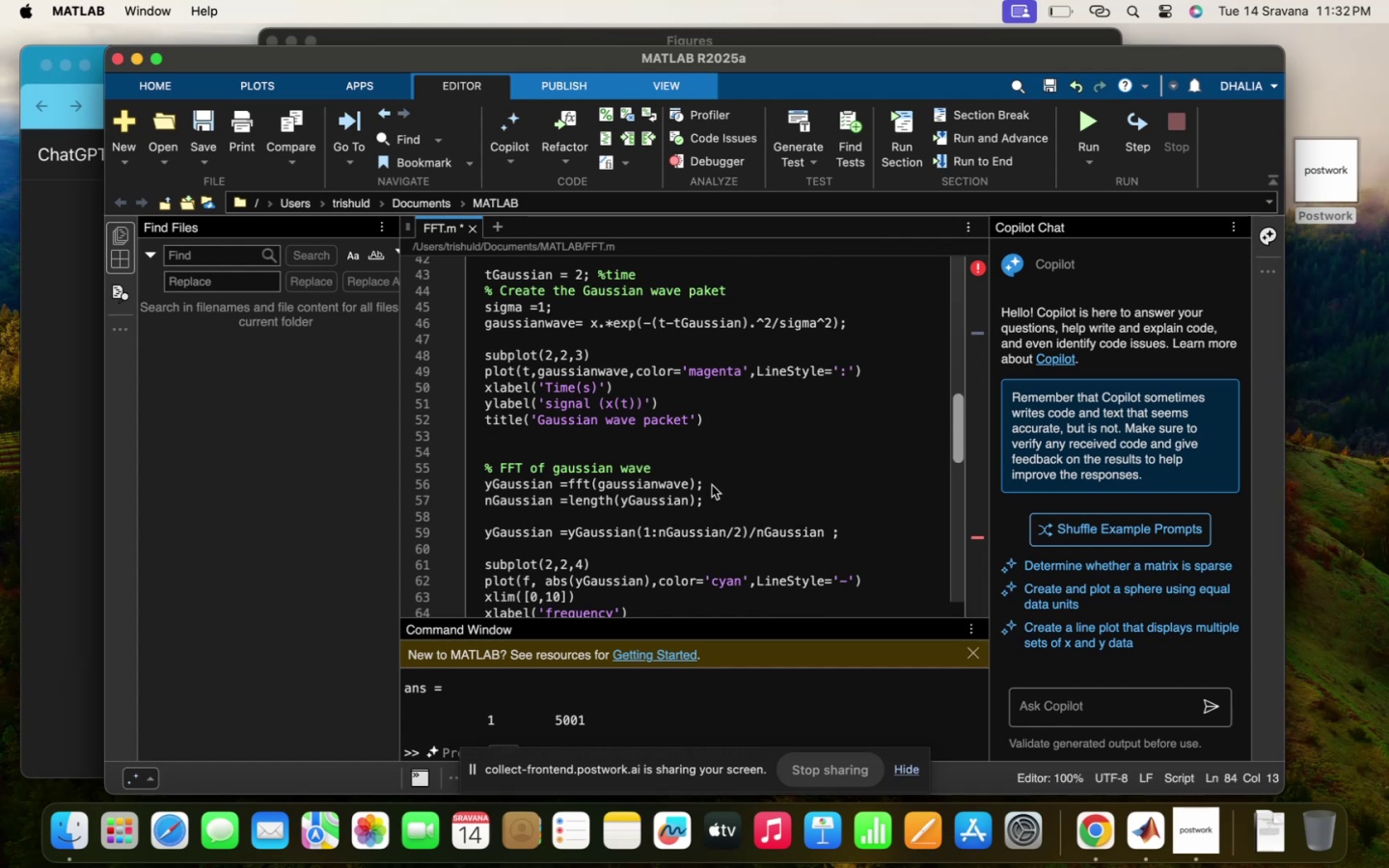 
scroll: coordinate [712, 485], scroll_direction: down, amount: 5.0
 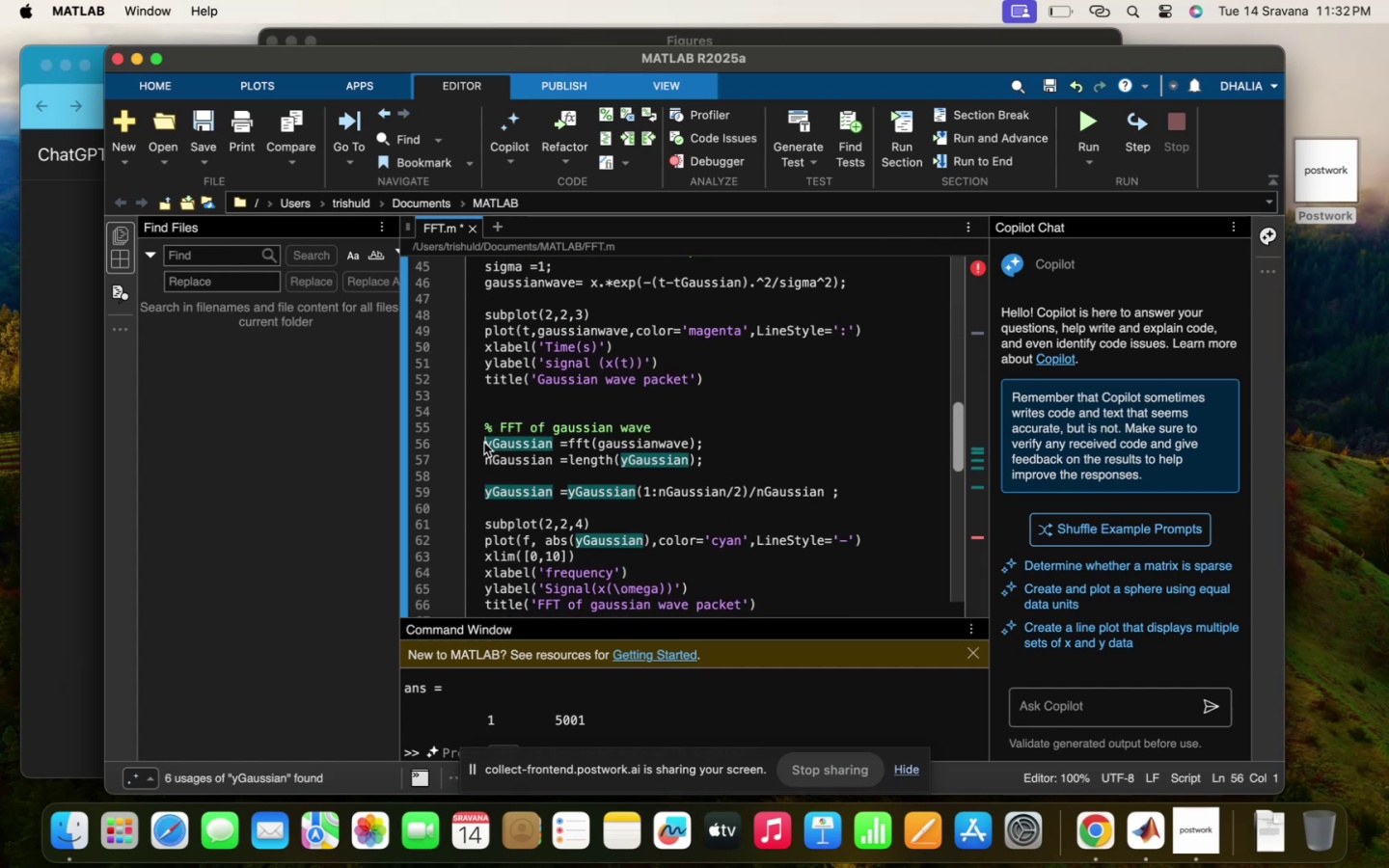 
left_click([714, 442])
 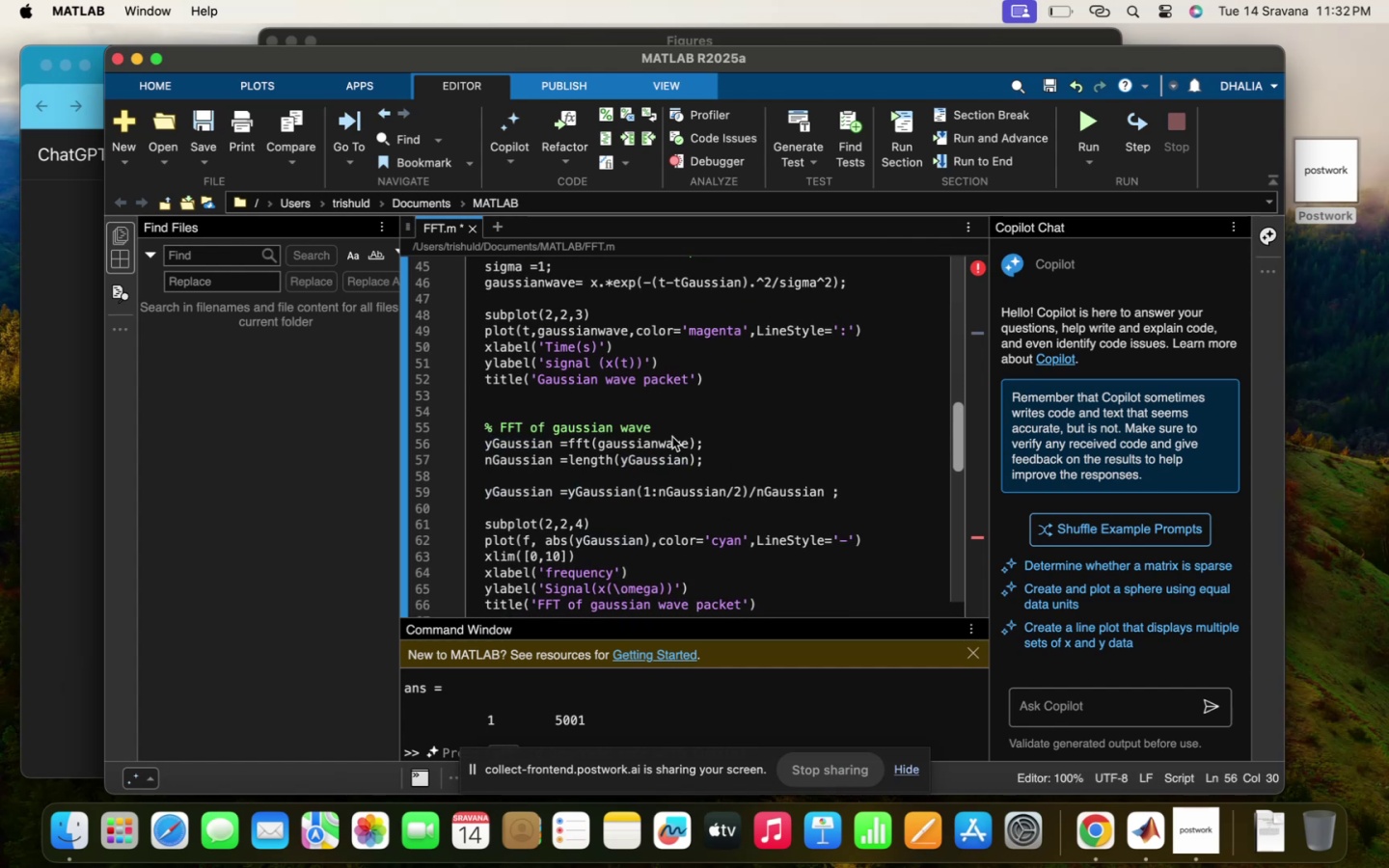 
double_click([672, 437])
 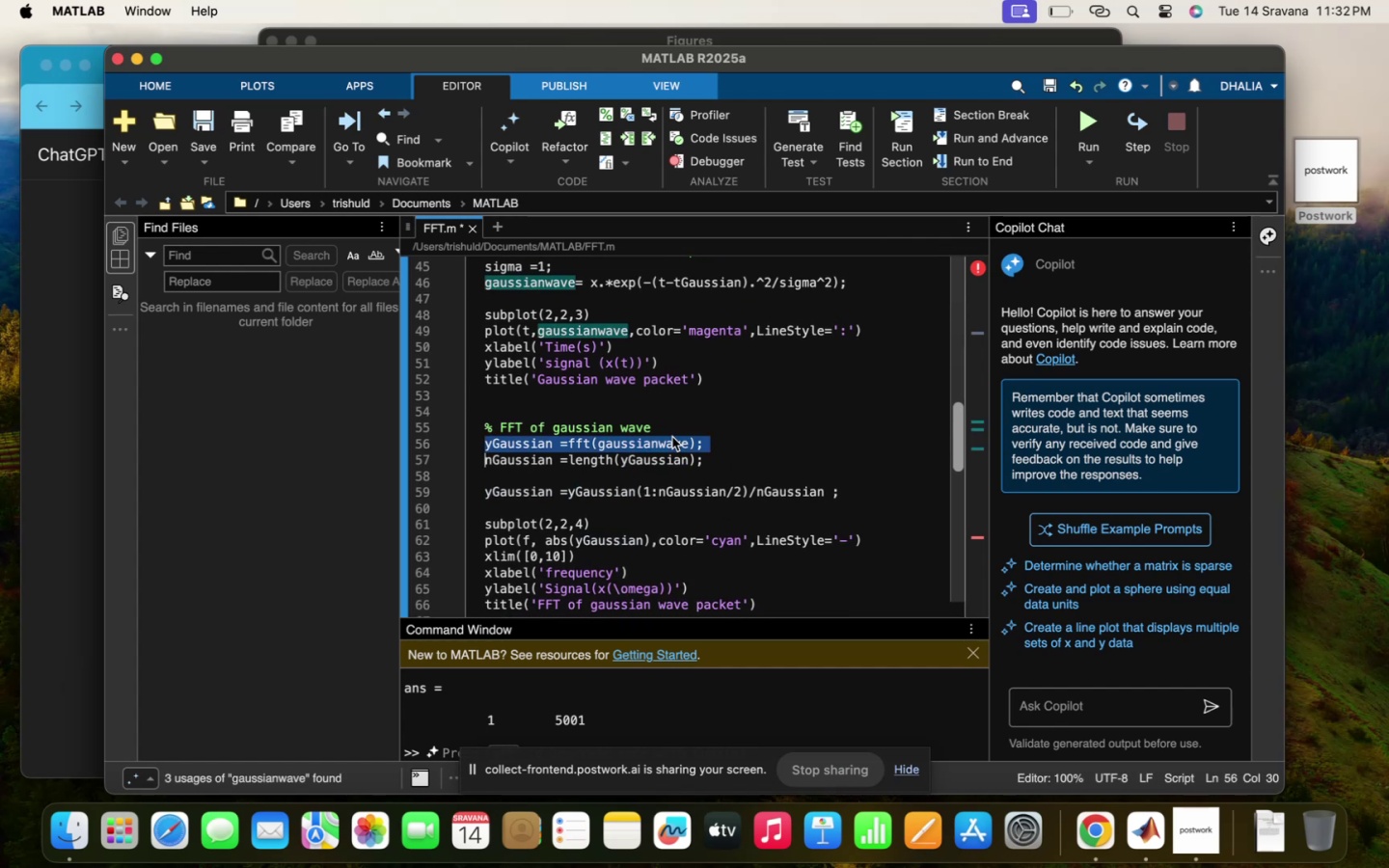 
triple_click([672, 437])
 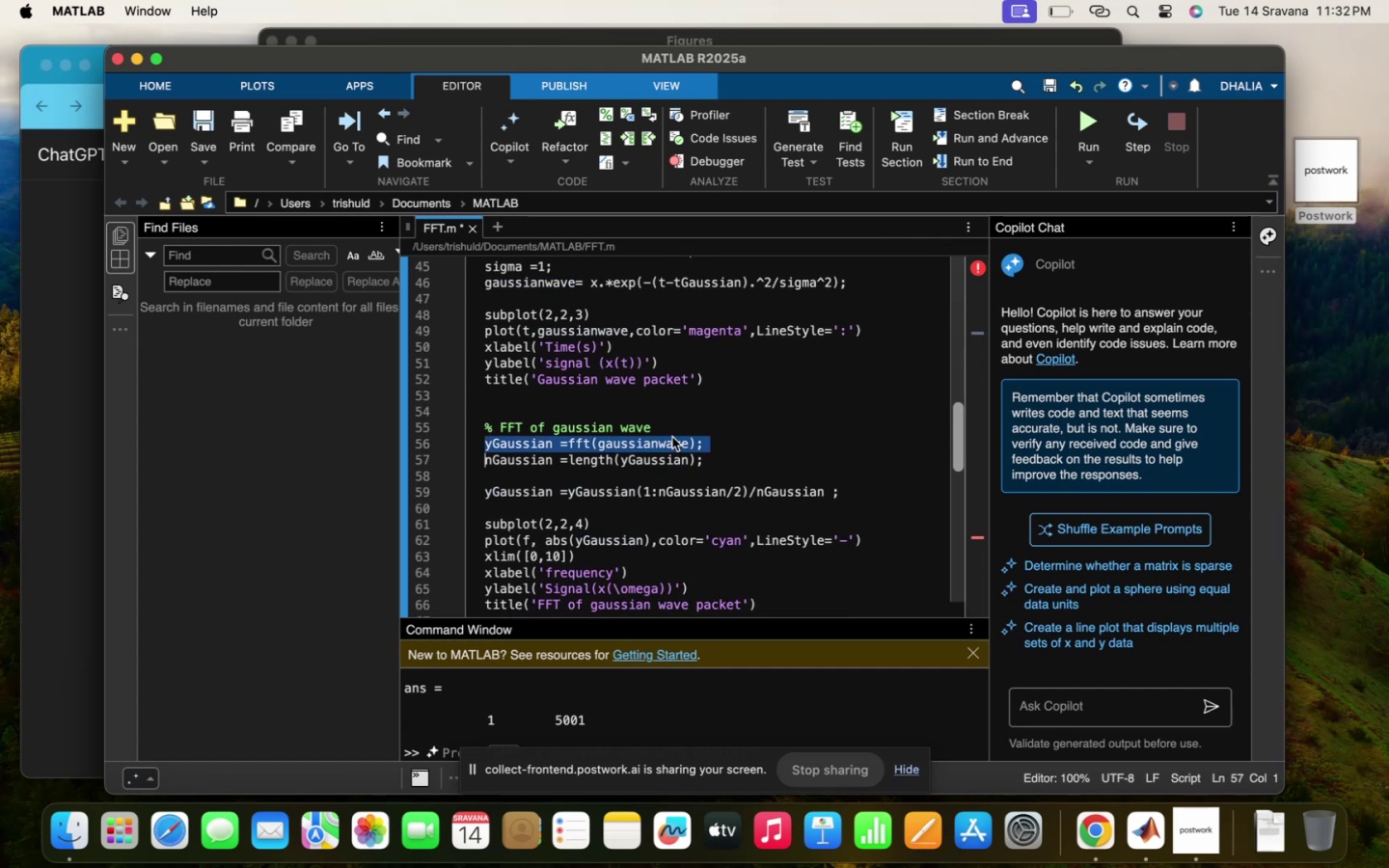 
key(Meta+CommandLeft)
 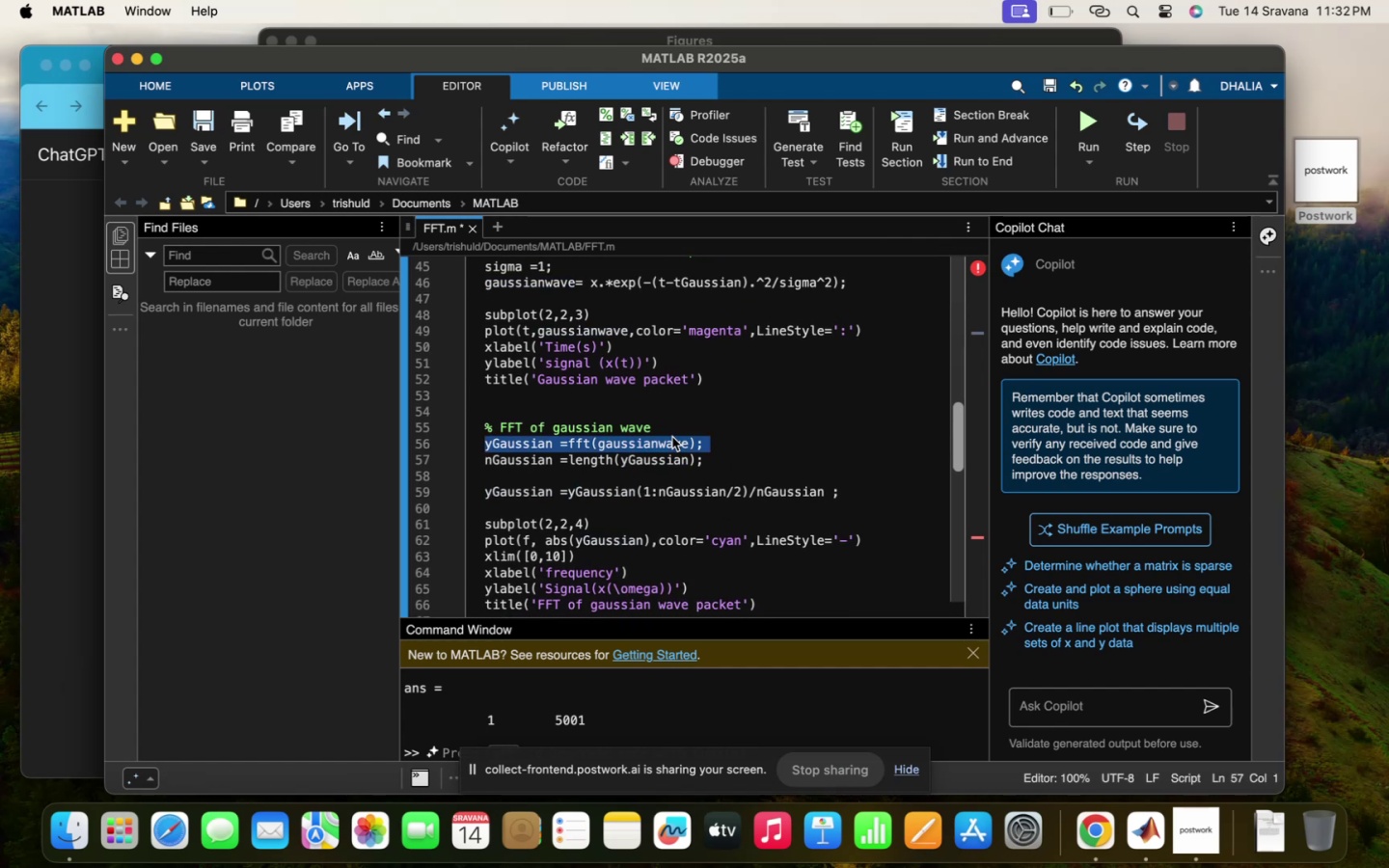 
key(Meta+C)
 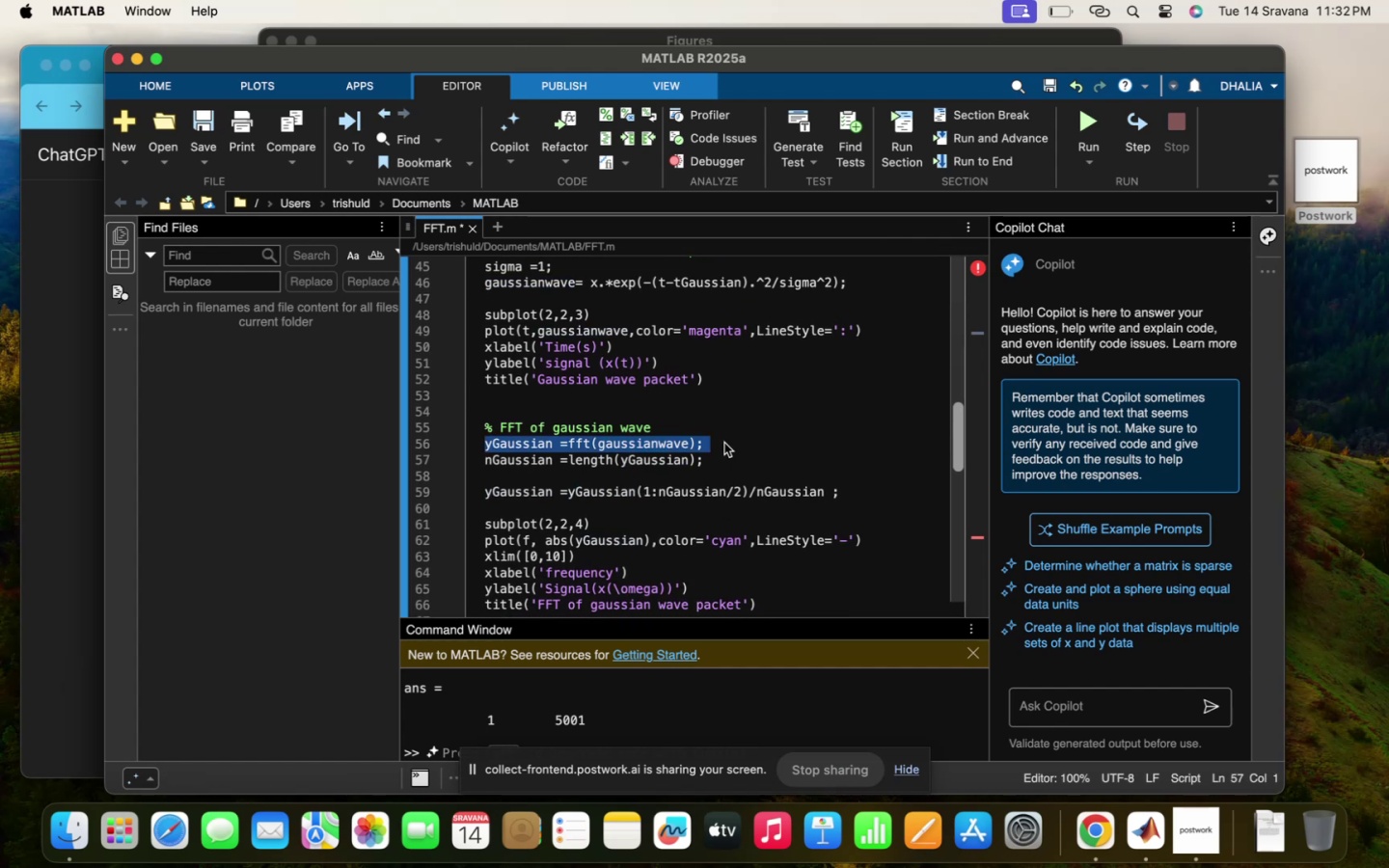 
left_click([724, 443])
 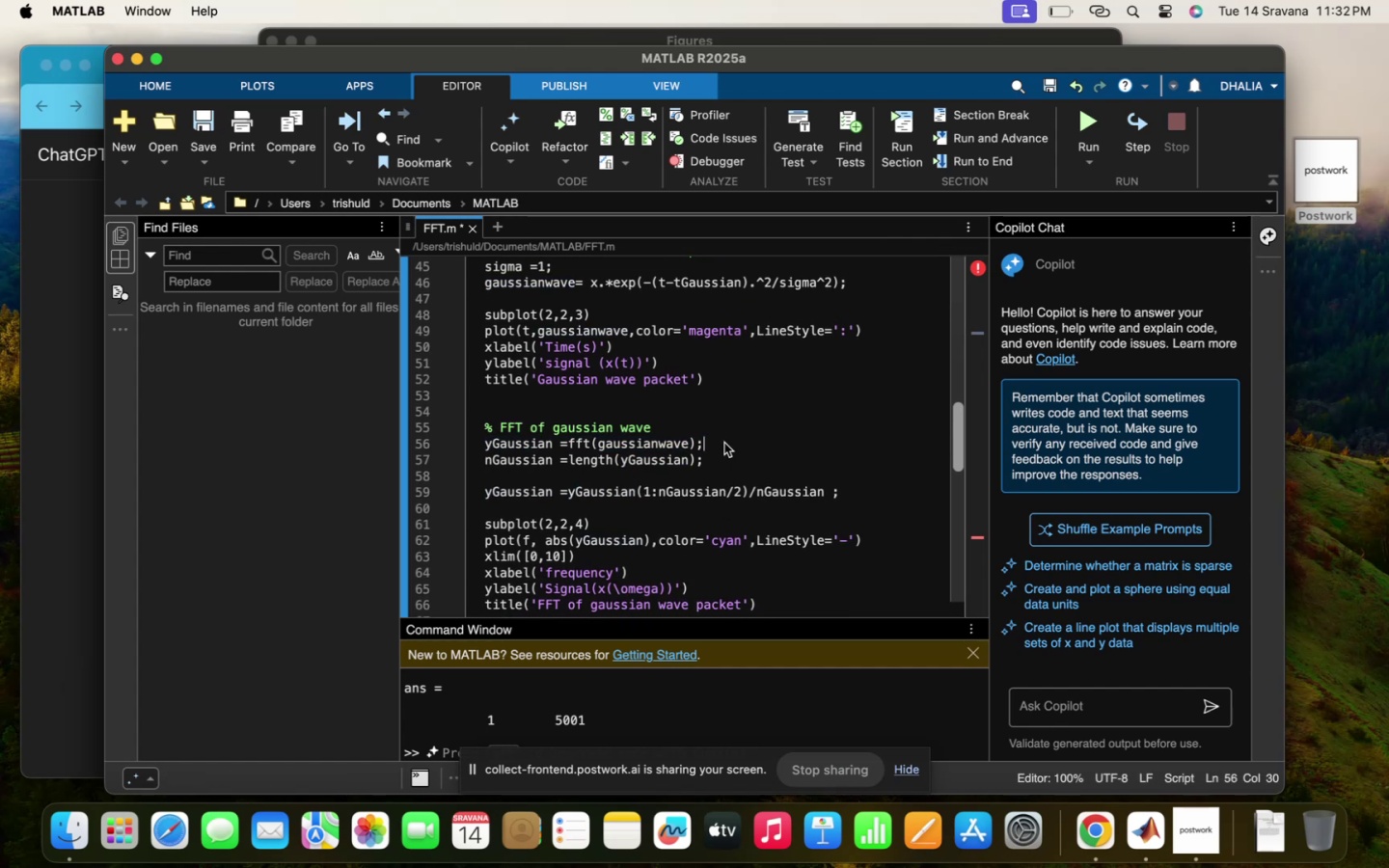 
key(Enter)
 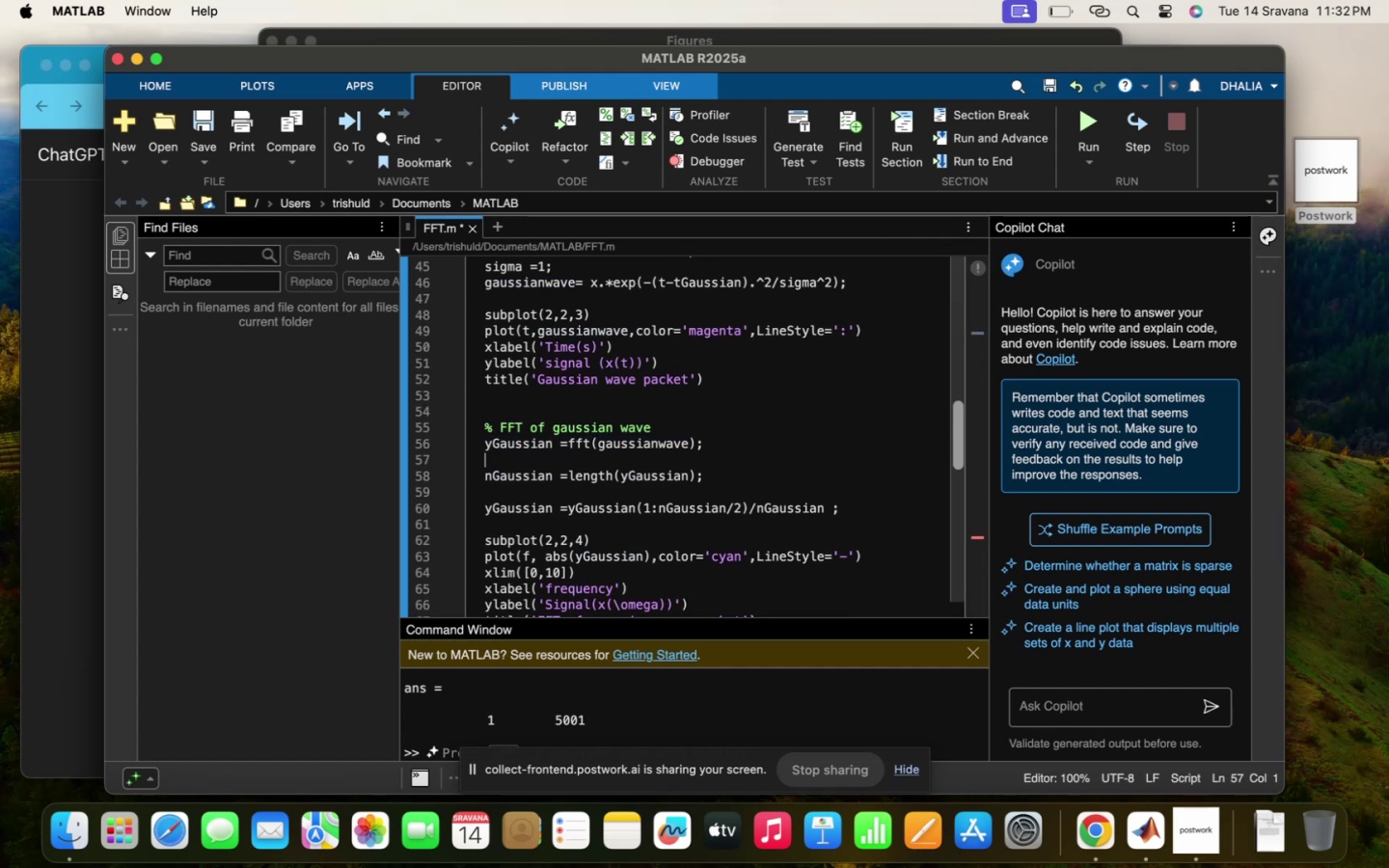 
key(Meta+V)
 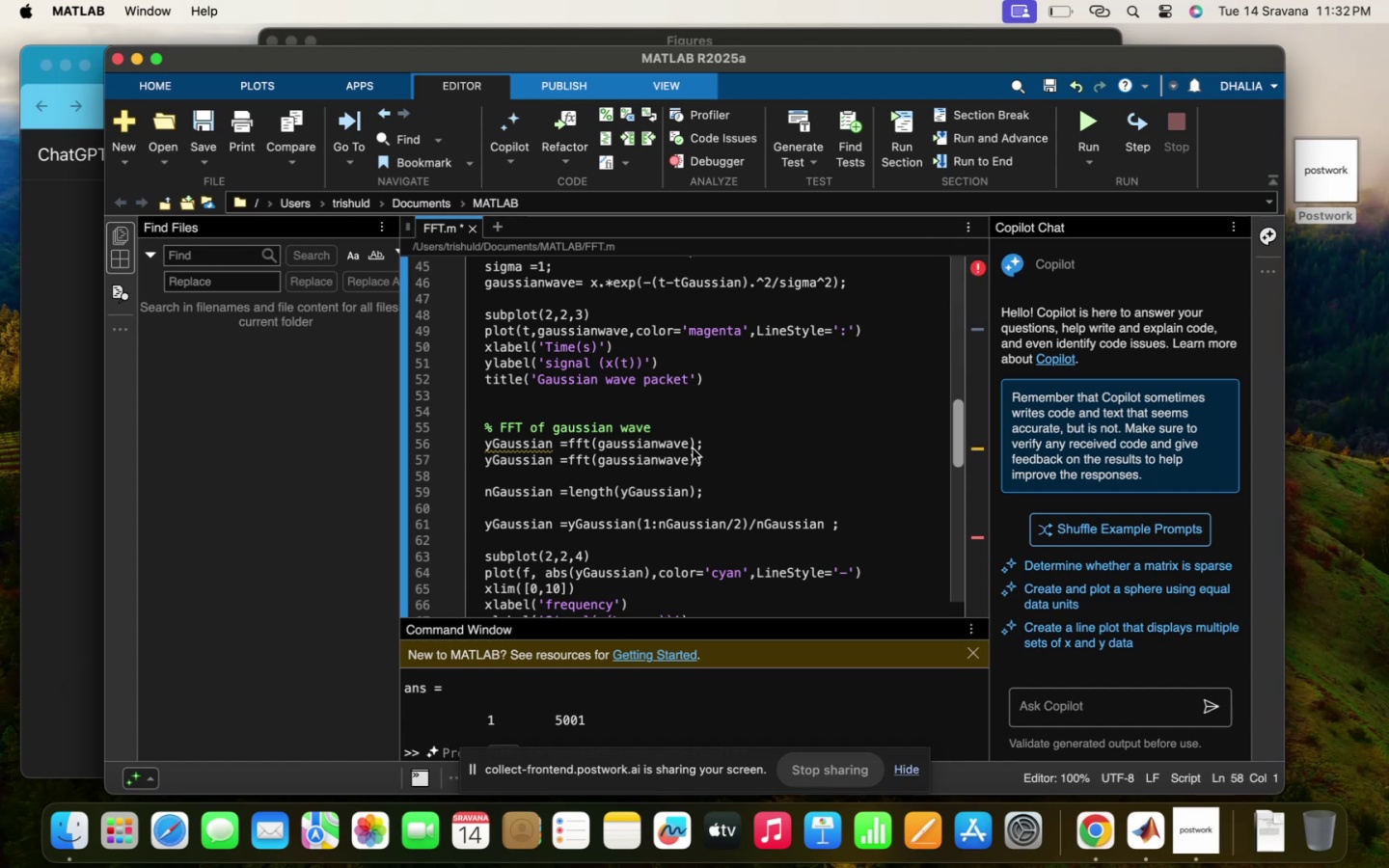 
left_click([722, 439])
 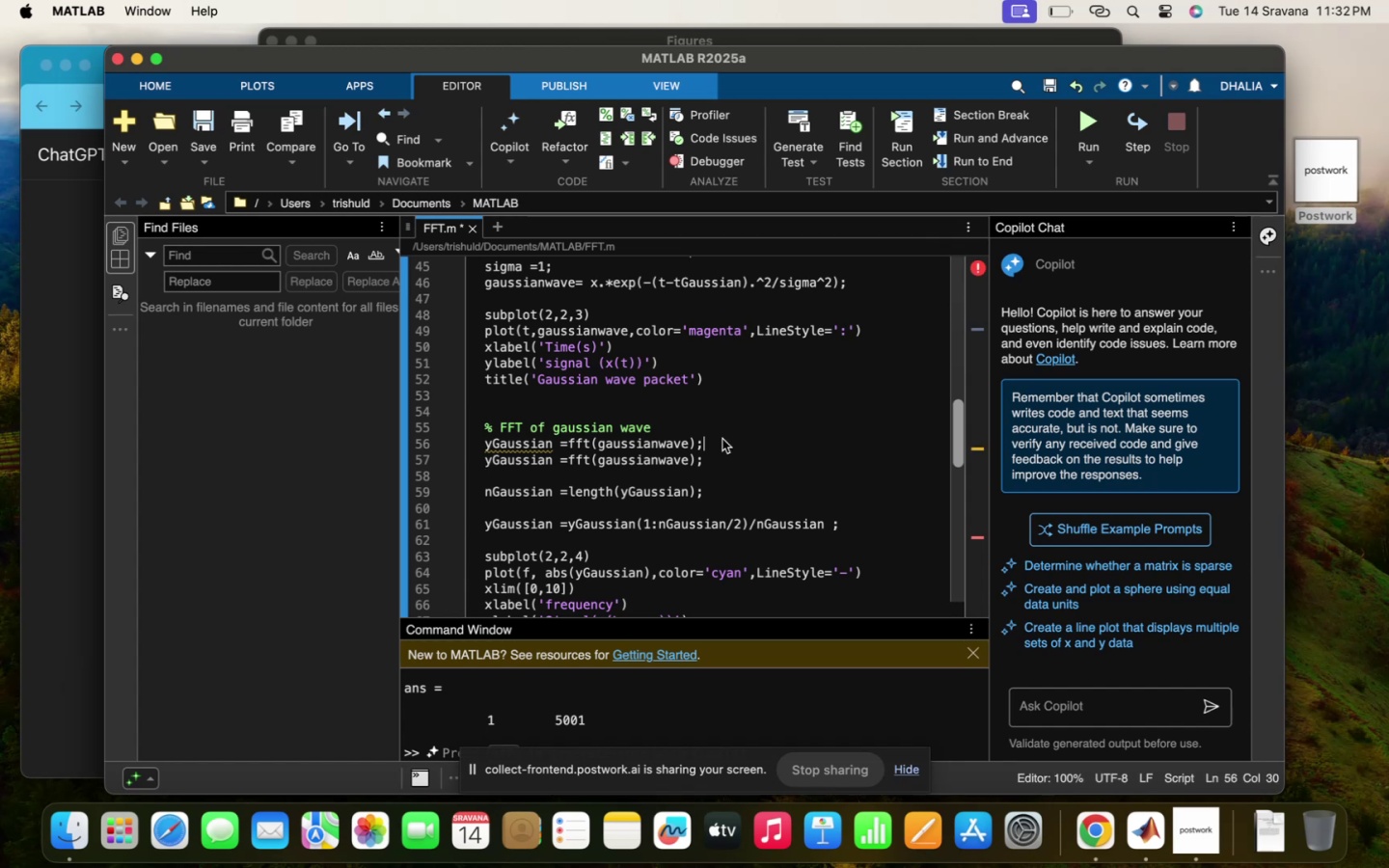 
key(Enter)
 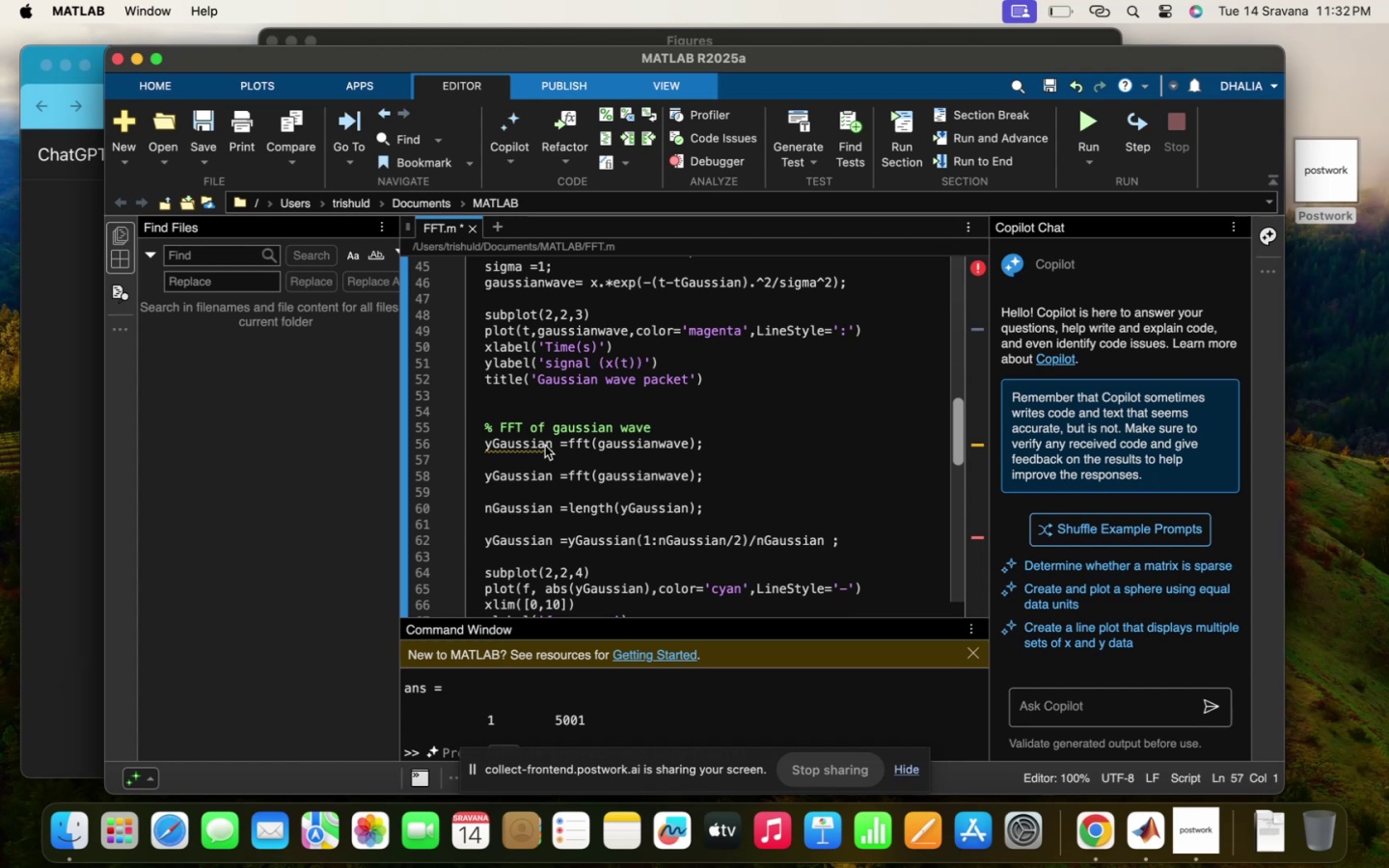 
left_click([550, 446])
 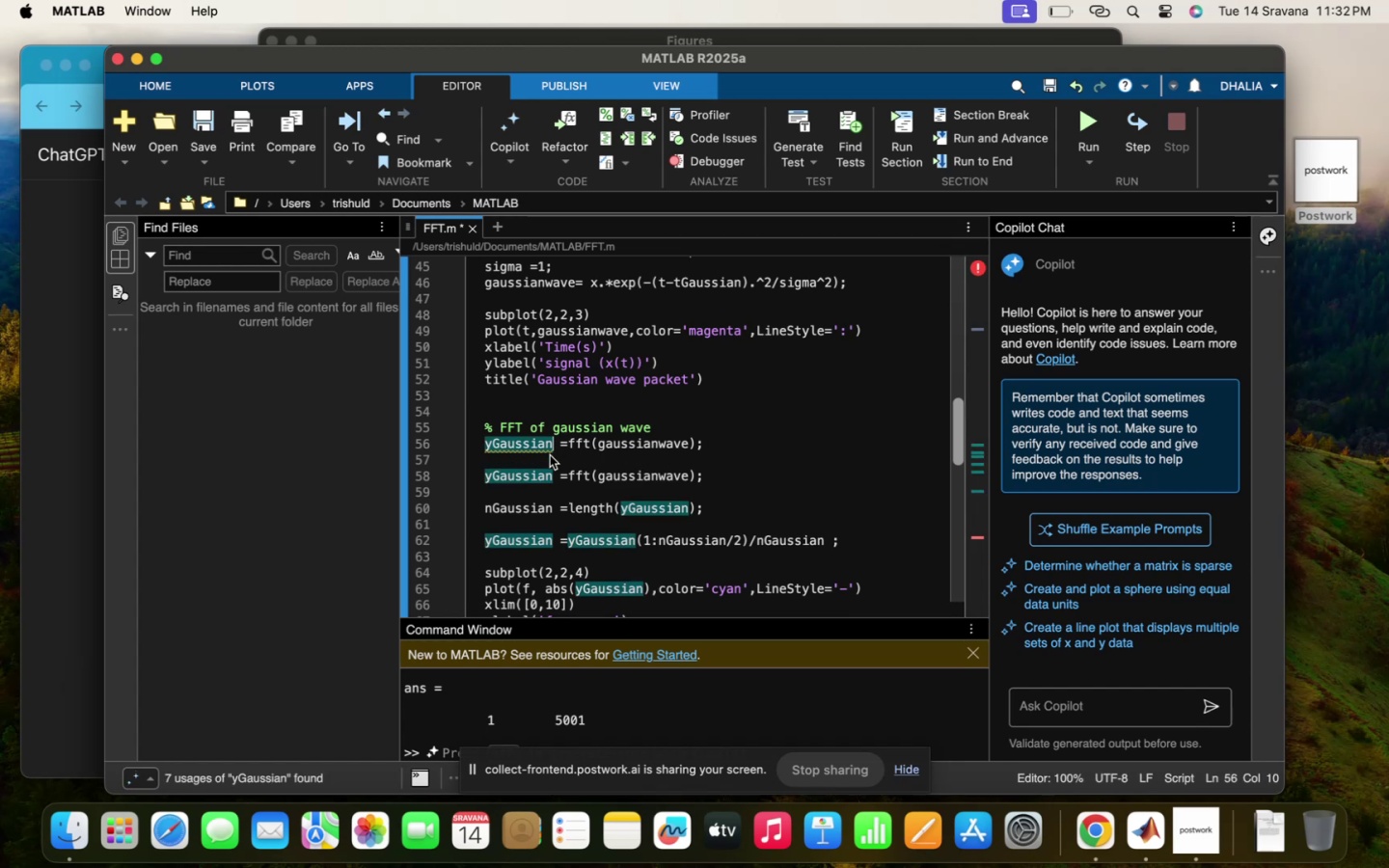 
key(1)
 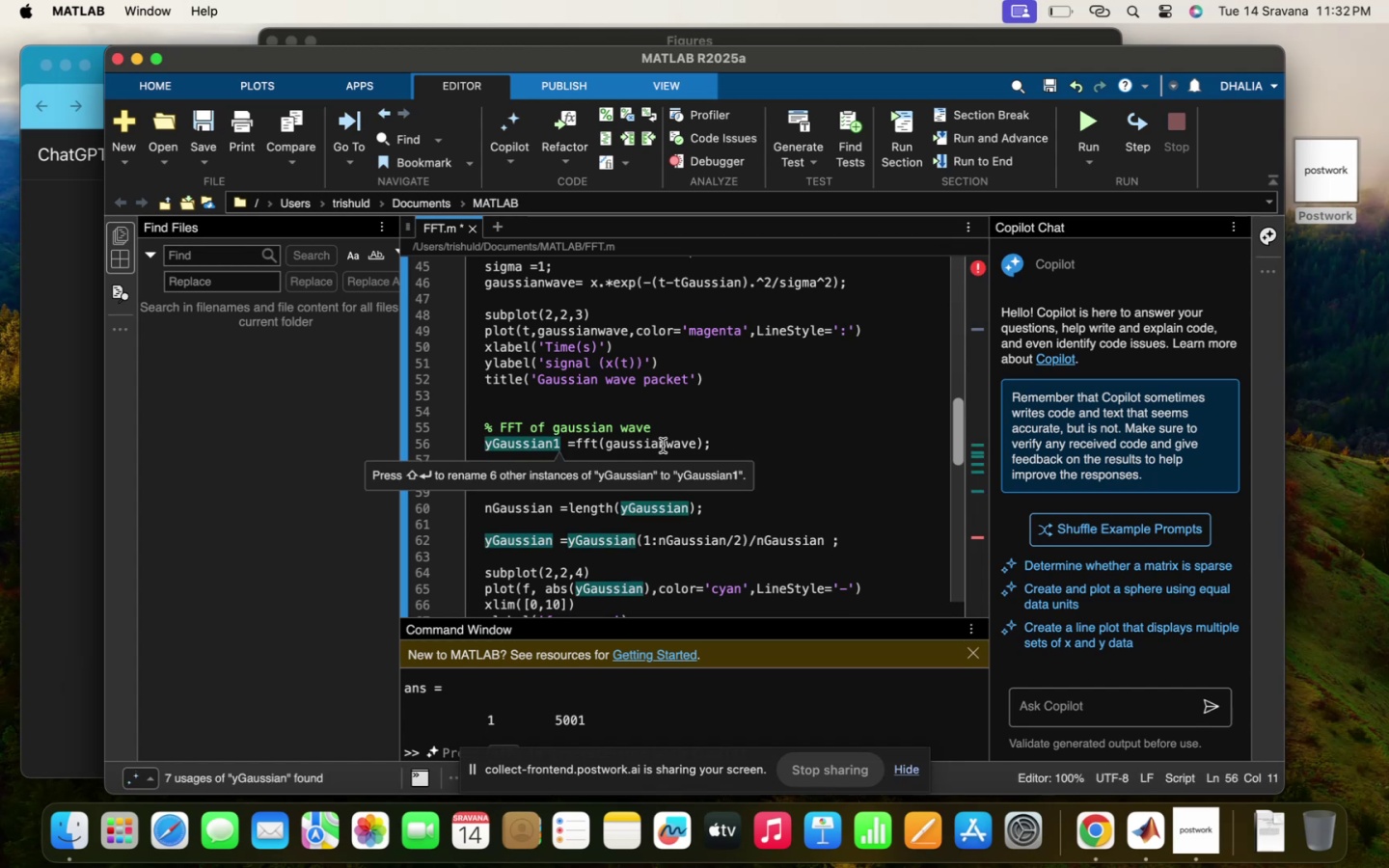 
mouse_move([697, 467])
 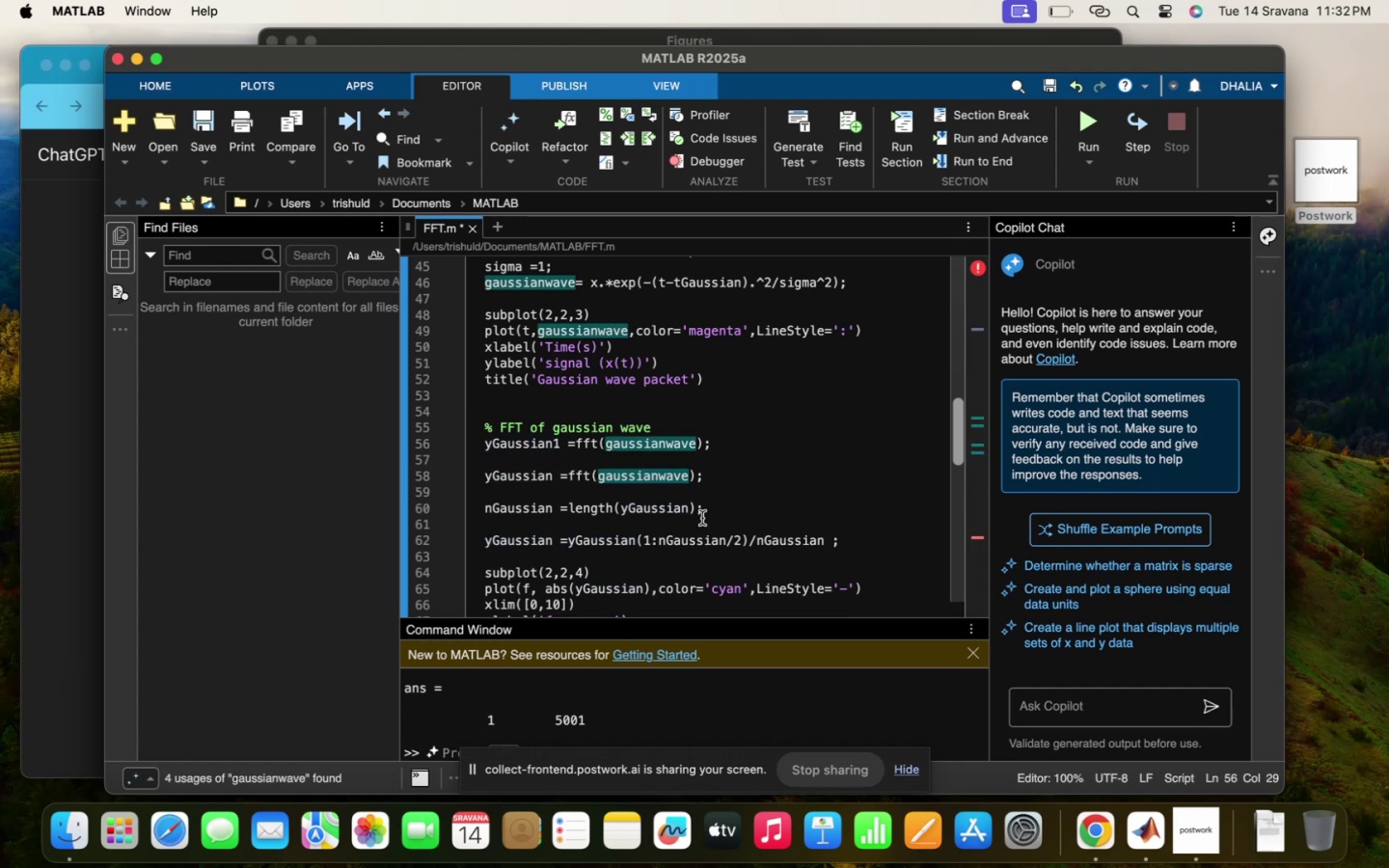 
left_click([702, 518])
 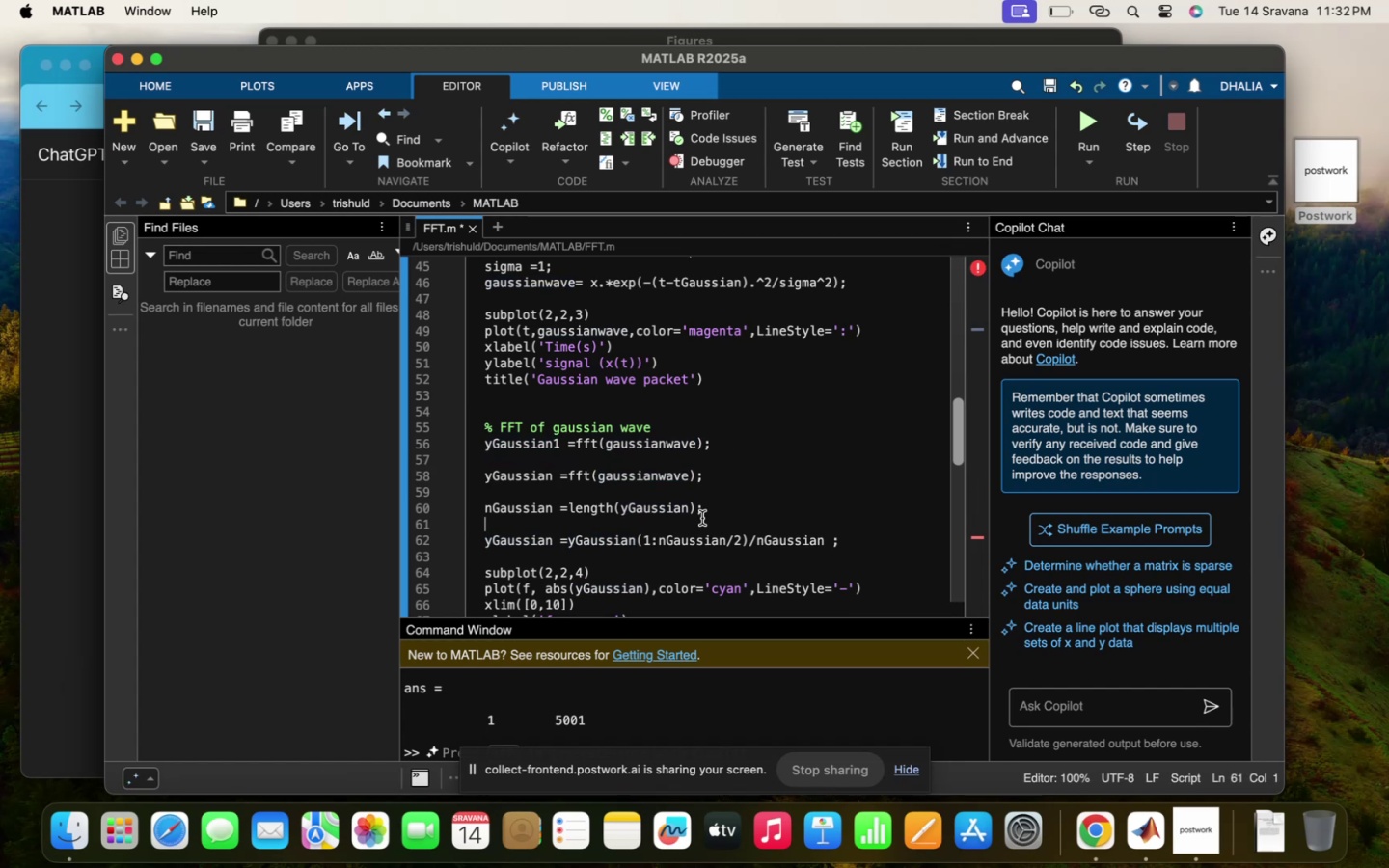 
scroll: coordinate [702, 518], scroll_direction: down, amount: 41.0
 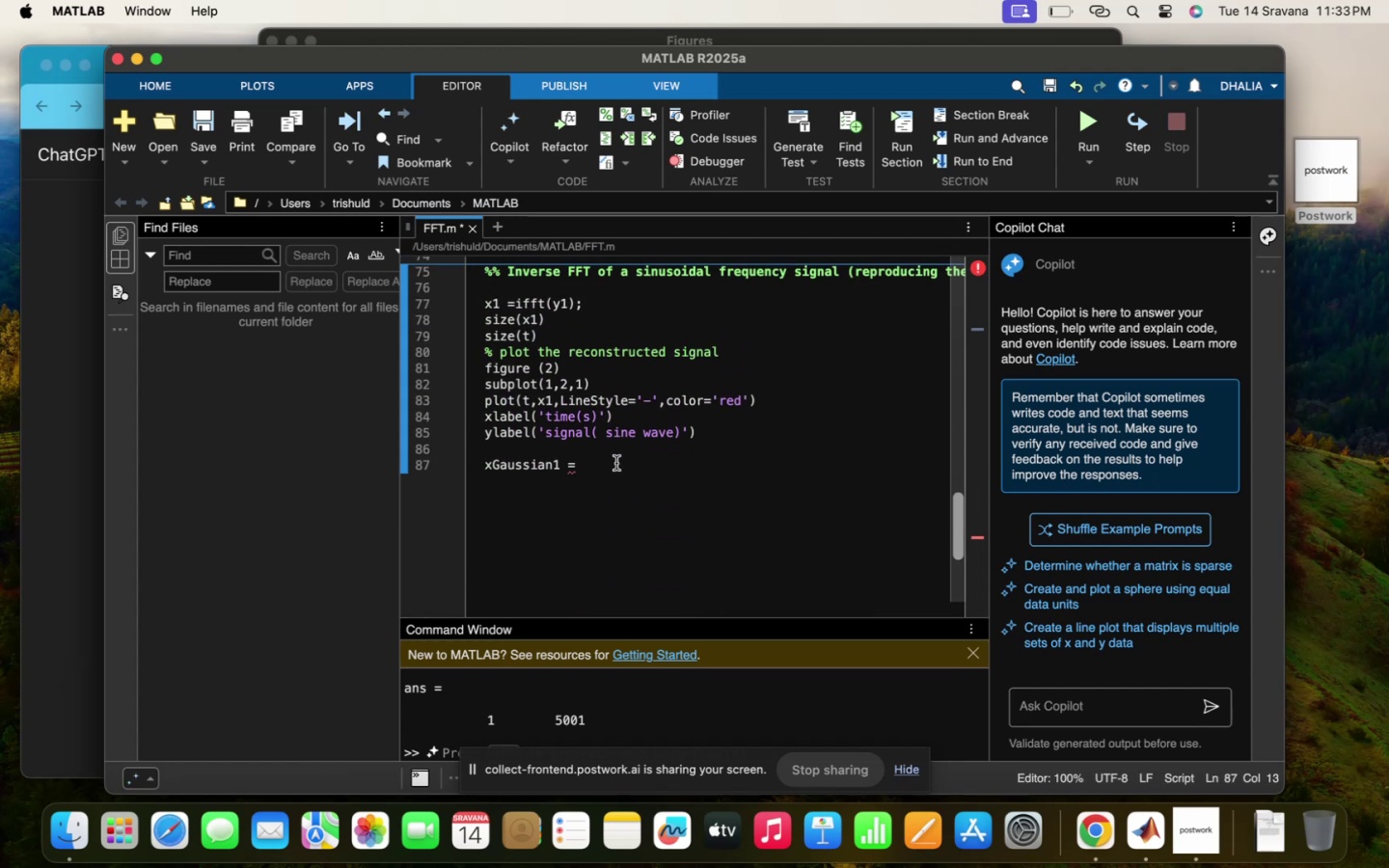 
type(fft()
 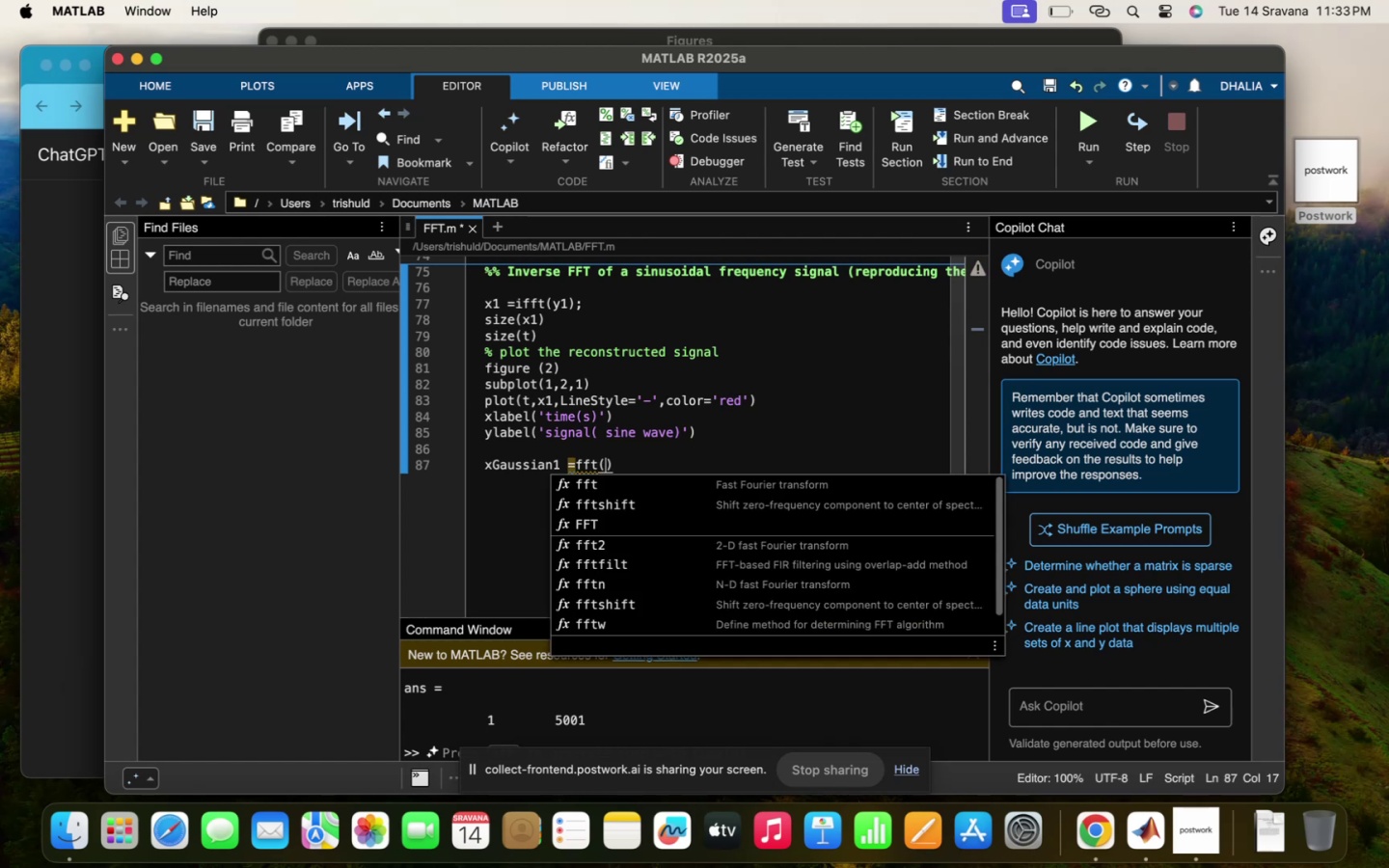 
key(Y)
 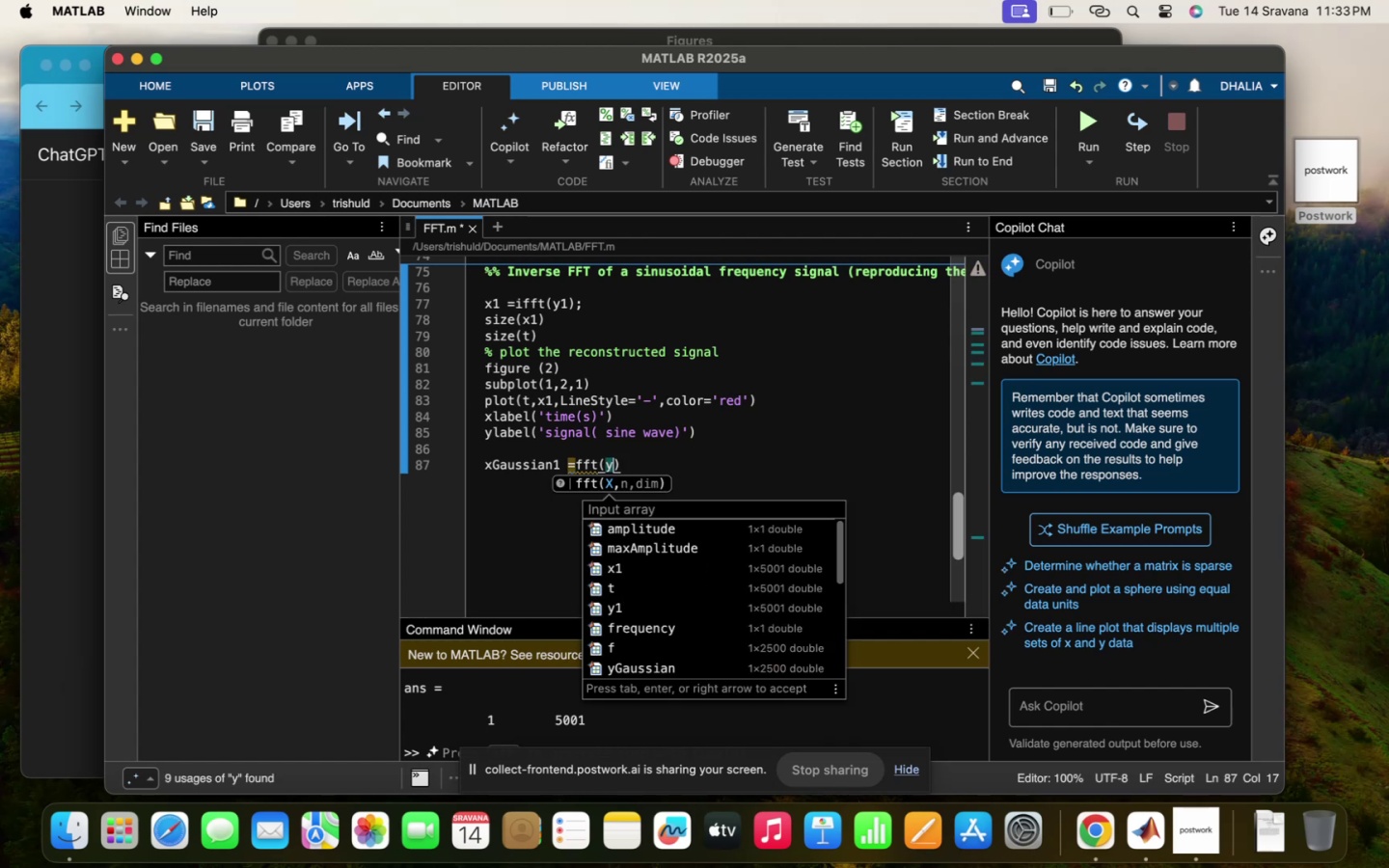 
key(CapsLock)
 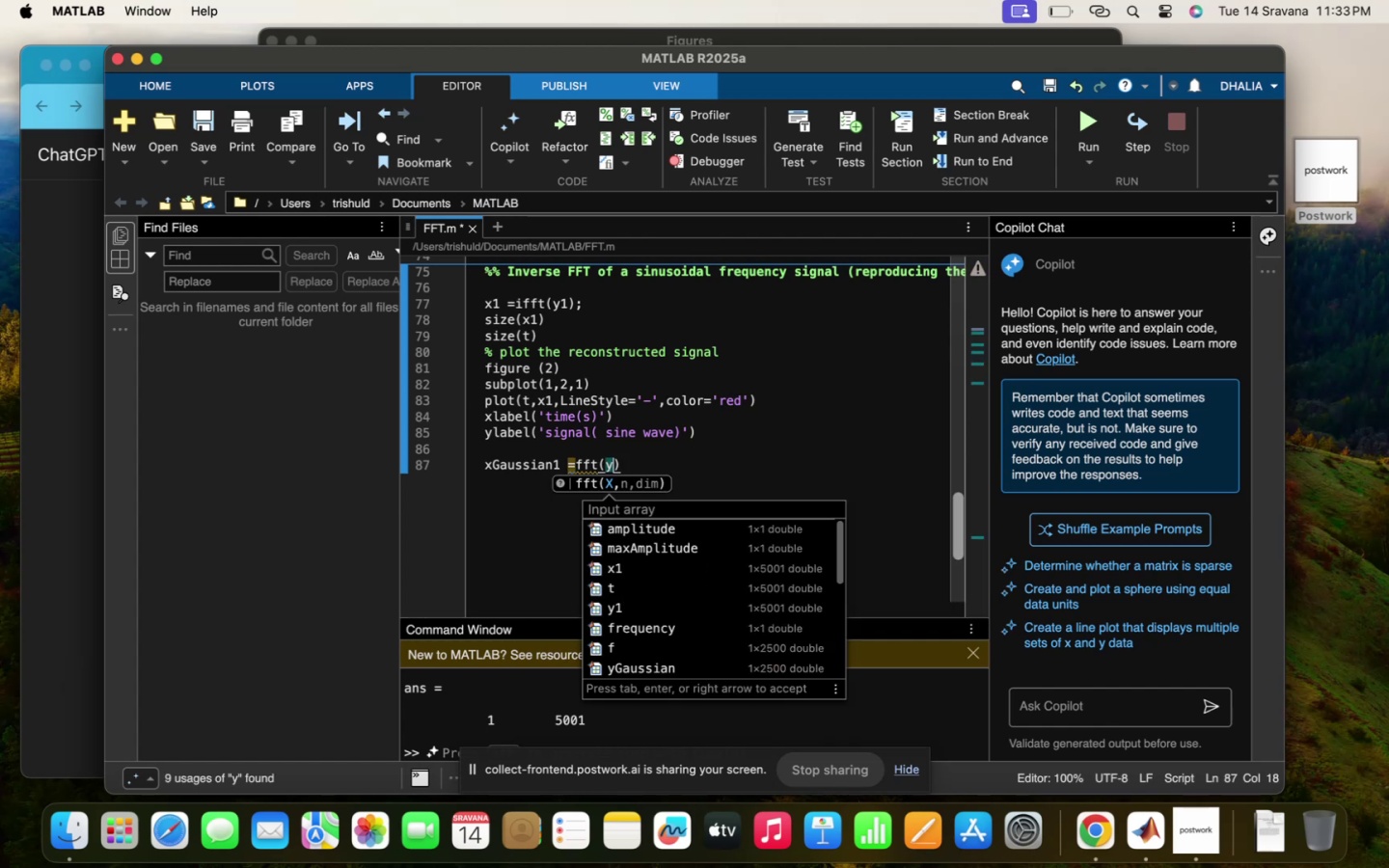 
key(G)
 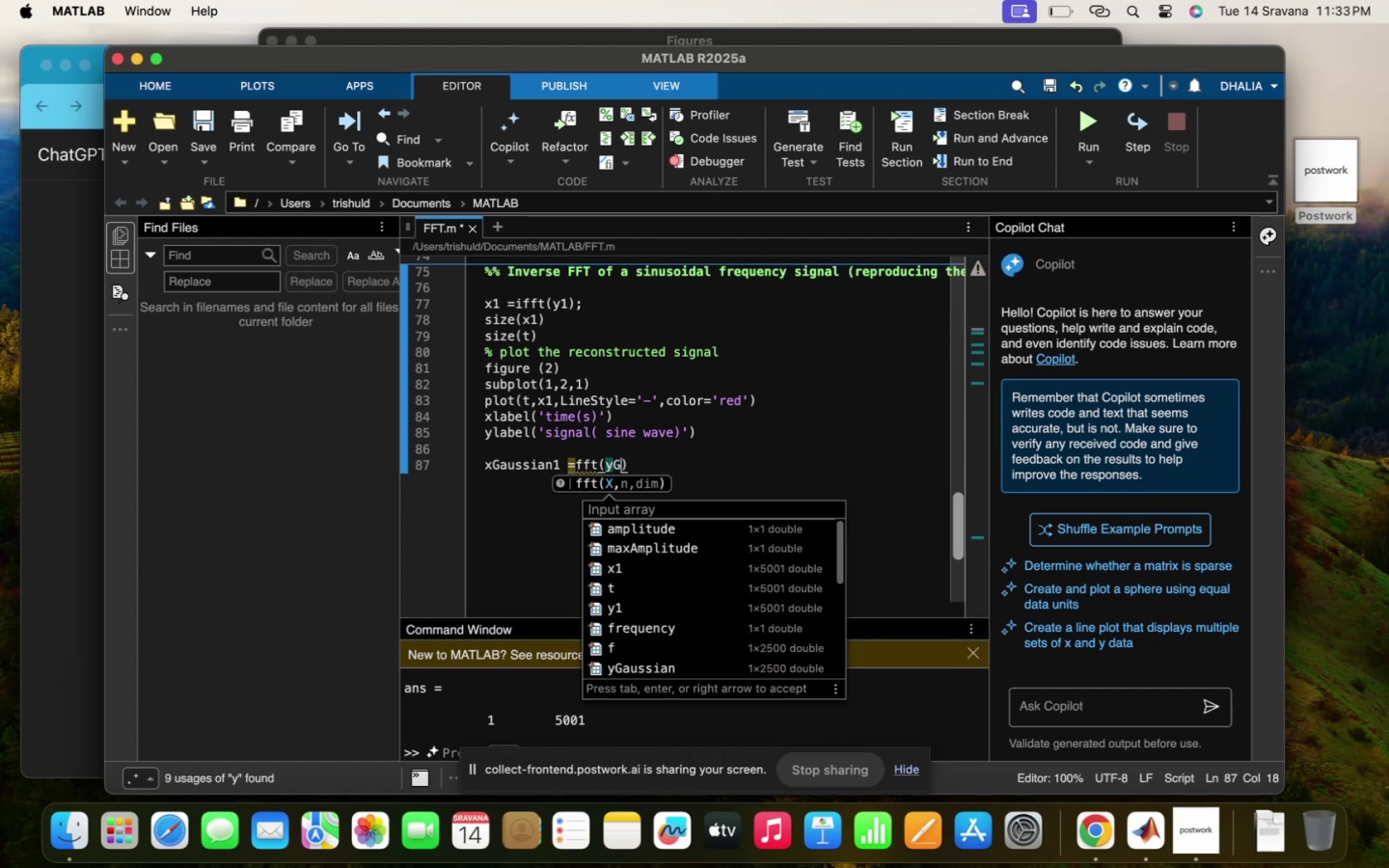 
key(CapsLock)
 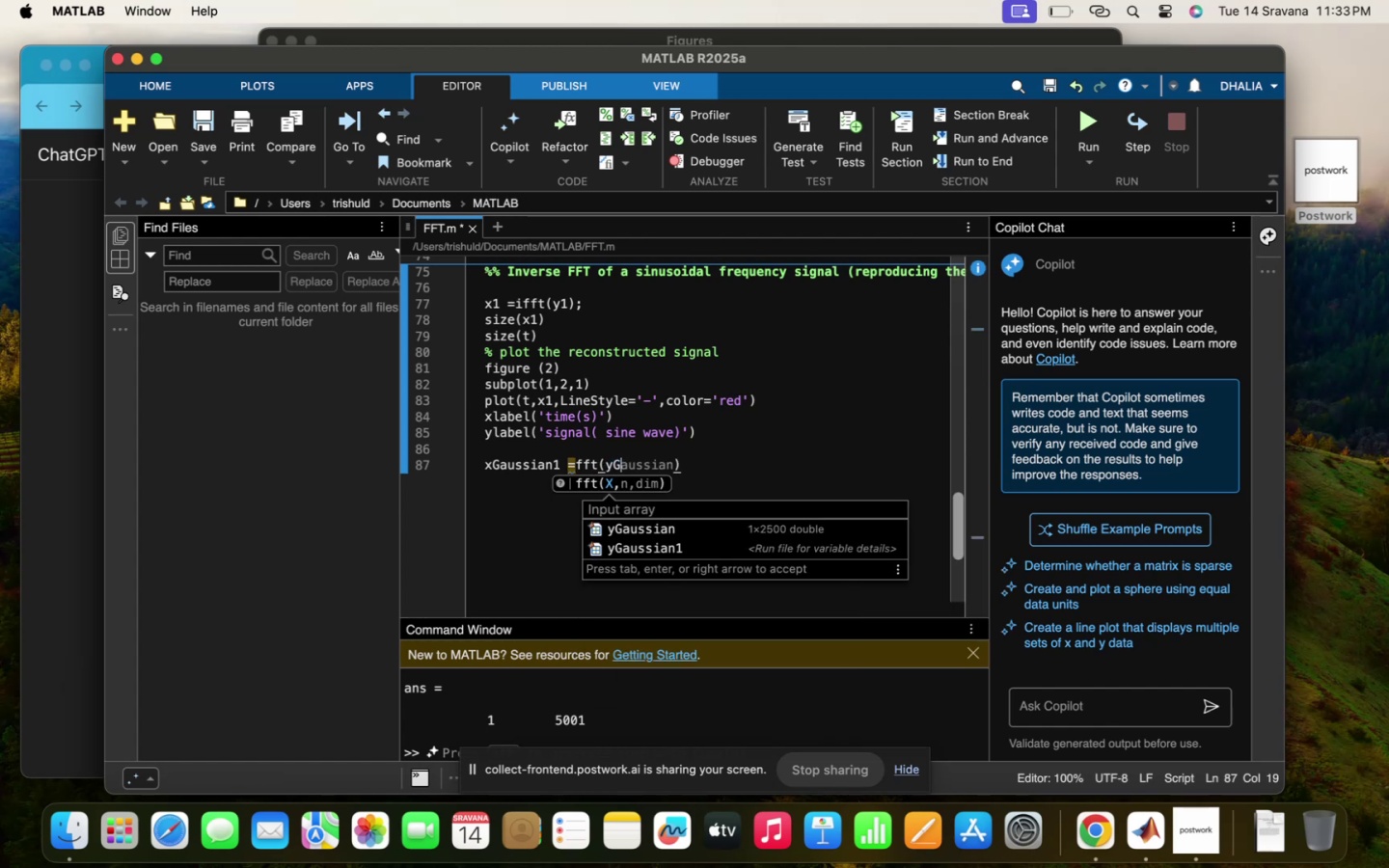 
key(CapsLock)
 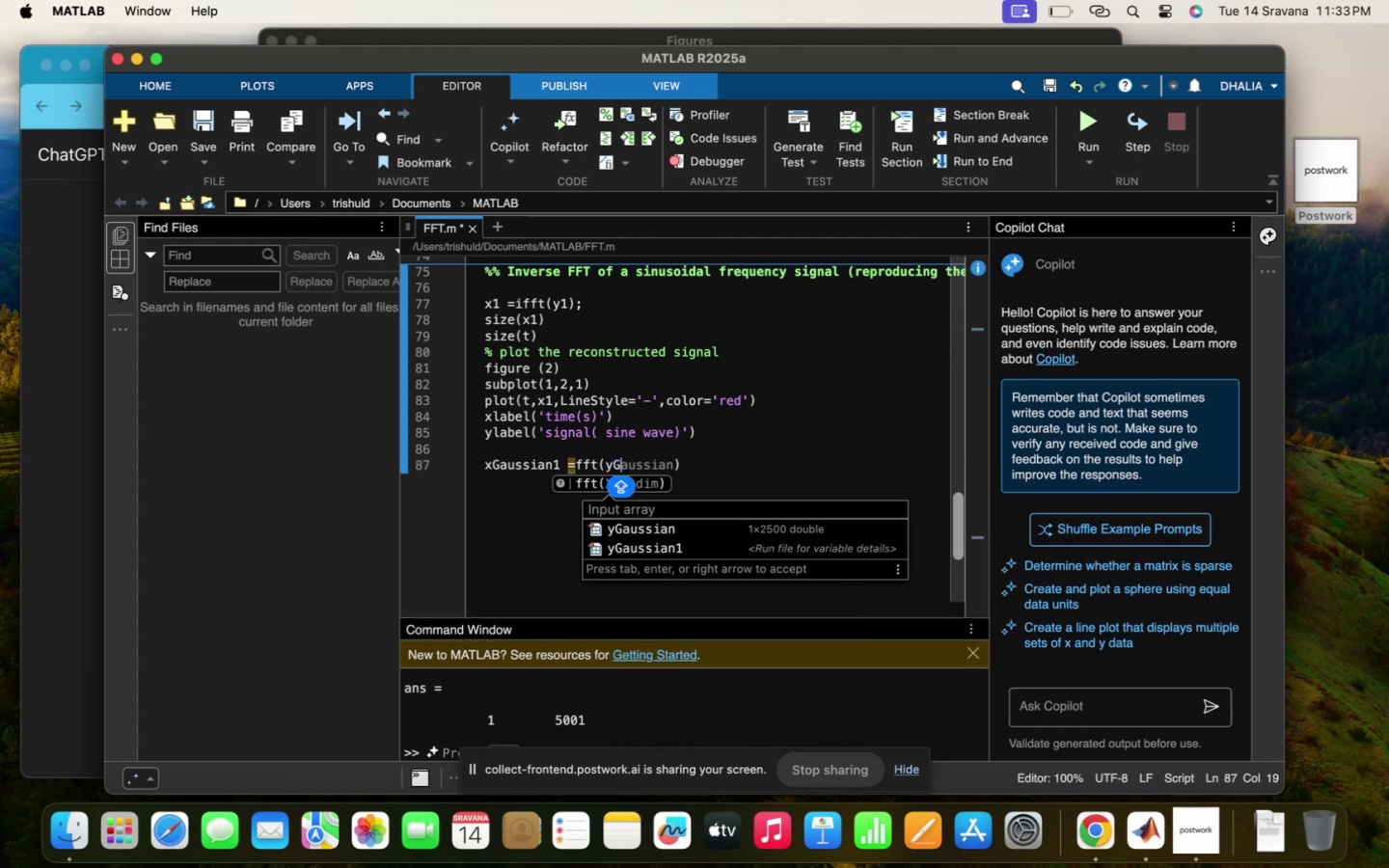 
key(Tab)
 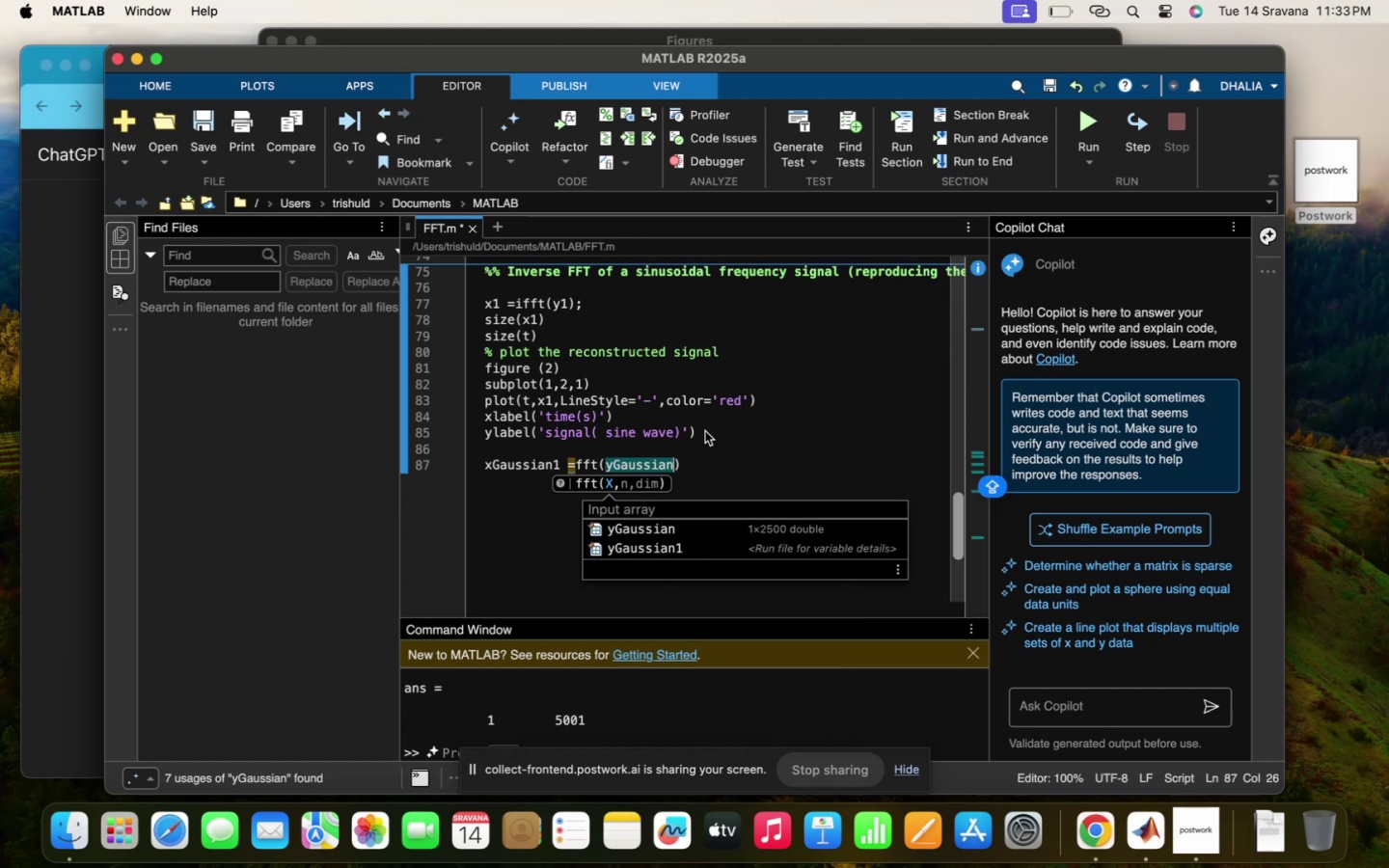 
left_click([702, 459])
 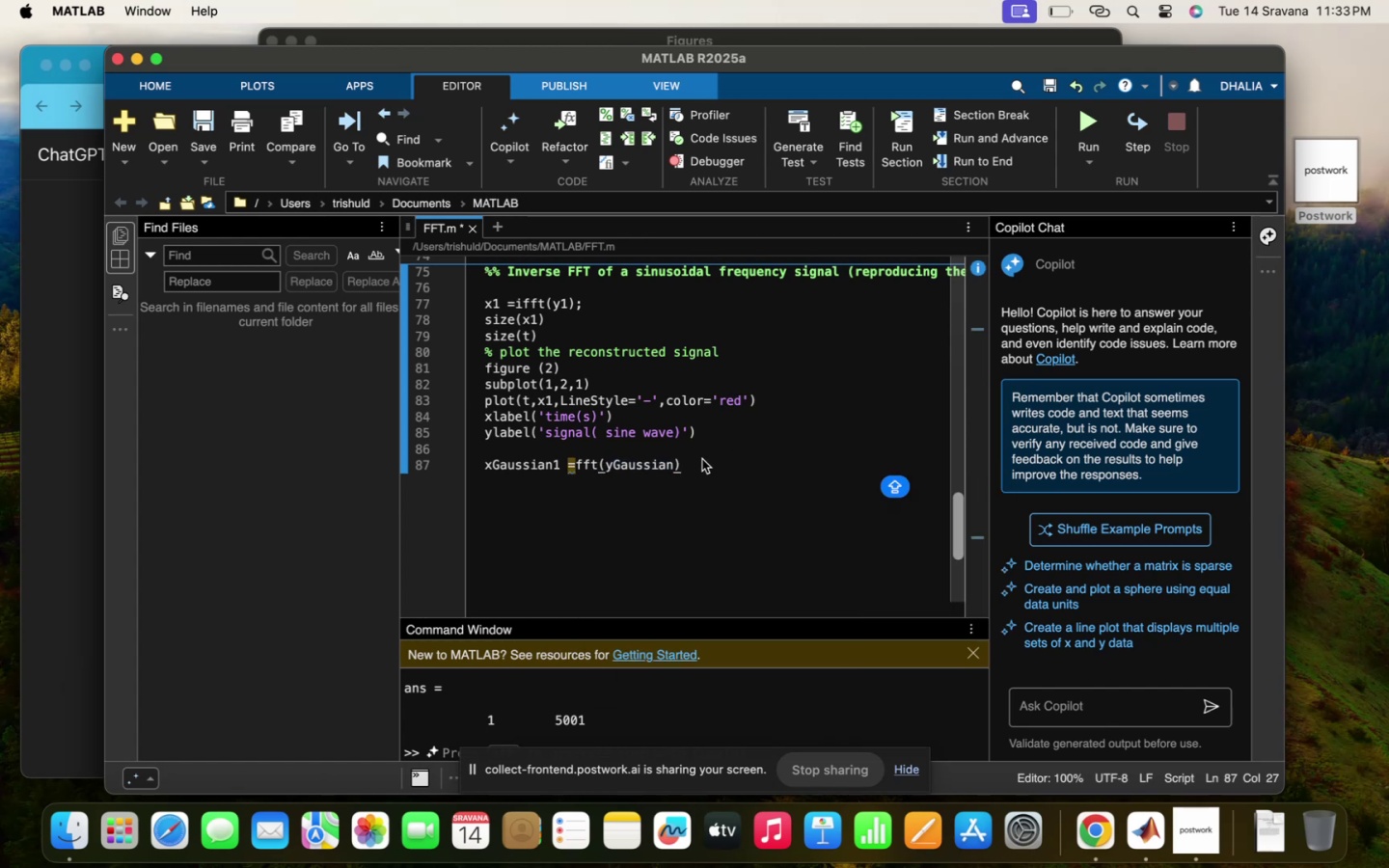 
key(Semicolon)
 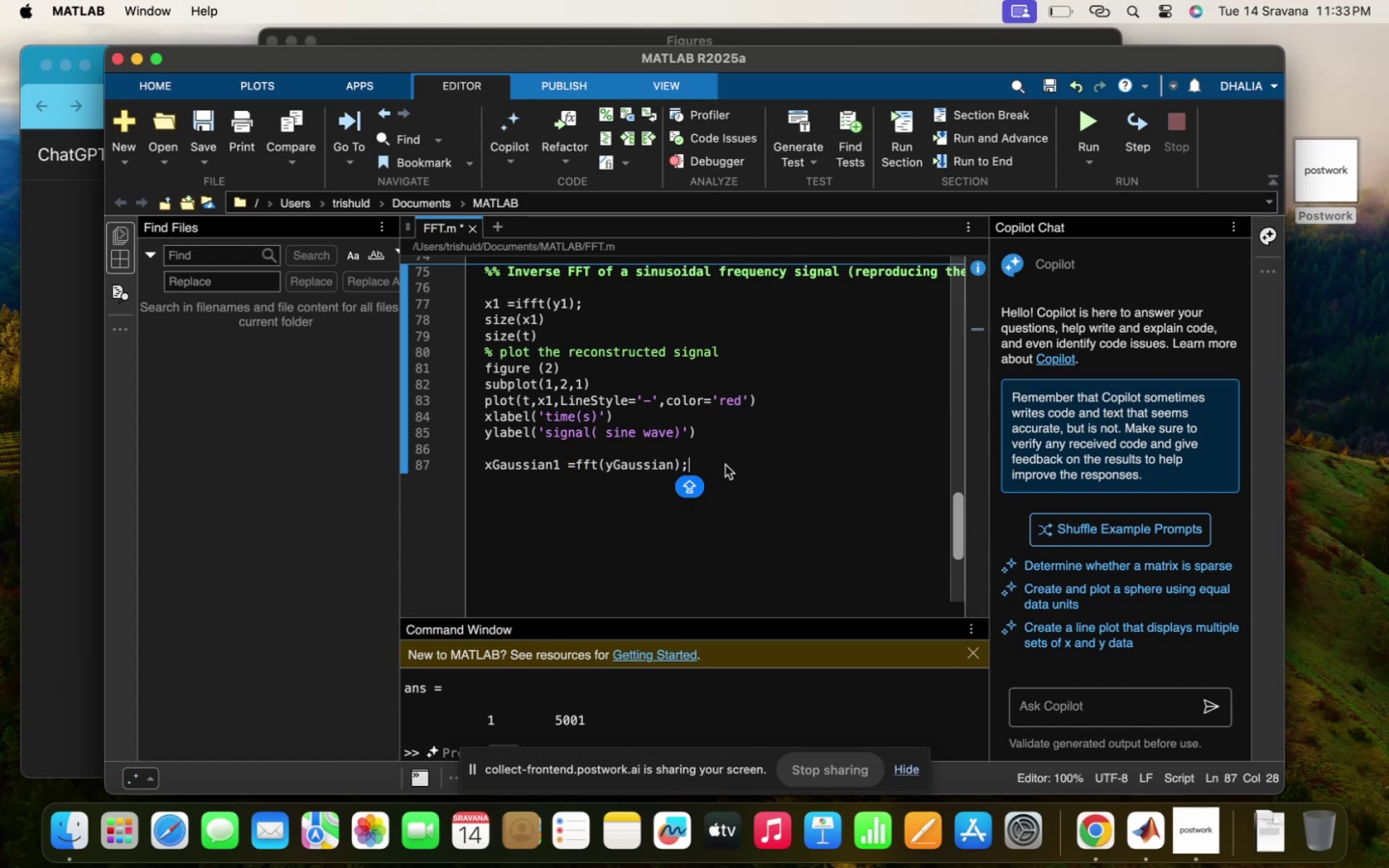 
left_click([650, 533])
 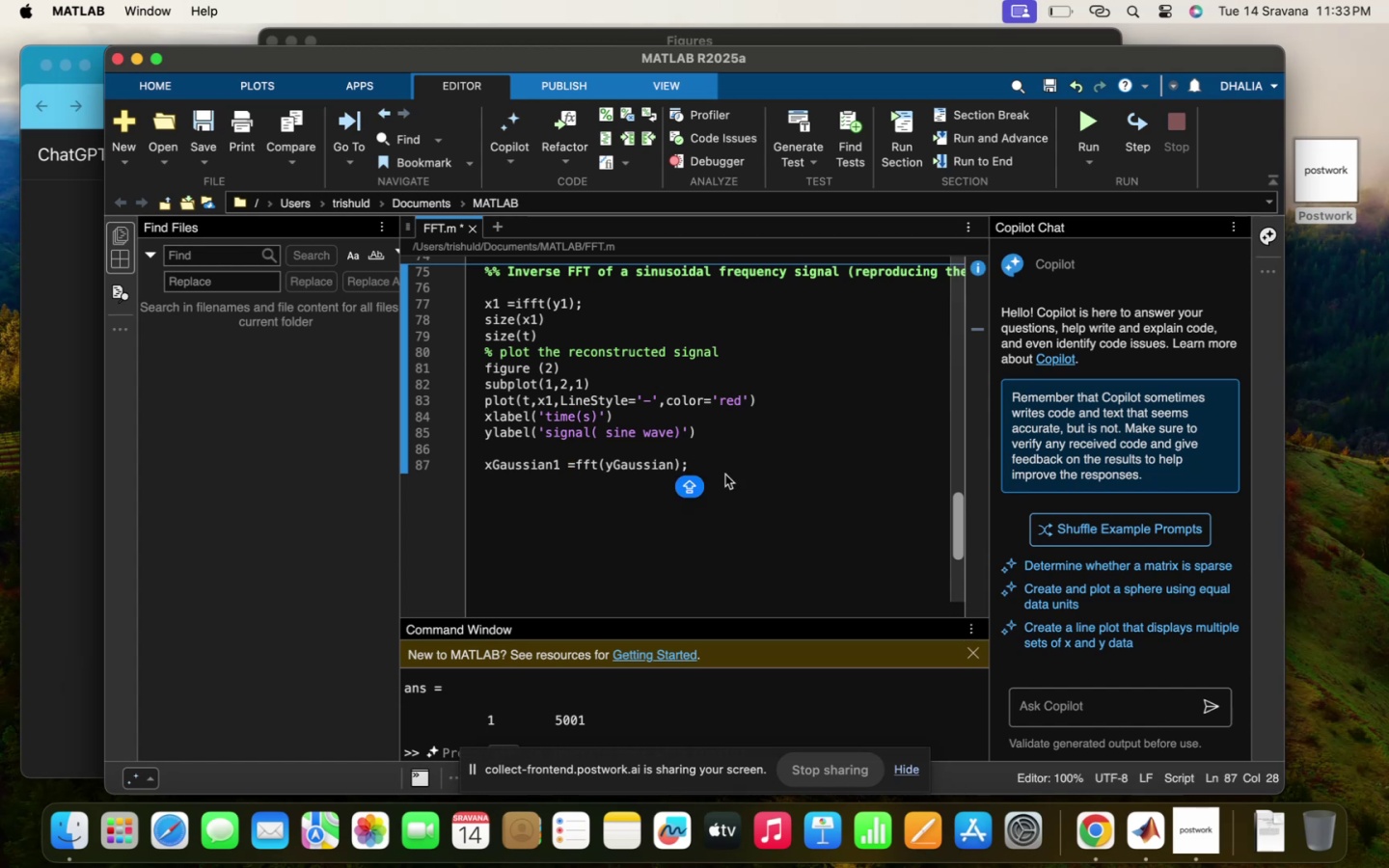 
left_click([725, 475])
 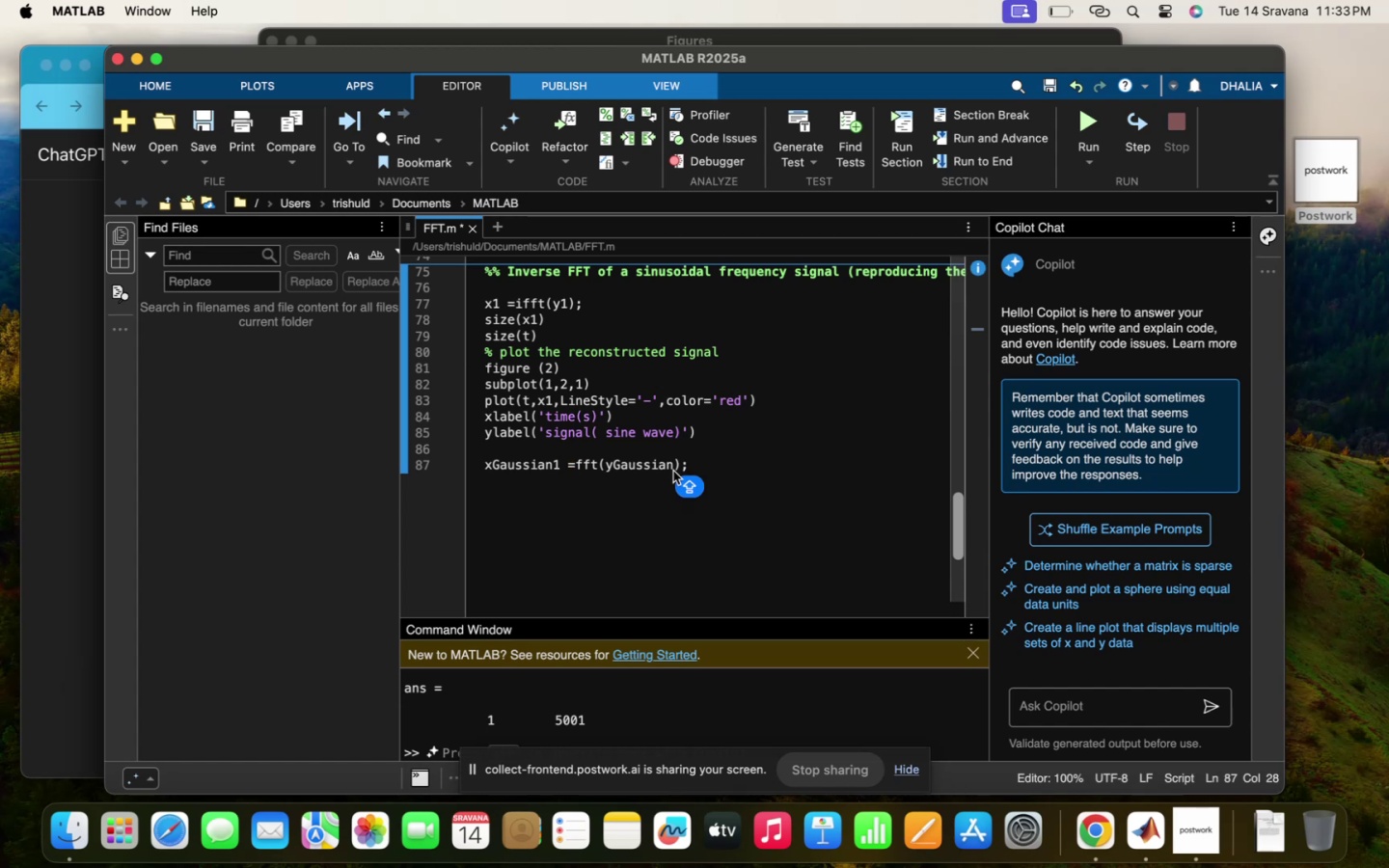 
left_click([673, 468])
 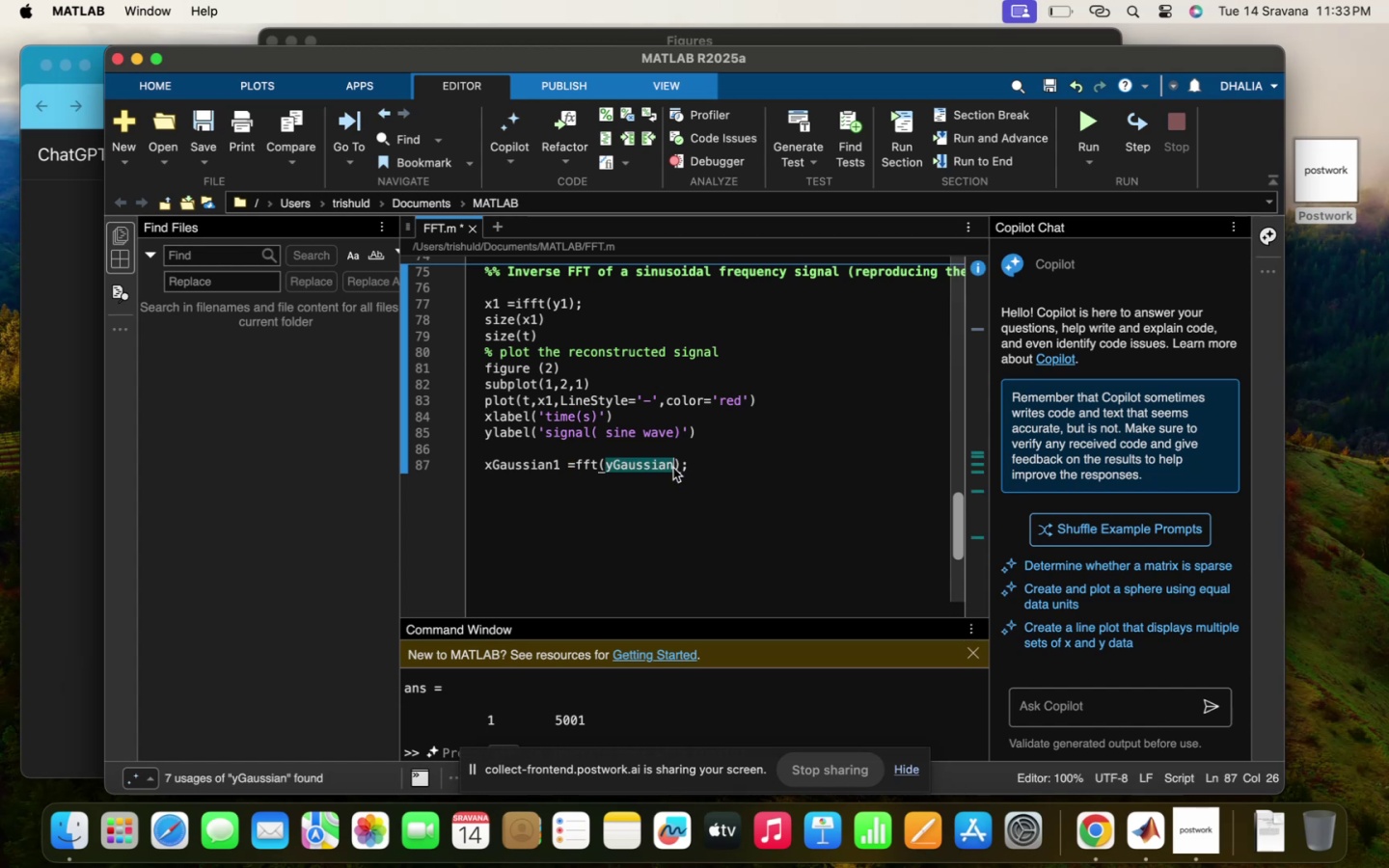 
key(1)
 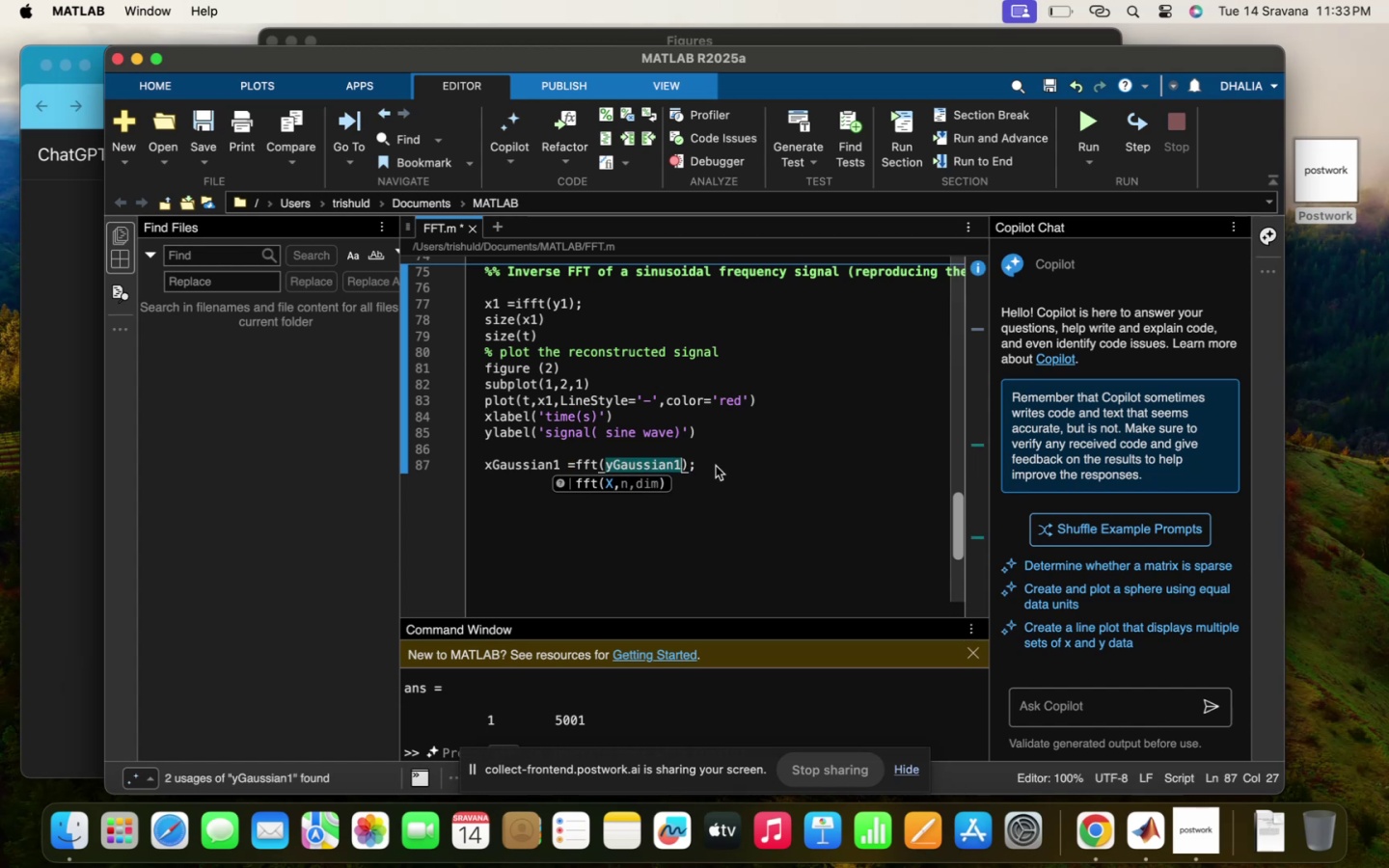 
left_click([716, 466])
 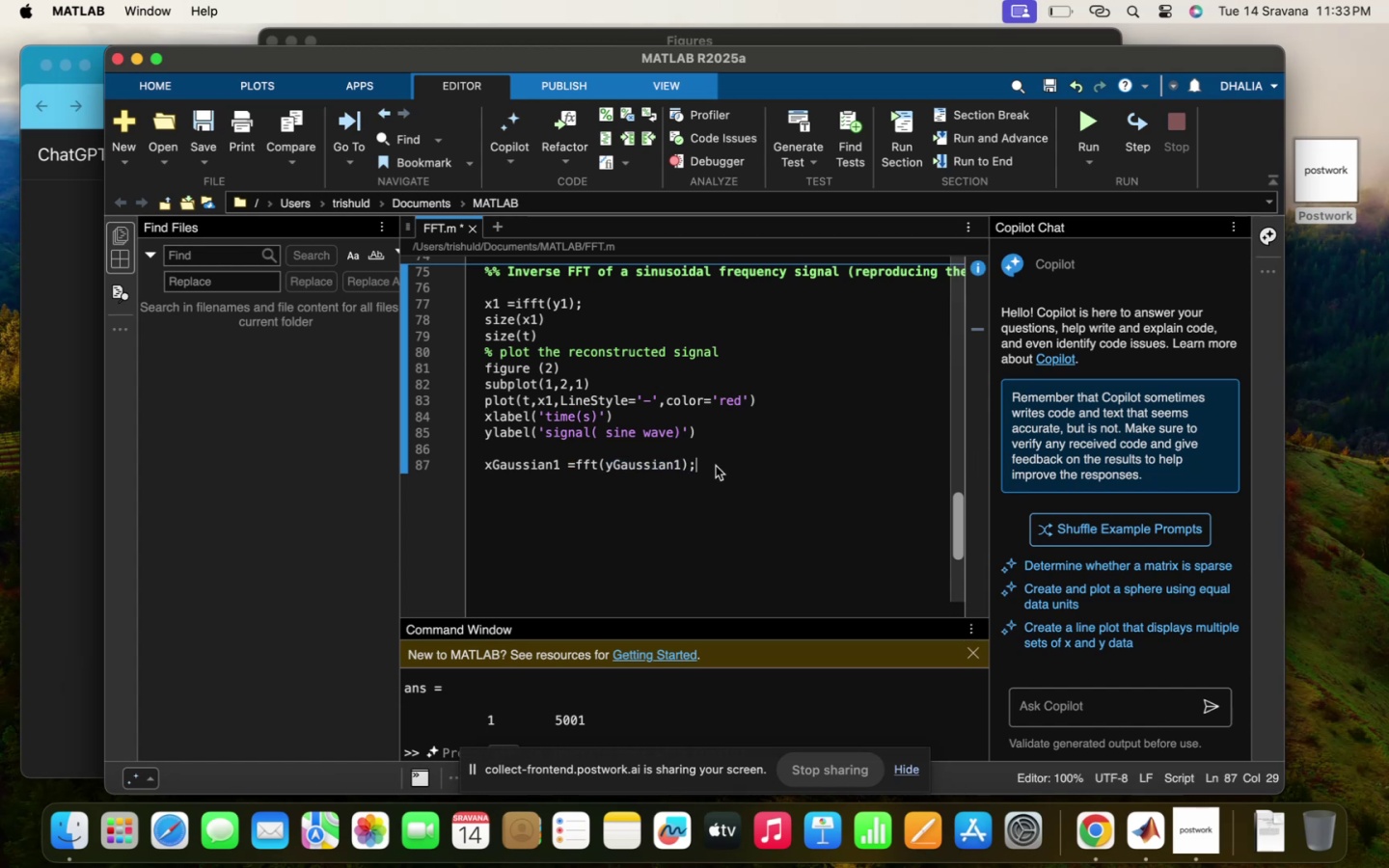 
key(Enter)
 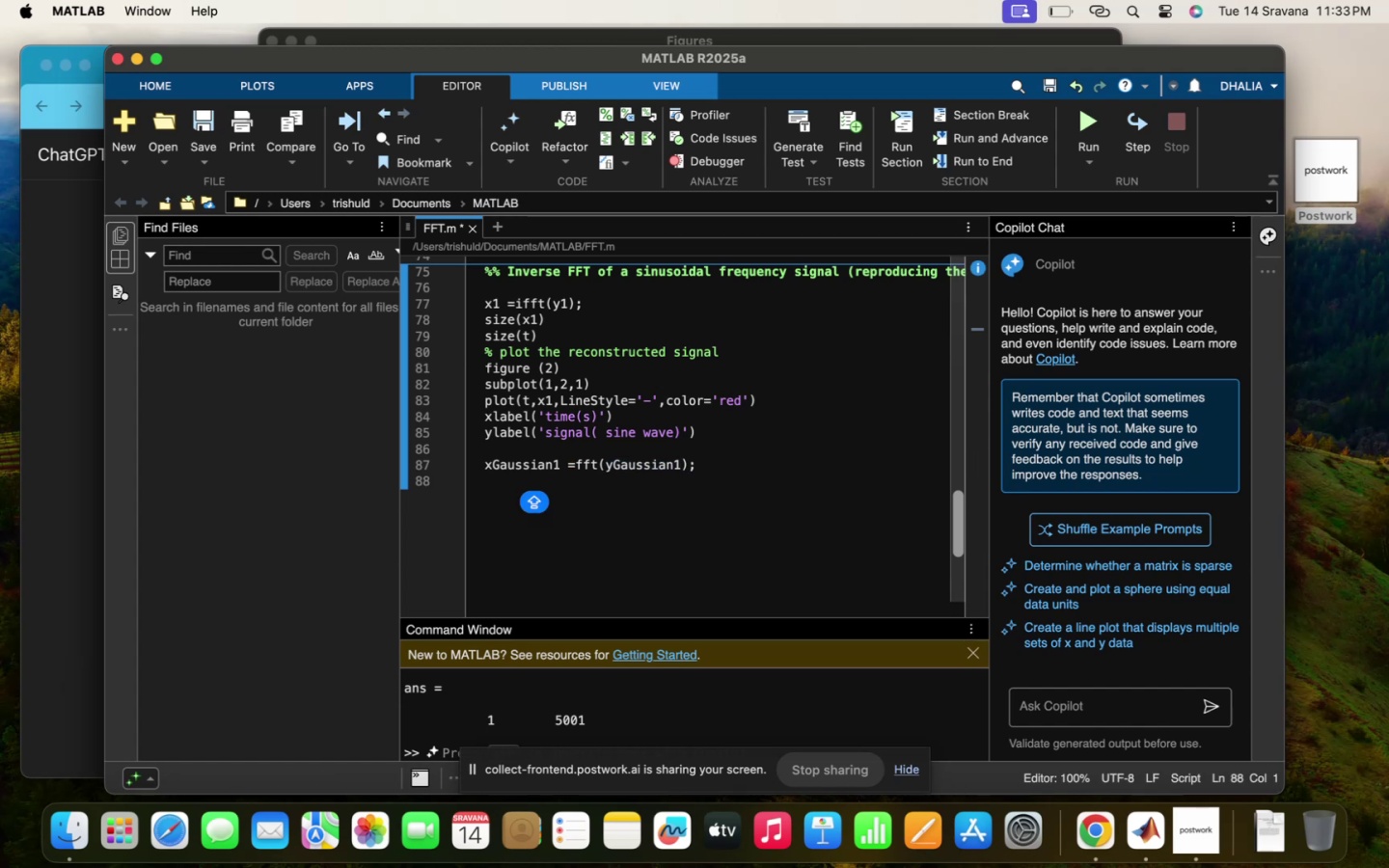 
type(subplot(1,2,2)
 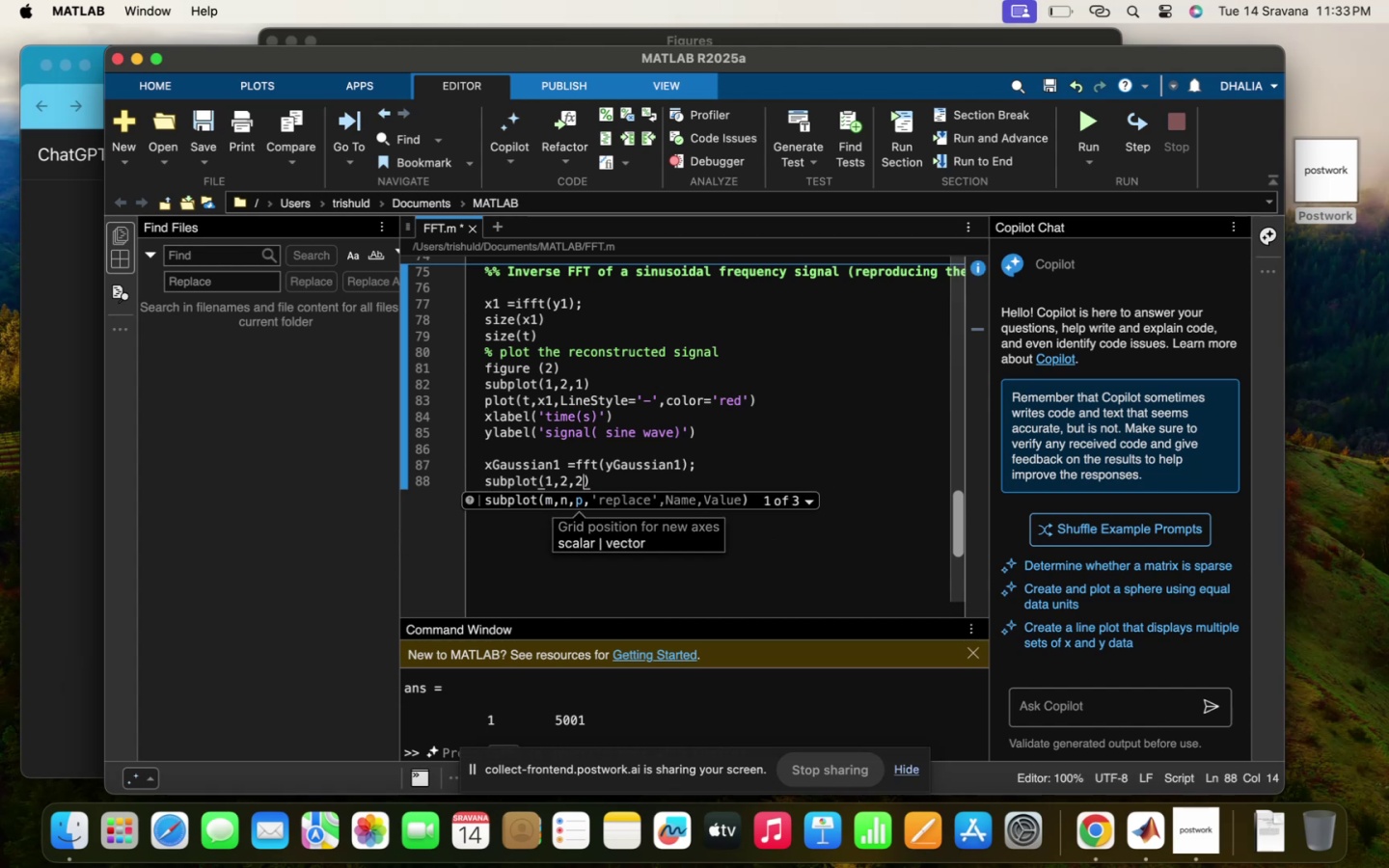 
wait(9.04)
 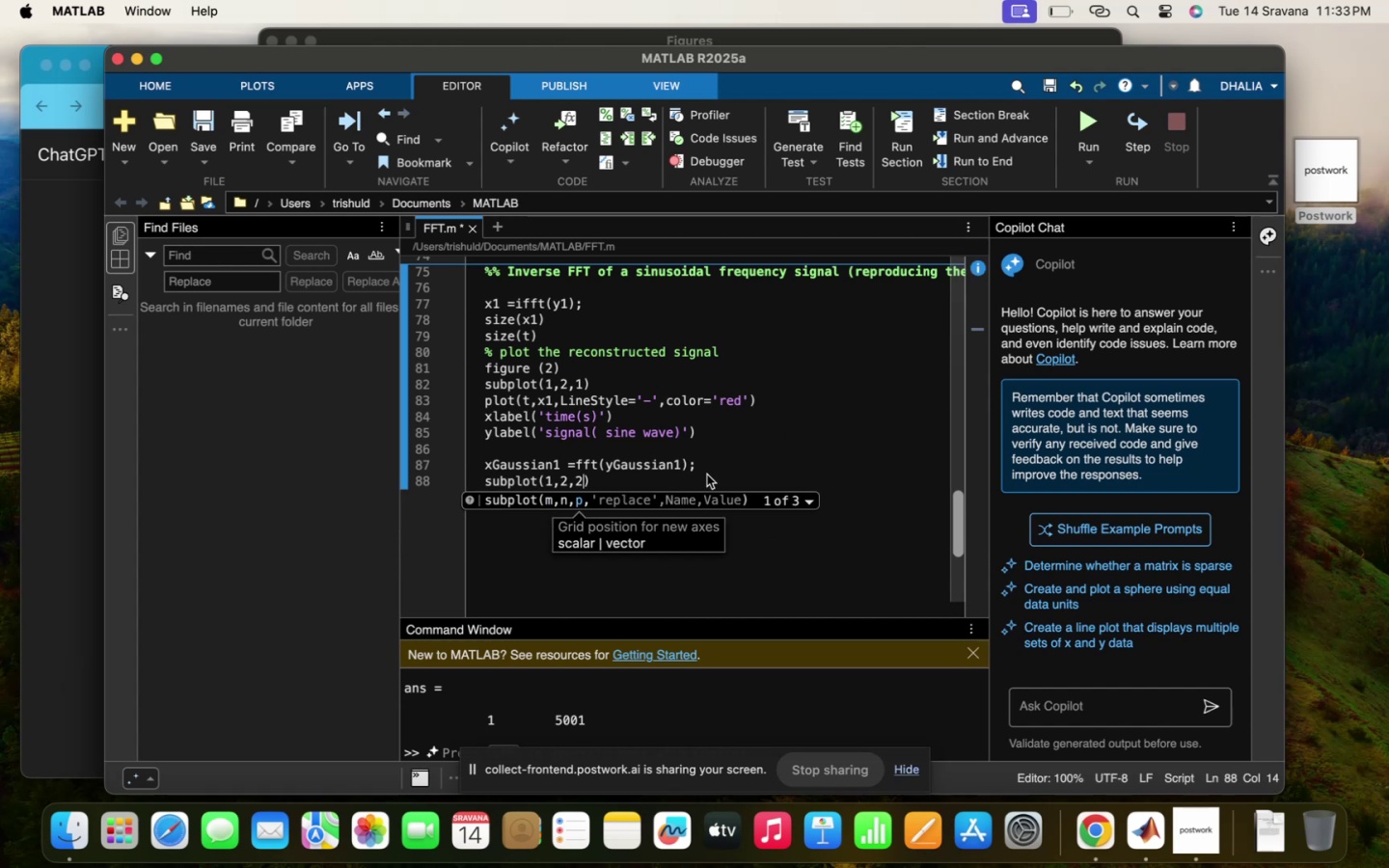 
left_click([643, 483])
 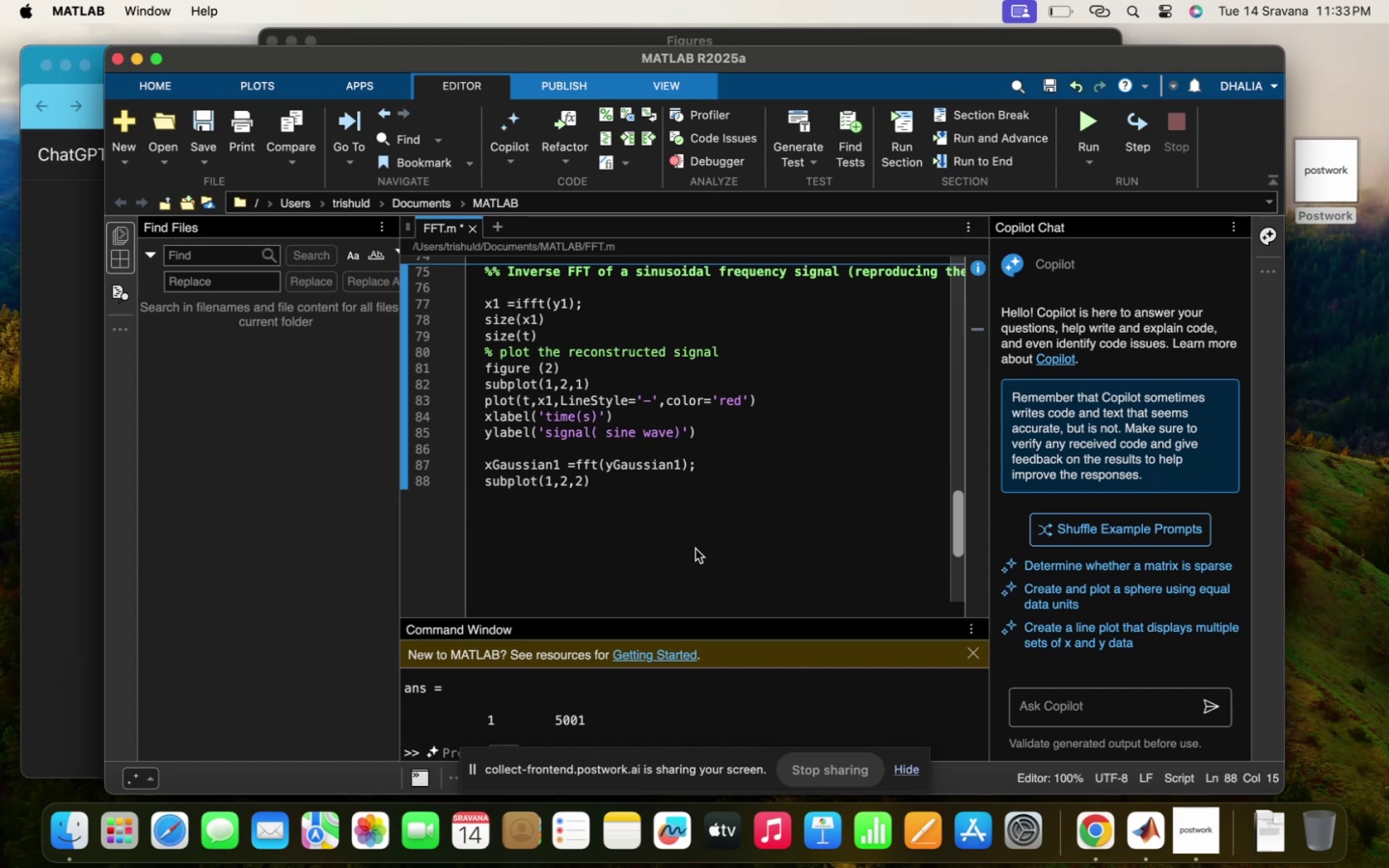 
key(Enter)
 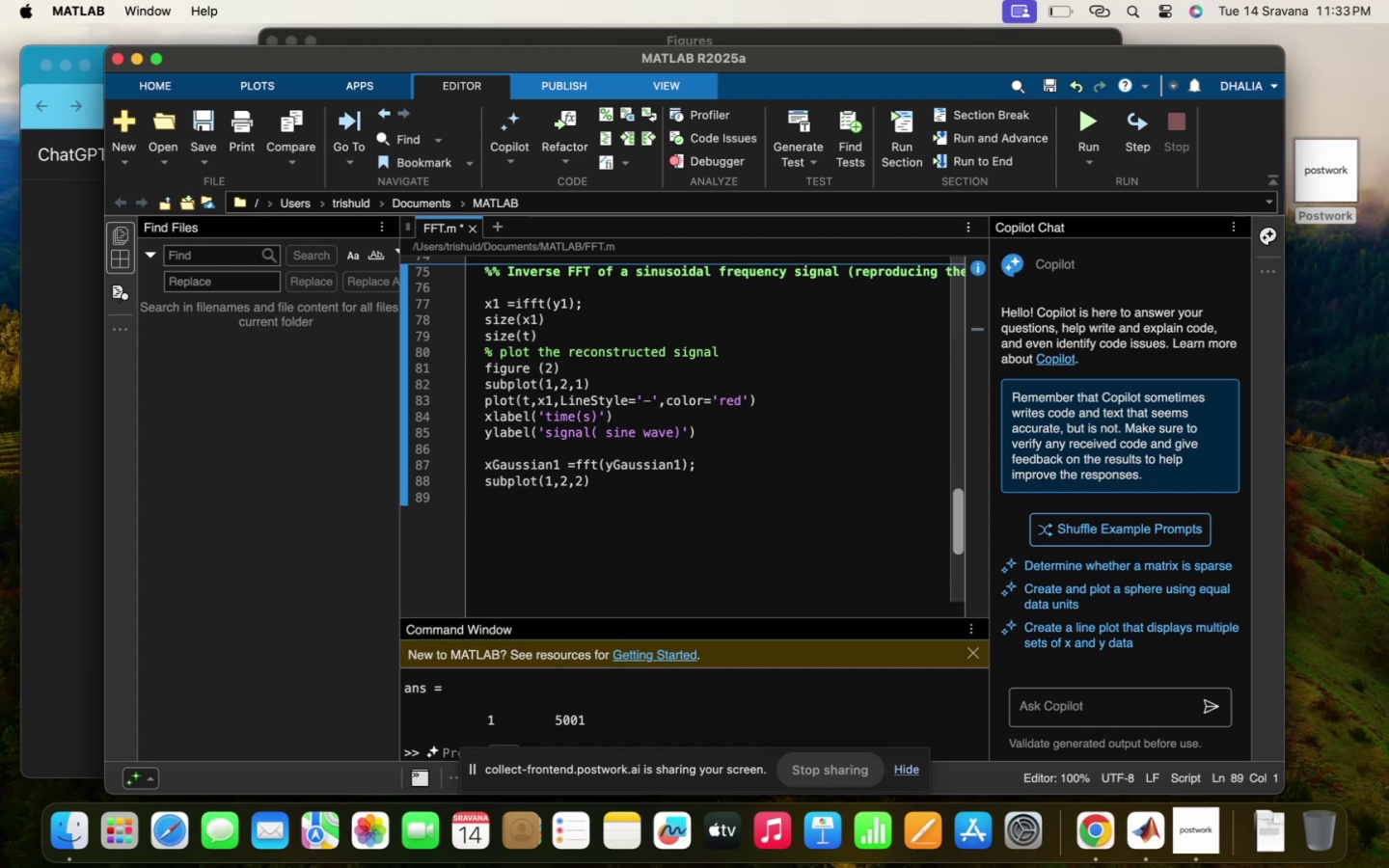 
type(plot(t,)
 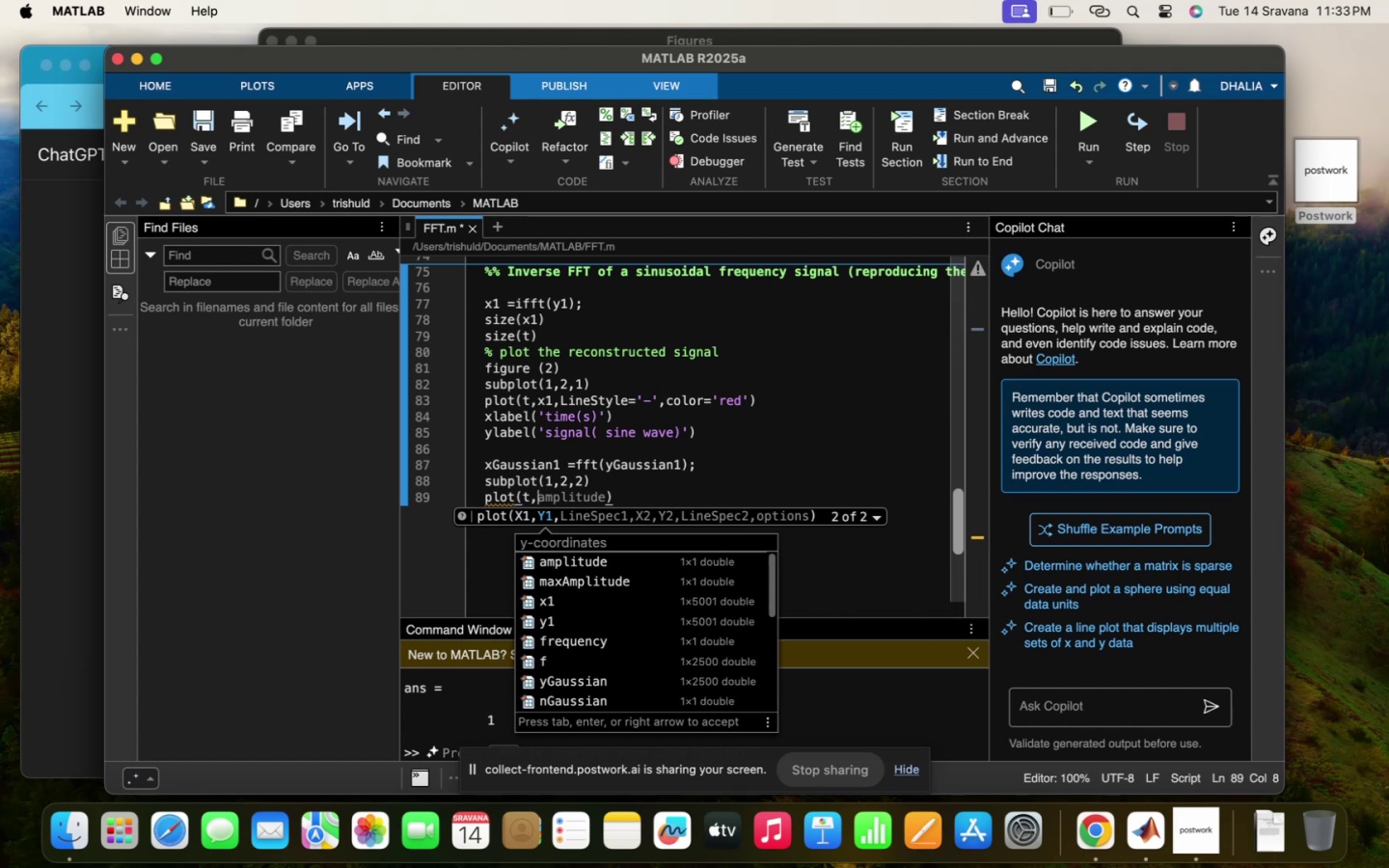 
type(xG)
key(Tab)
type(,color=b)
key(Backspace)
type('blue)
 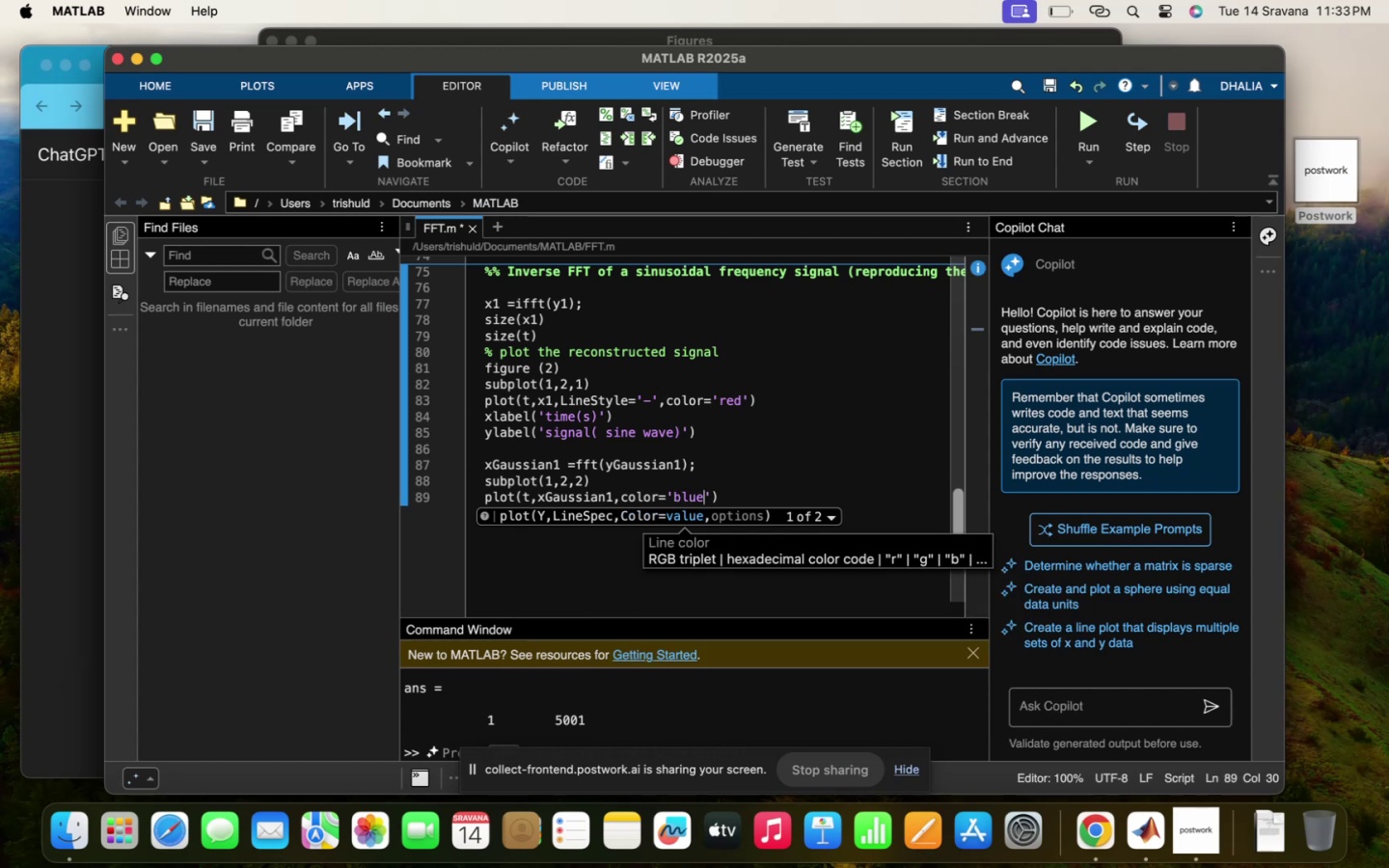 
key(ArrowRight)
 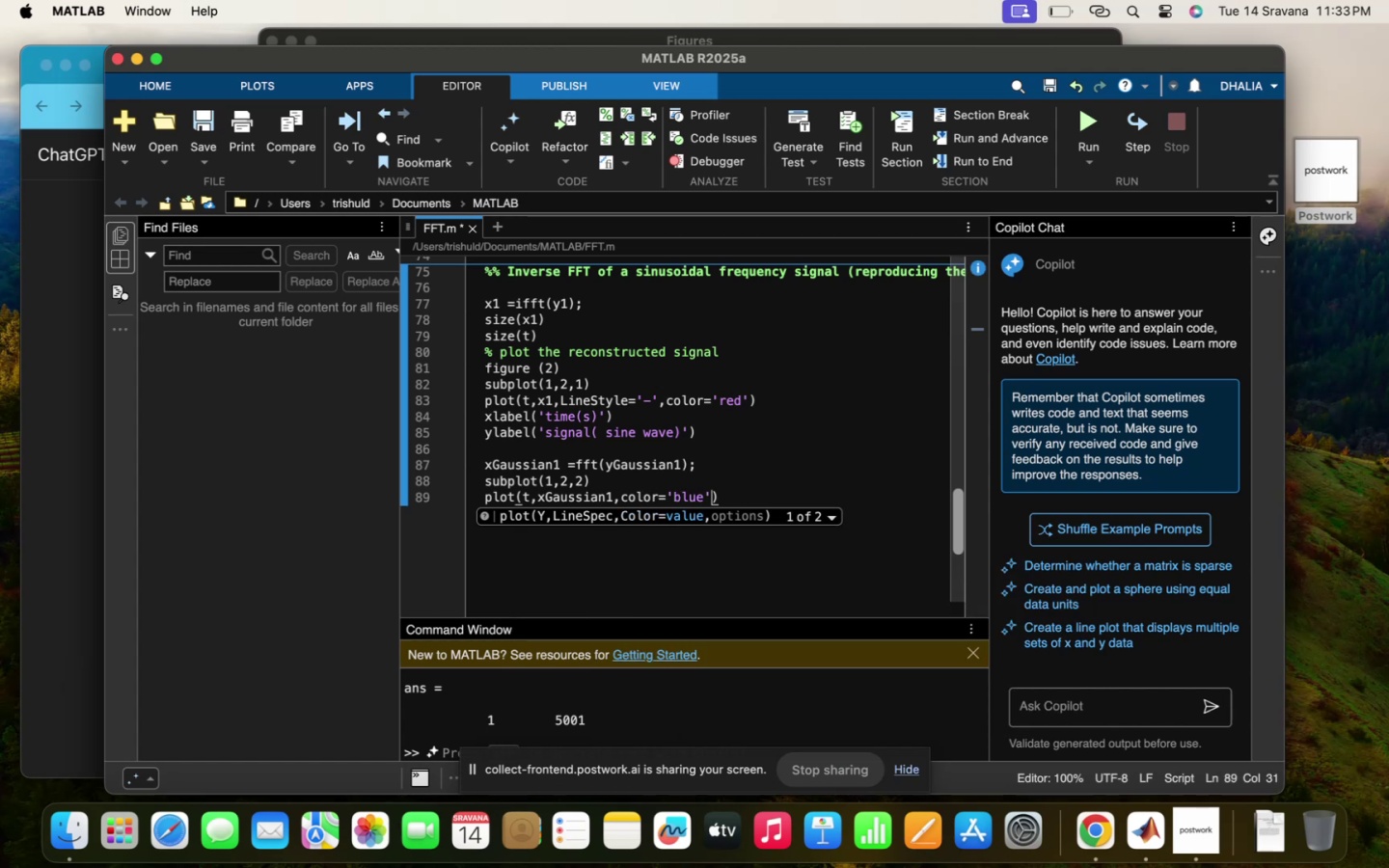 
key(Comma)
 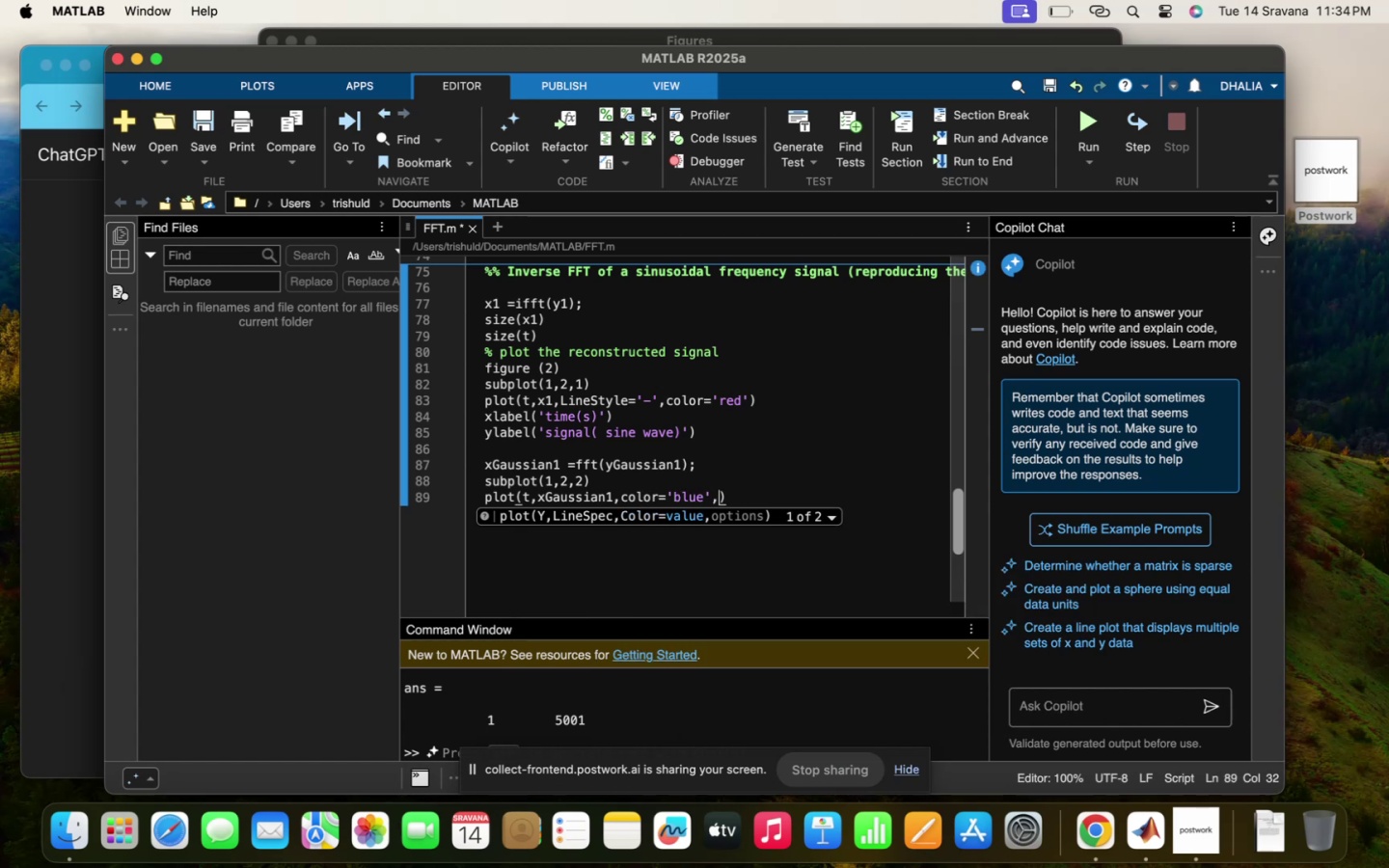 
key(Space)
 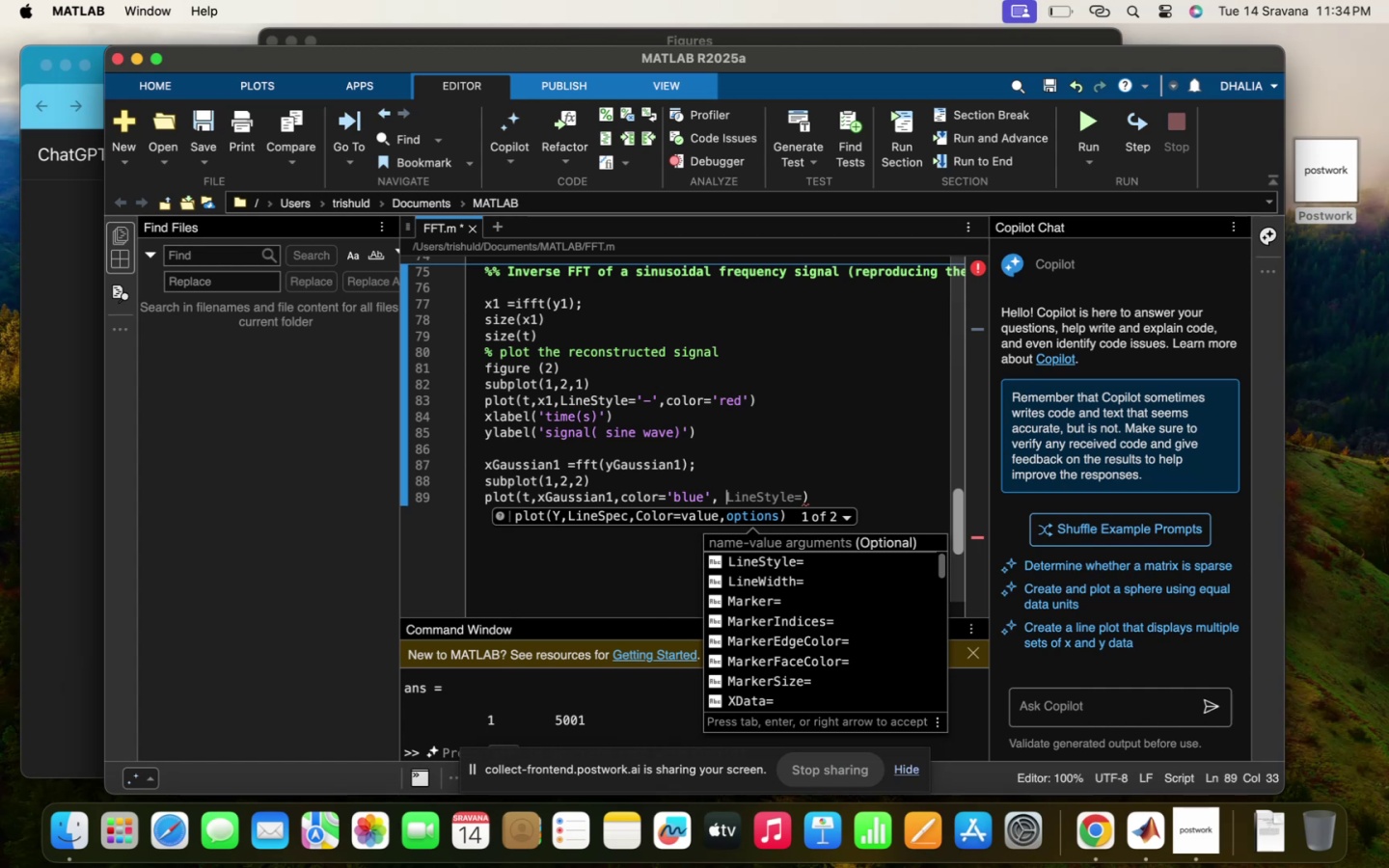 
key(Tab)
 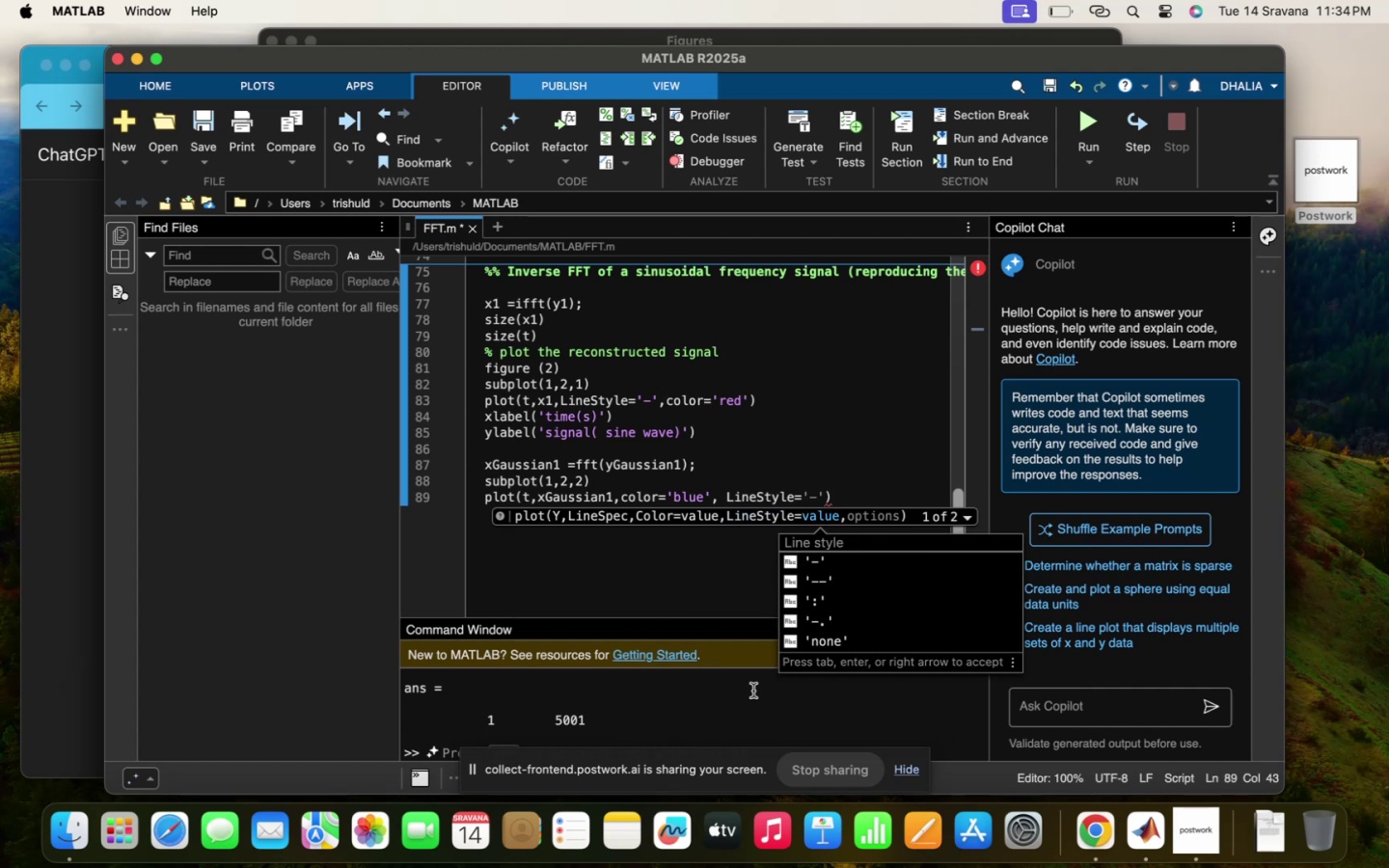 
left_click([875, 624])
 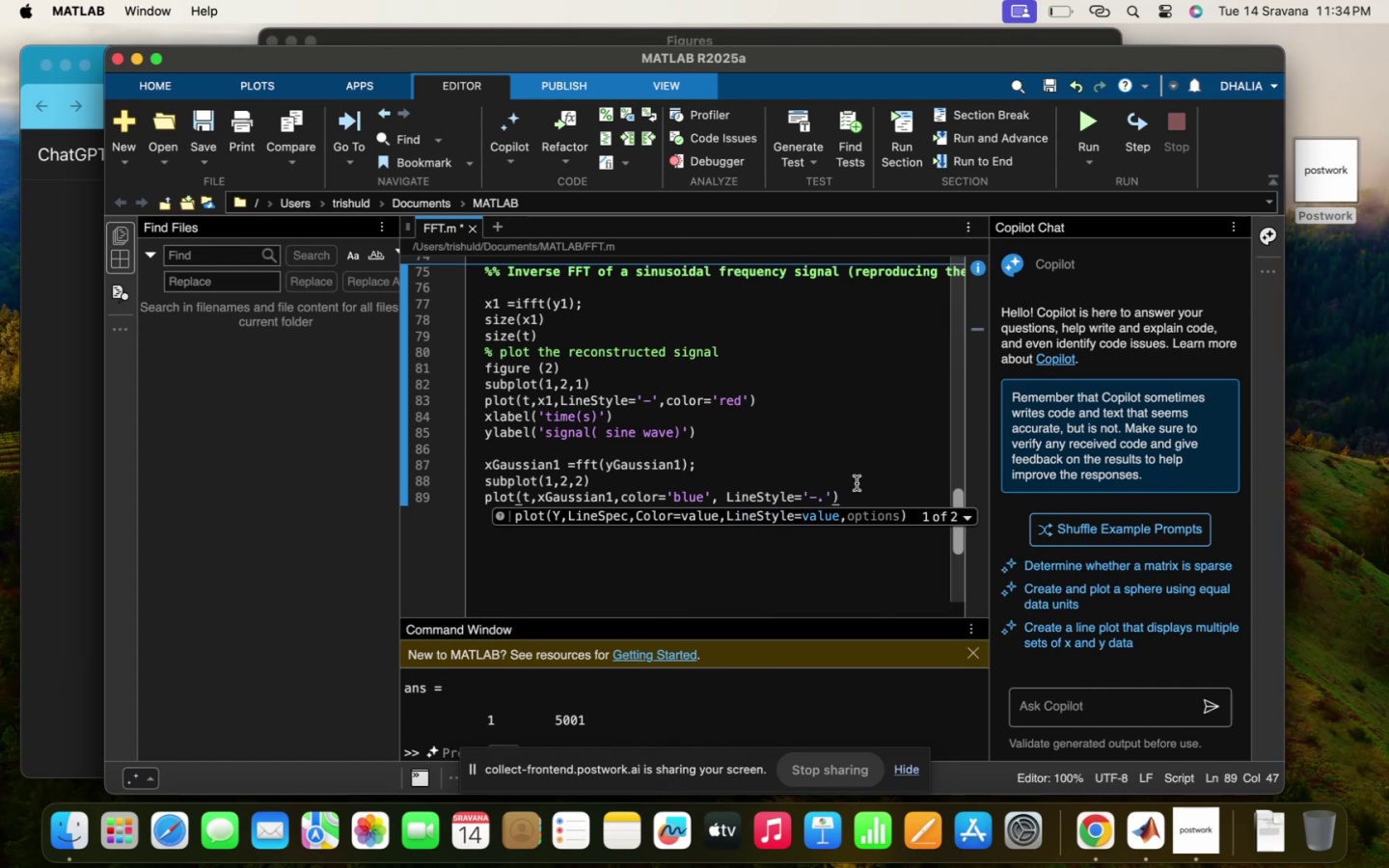 
left_click([858, 478])
 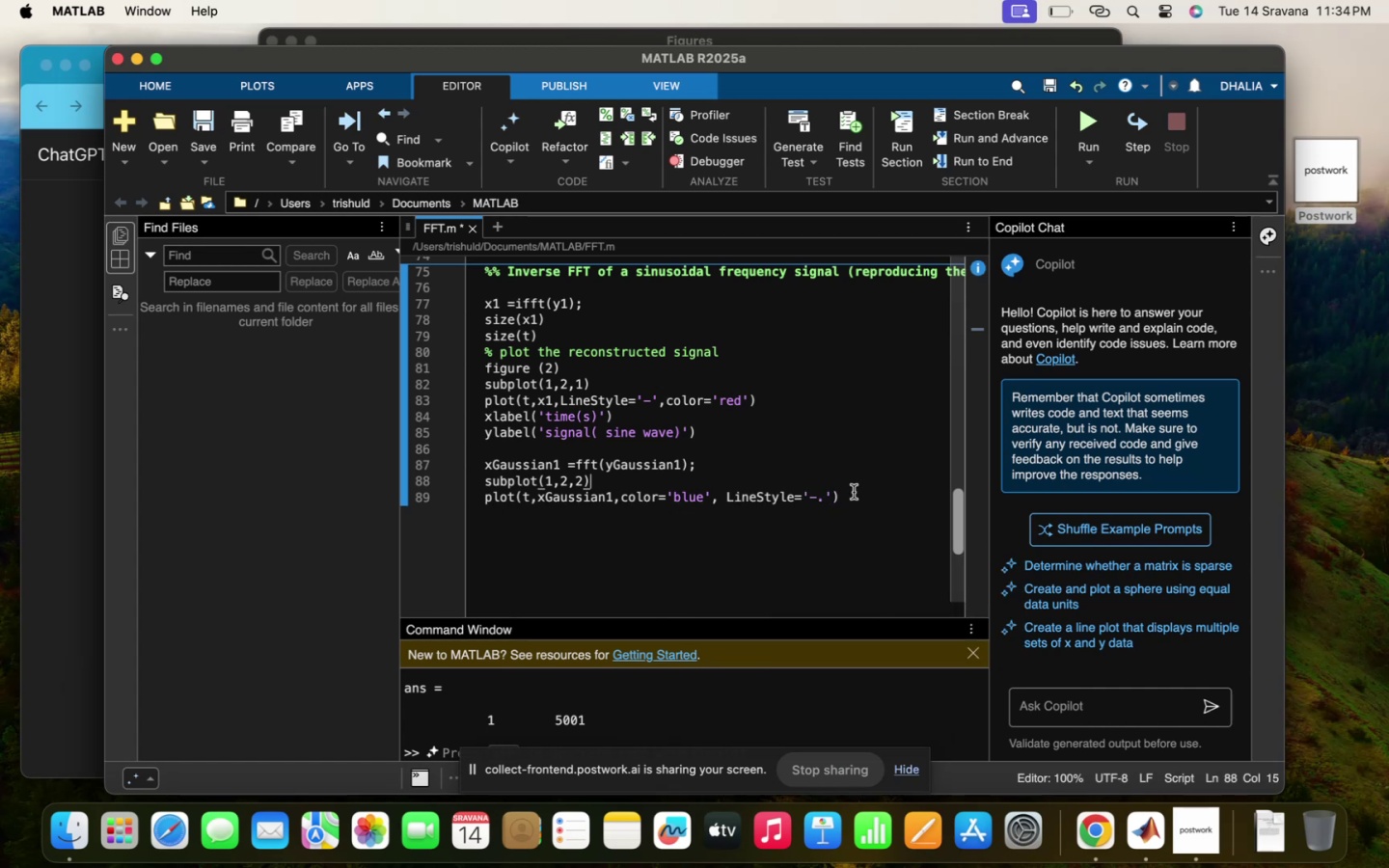 
left_click([854, 492])
 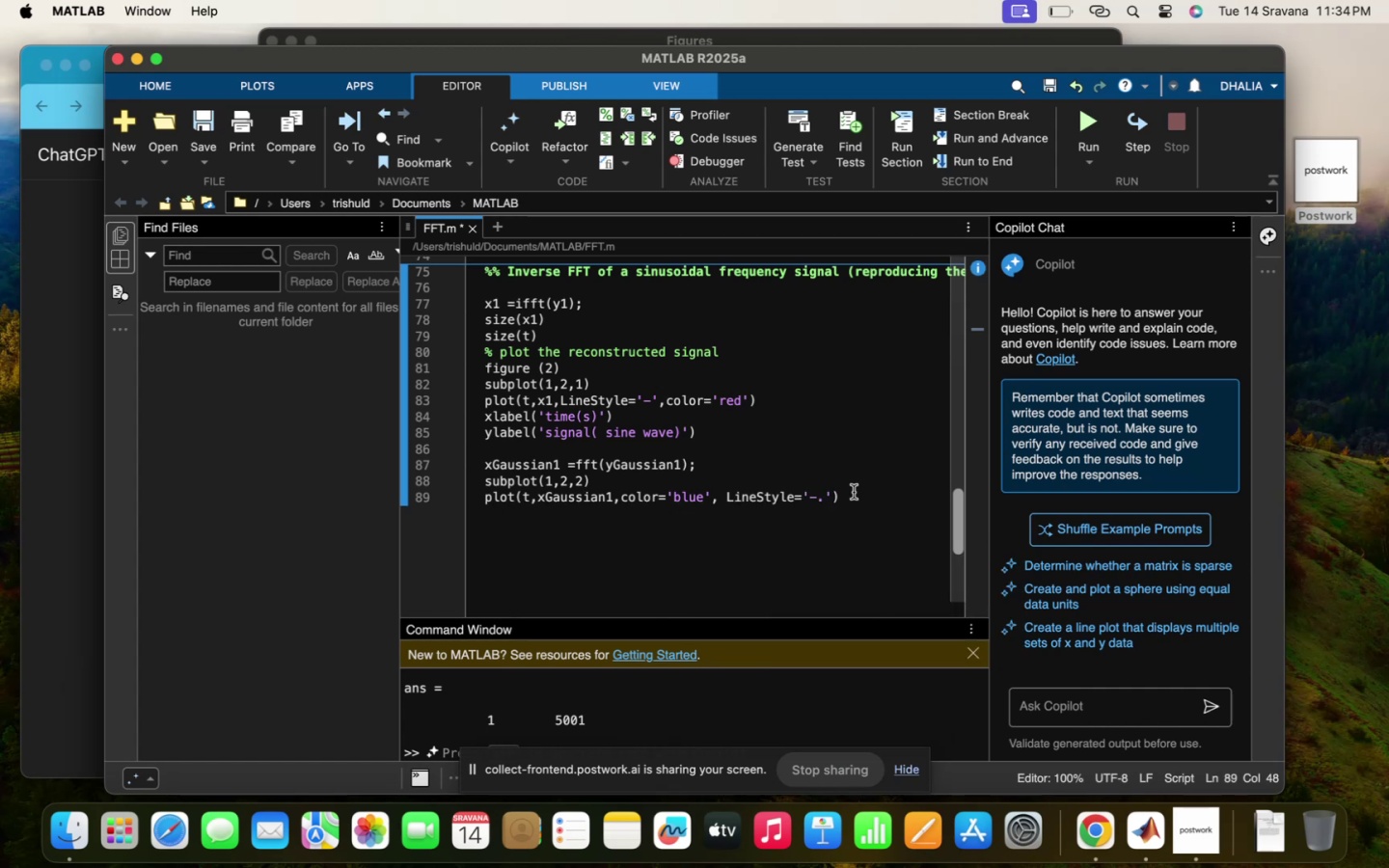 
key(Enter)
 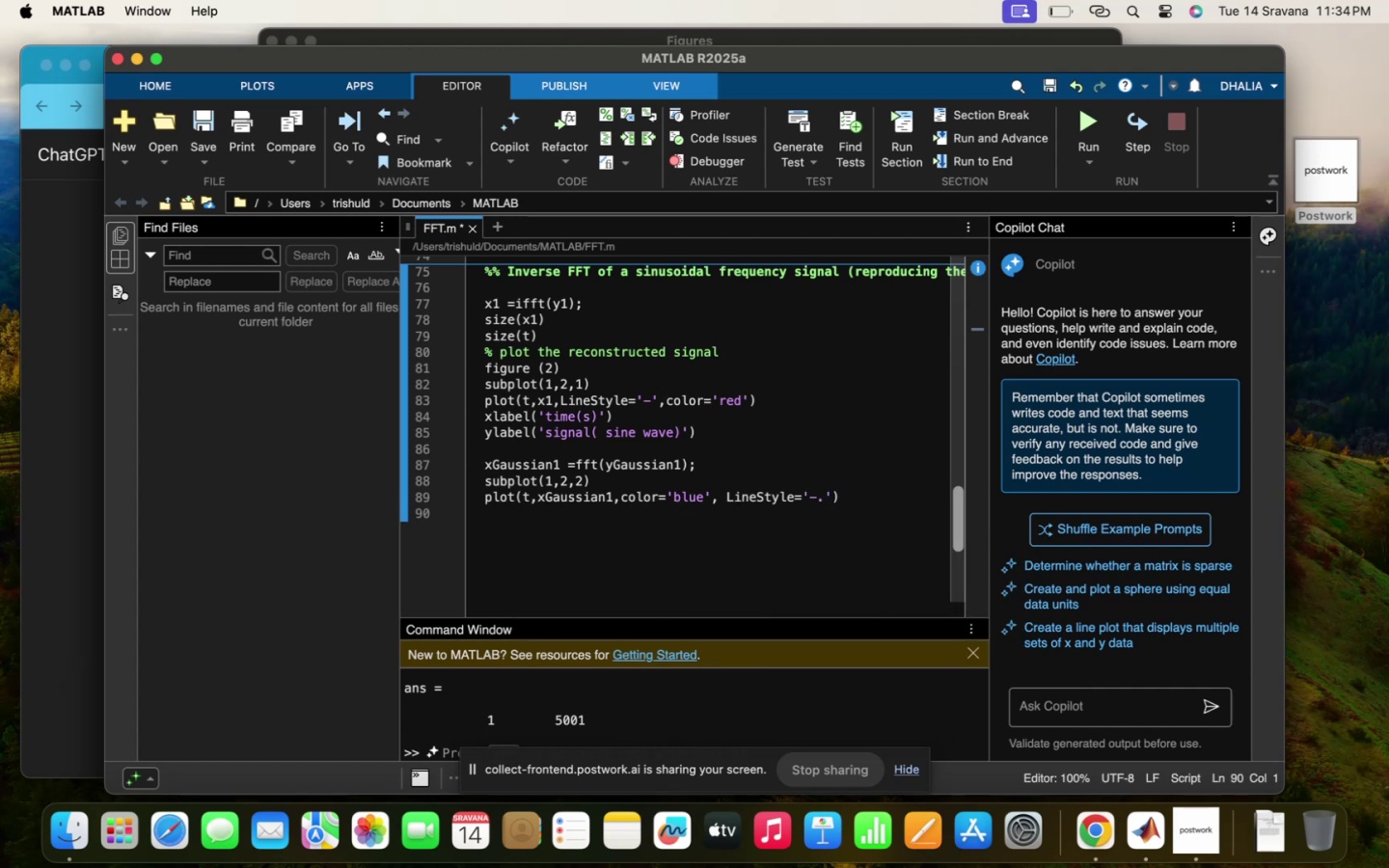 
type(xlabel()
 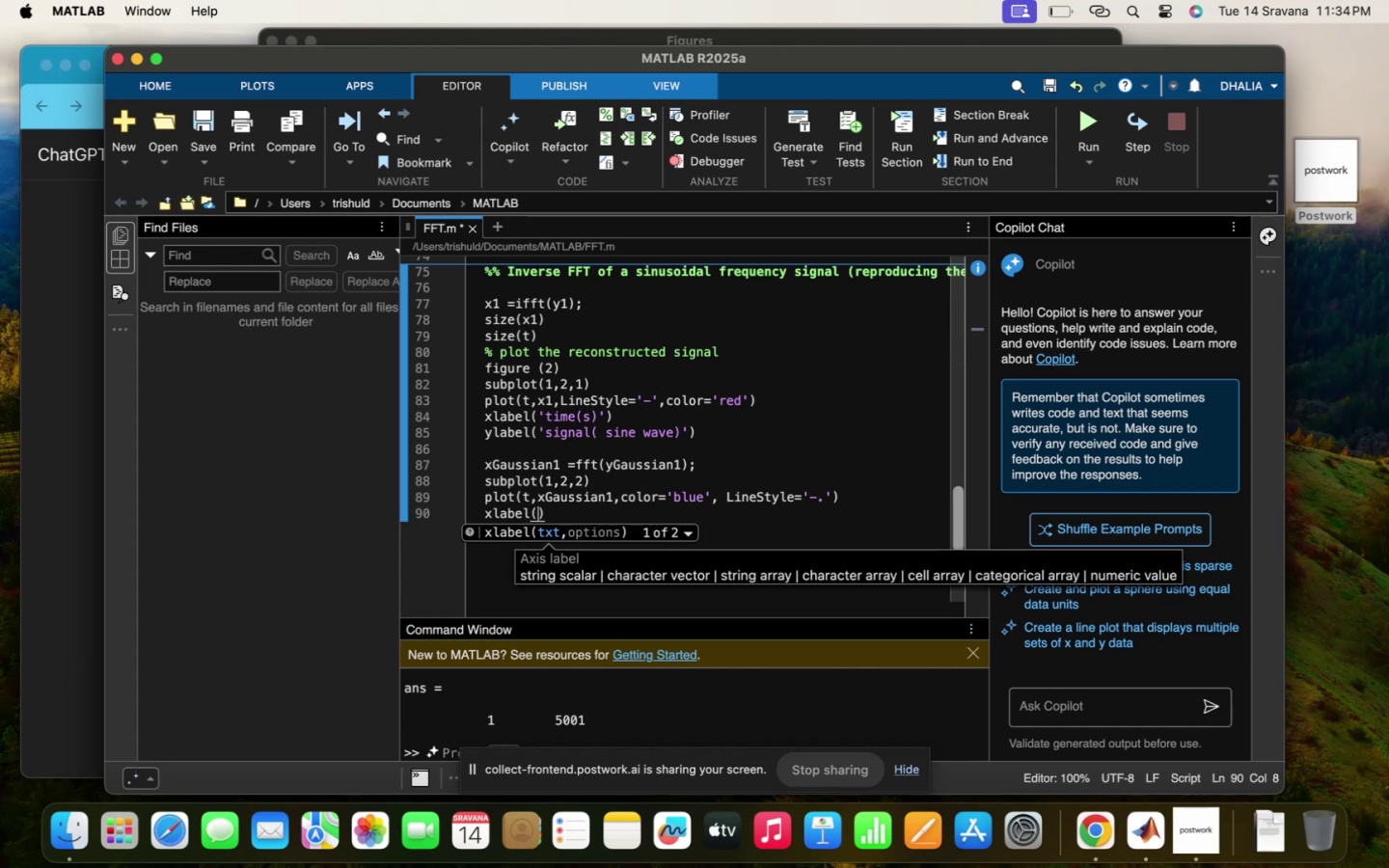 
left_click([1092, 837])
 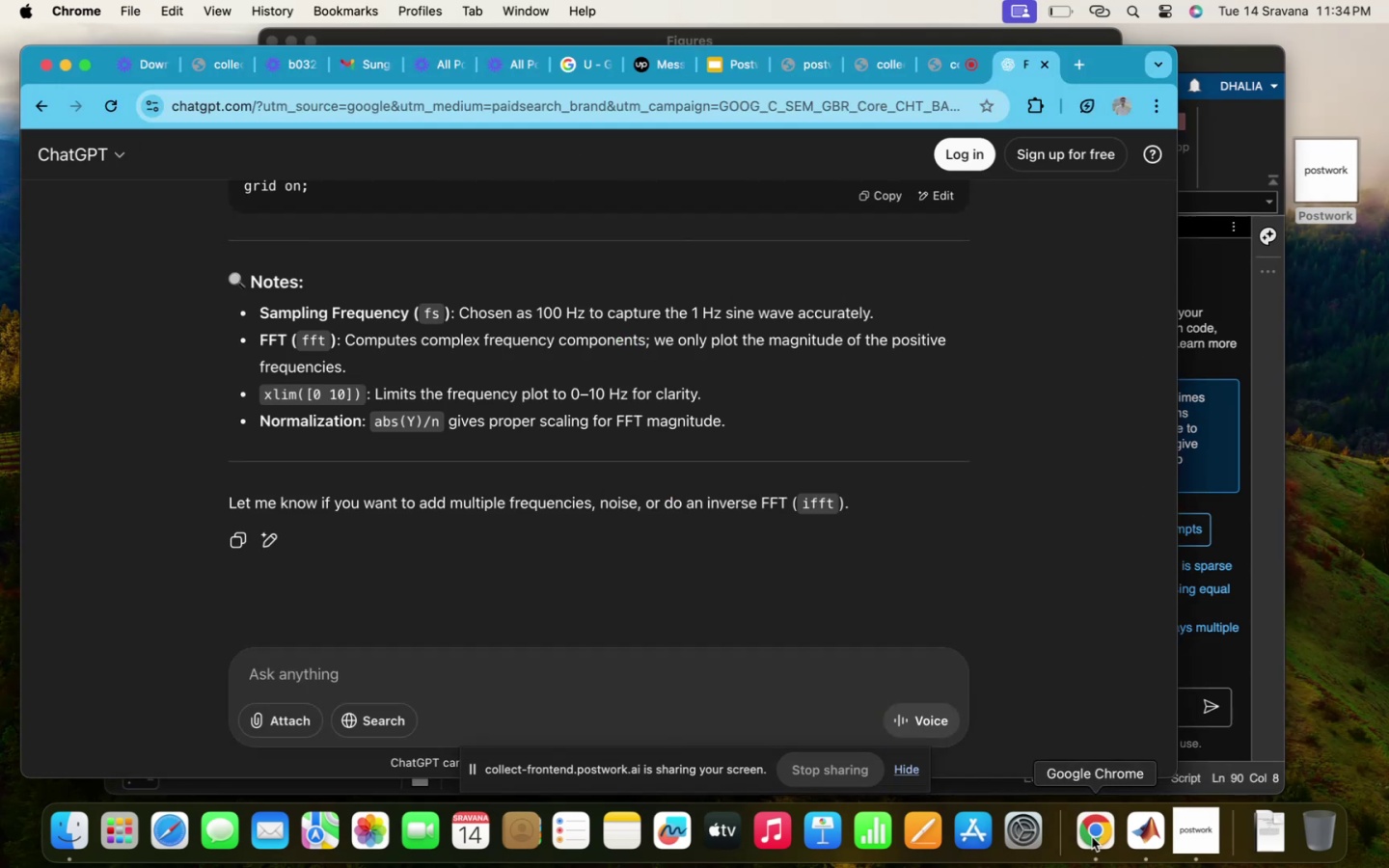 
left_click([1092, 837])
 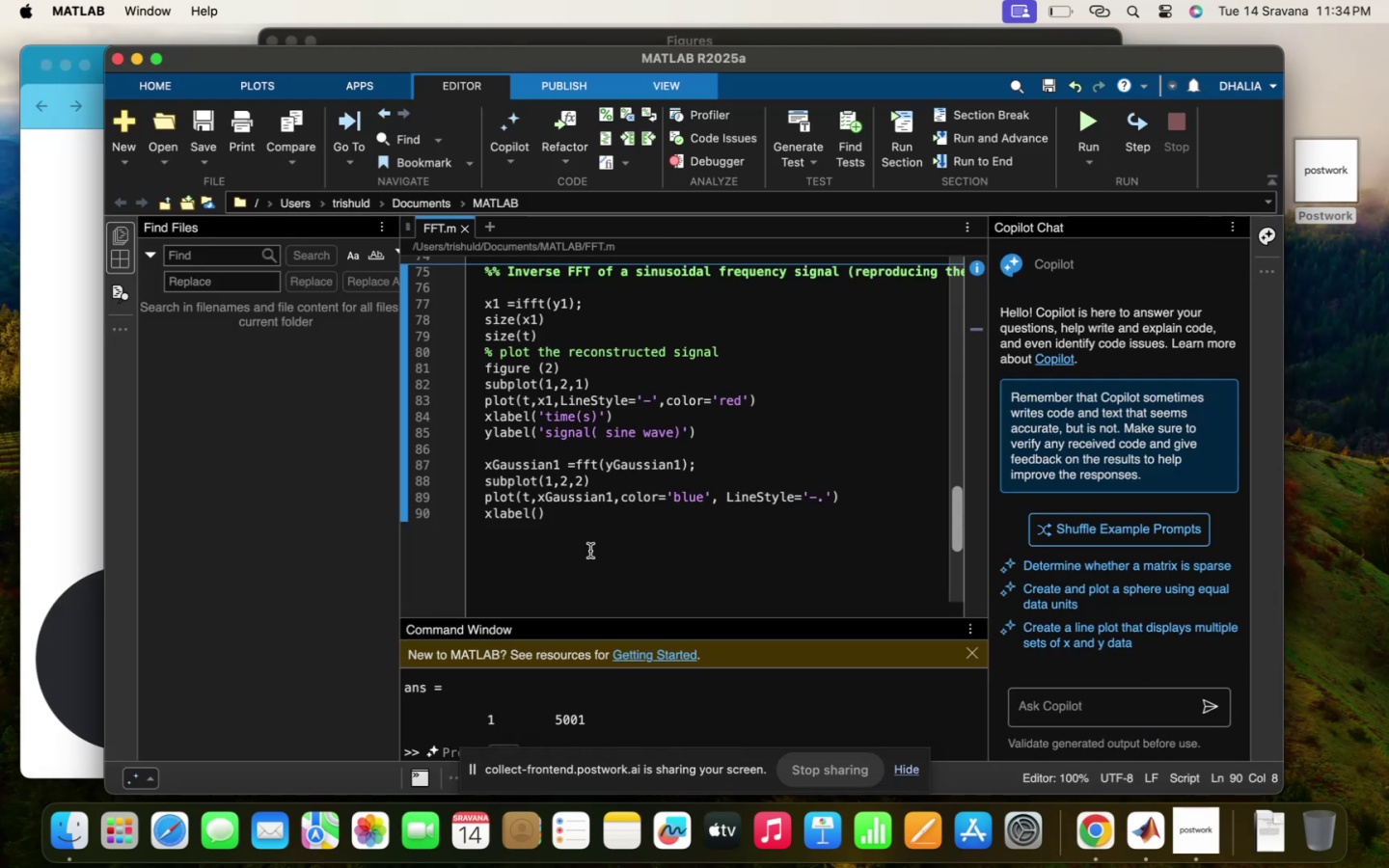 
type(t,x2)
key(Backspace)
type(G)
key(Tab)
type(, )
key(Backspace)
type(Lines)
key(Backspace)
type(Style ='-.)
 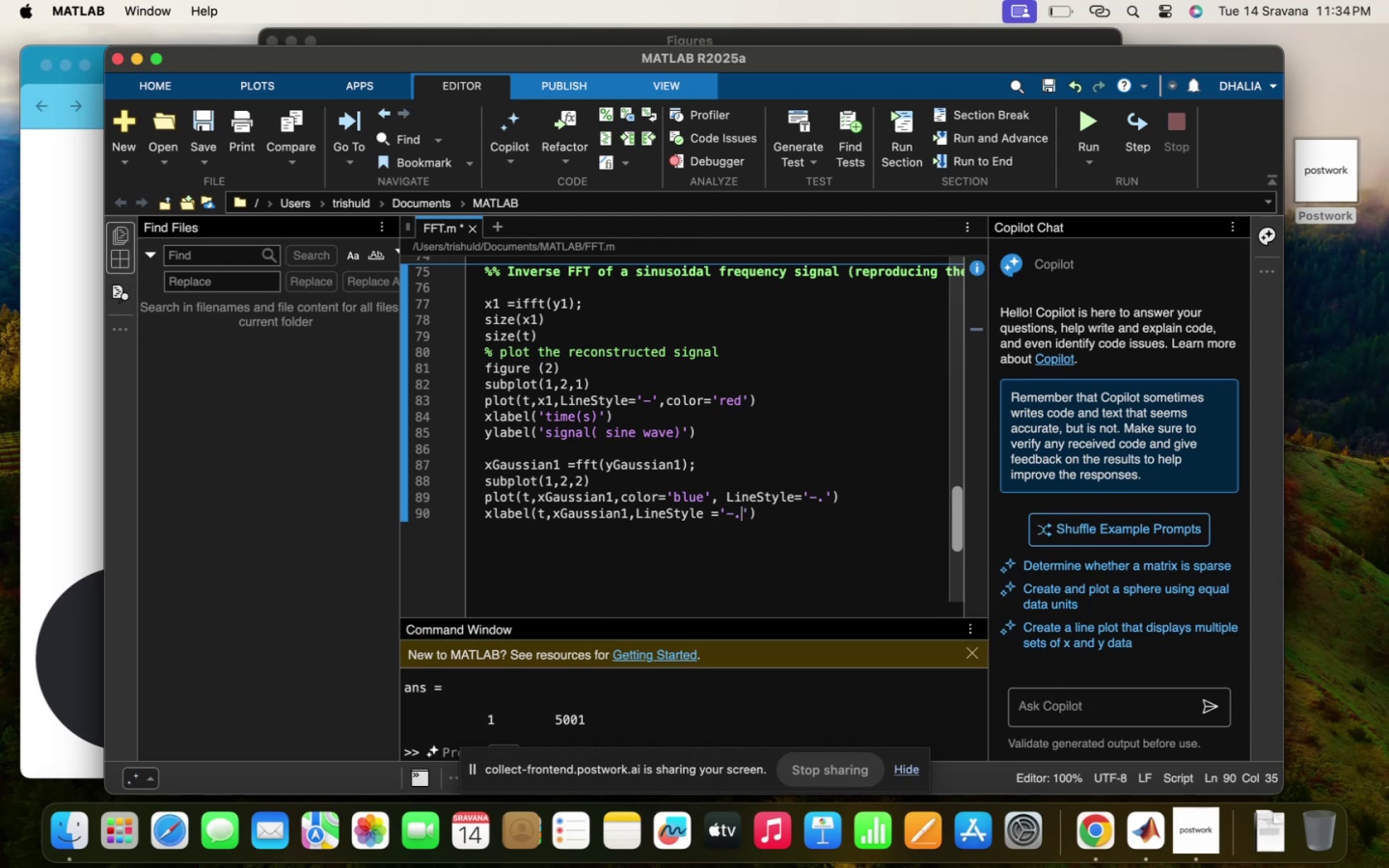 
key(ArrowRight)
 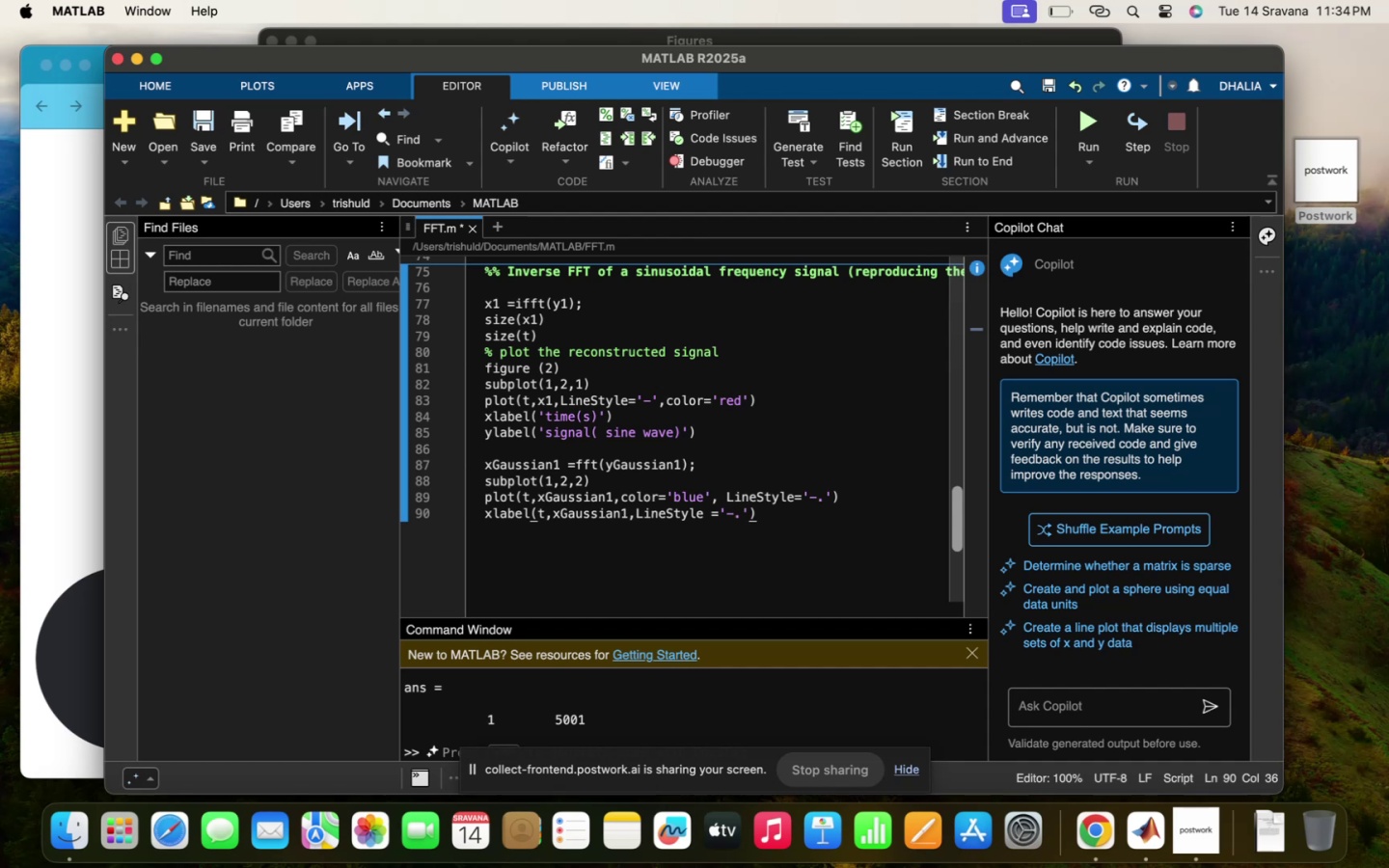 
type(, color ='ref)
key(Backspace)
key(Backspace)
key(Backspace)
type(gren)
key(Backspace)
type(en)
 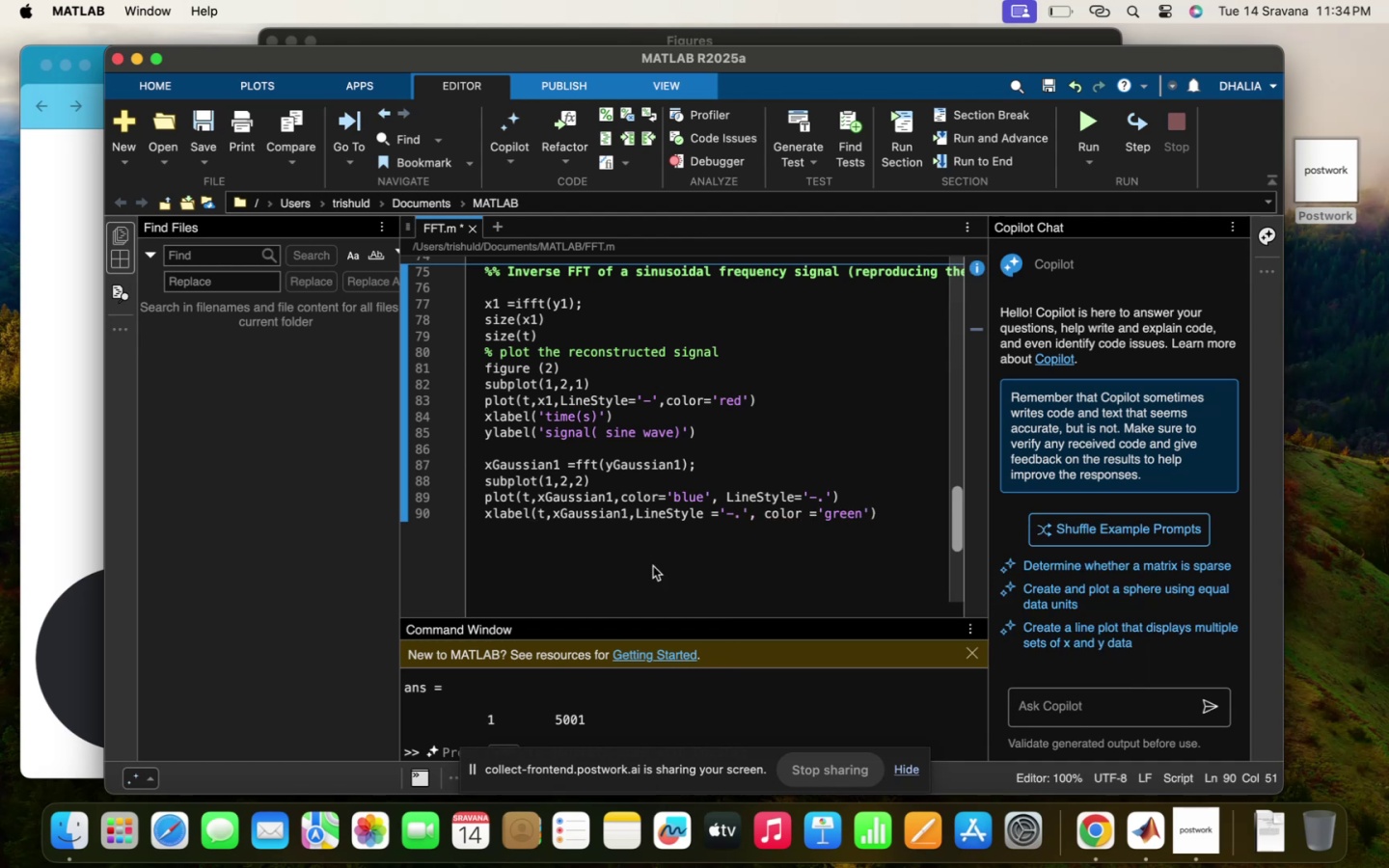 
left_click([679, 562])
 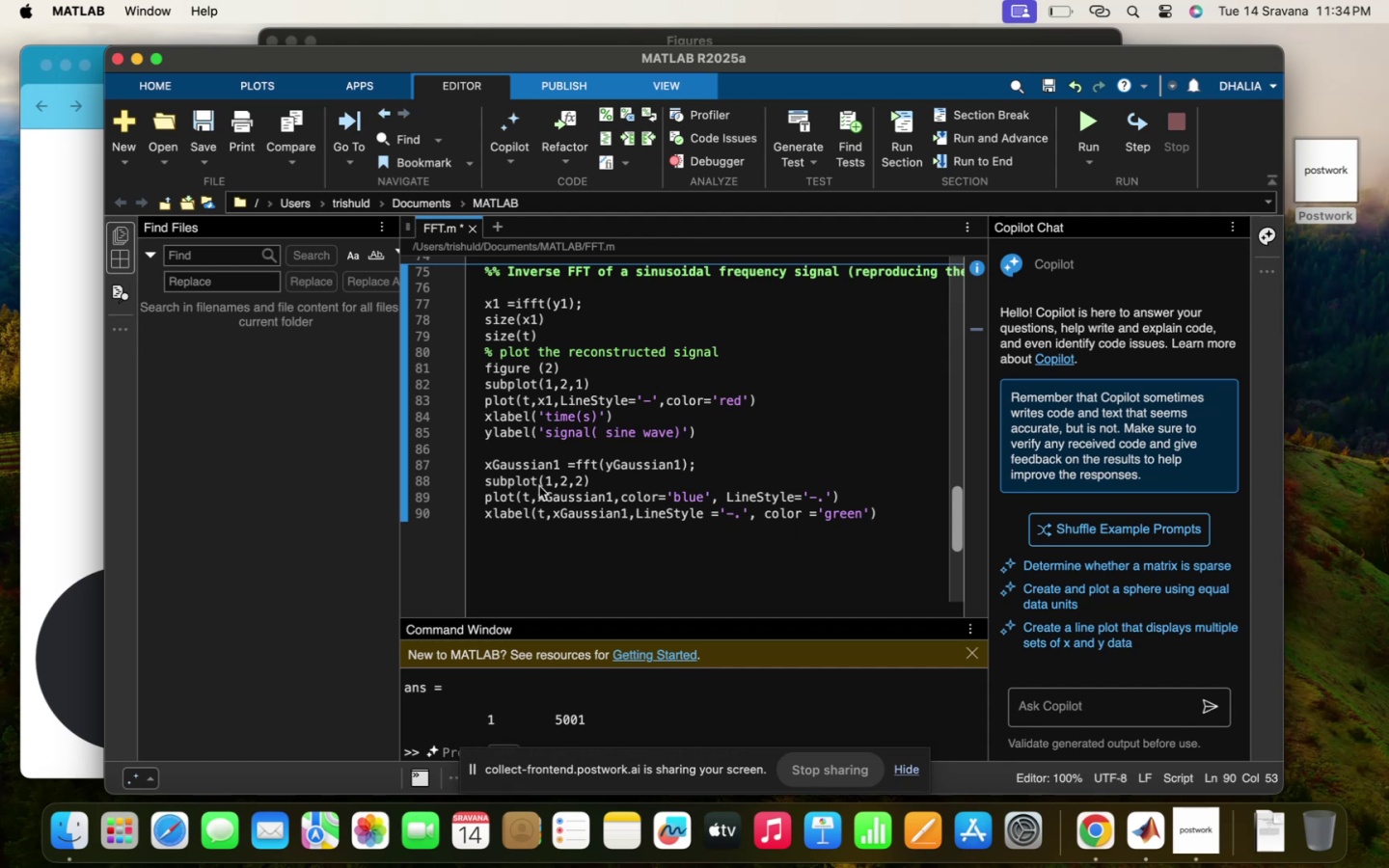 
wait(7.56)
 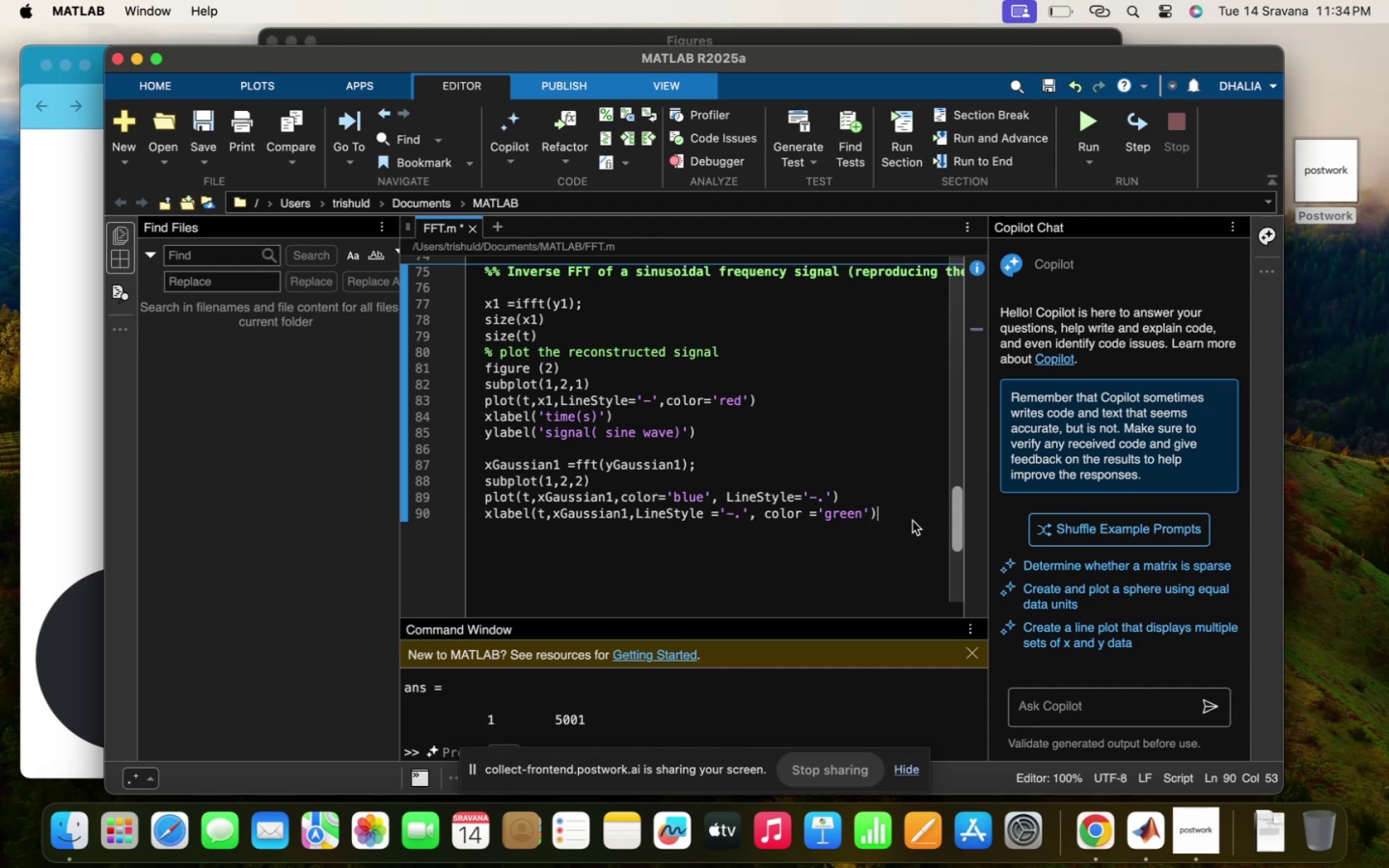 
left_click([868, 513])
 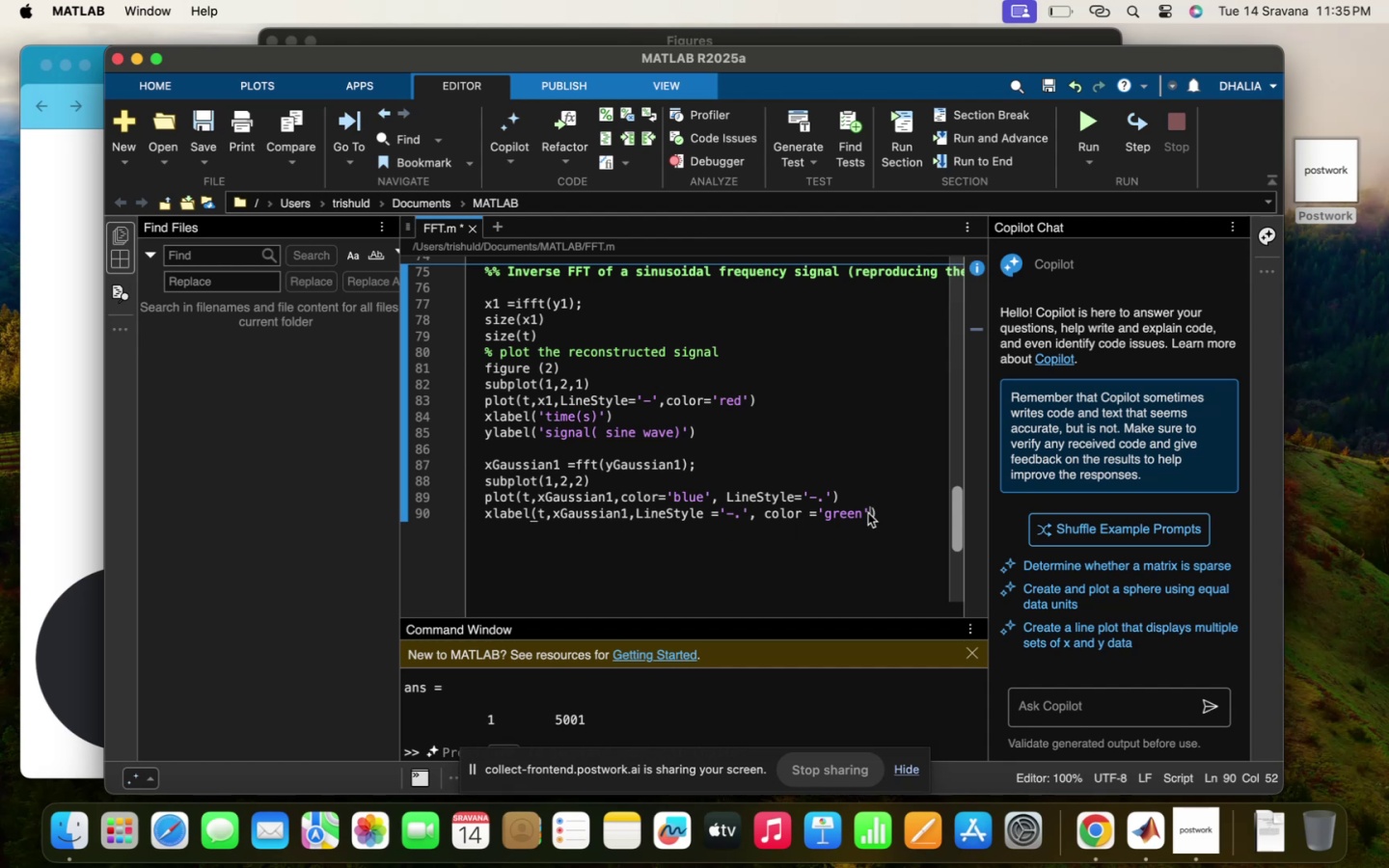 
hold_key(key=Backspace, duration=1.51)
 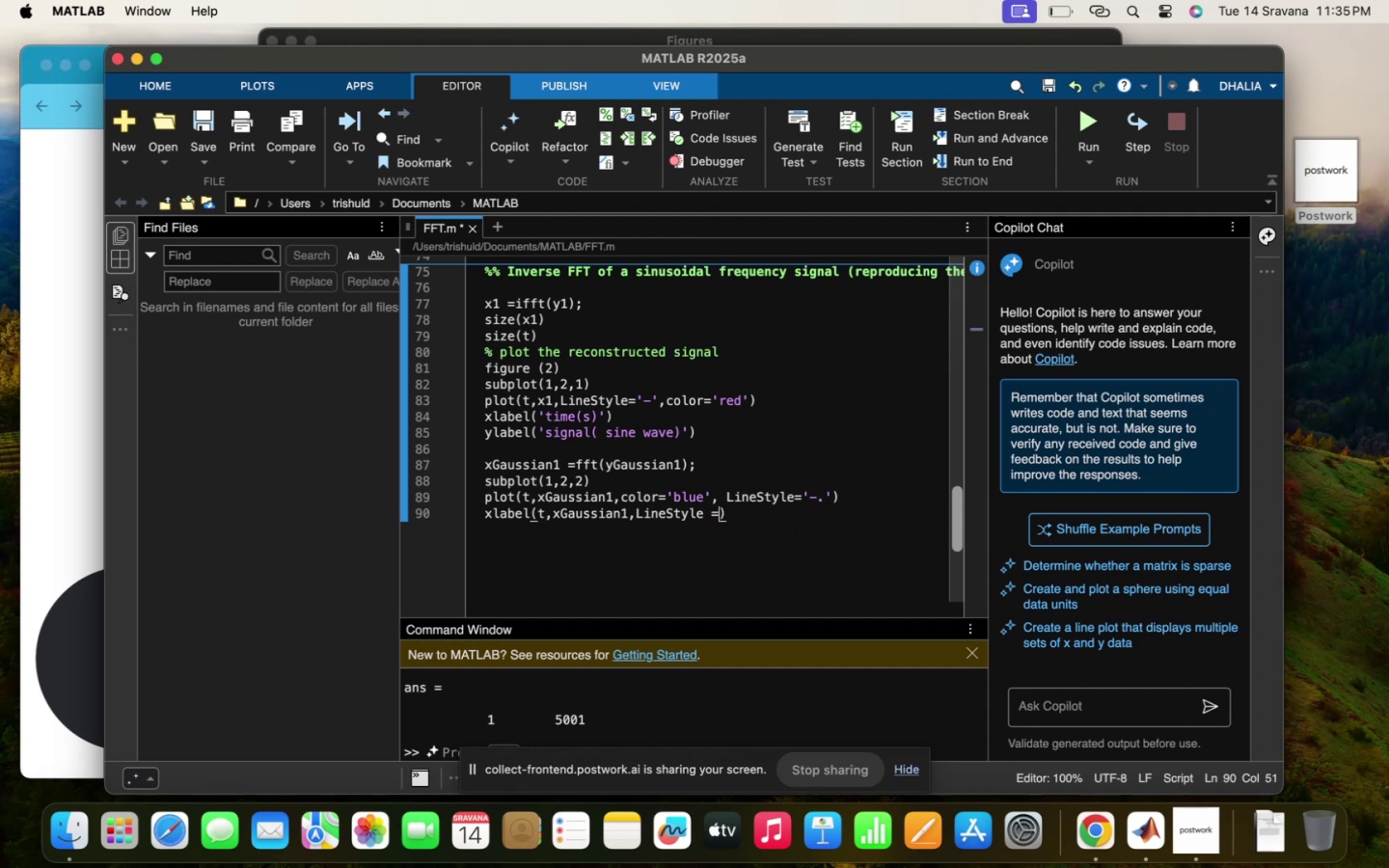 
hold_key(key=Backspace, duration=1.51)
 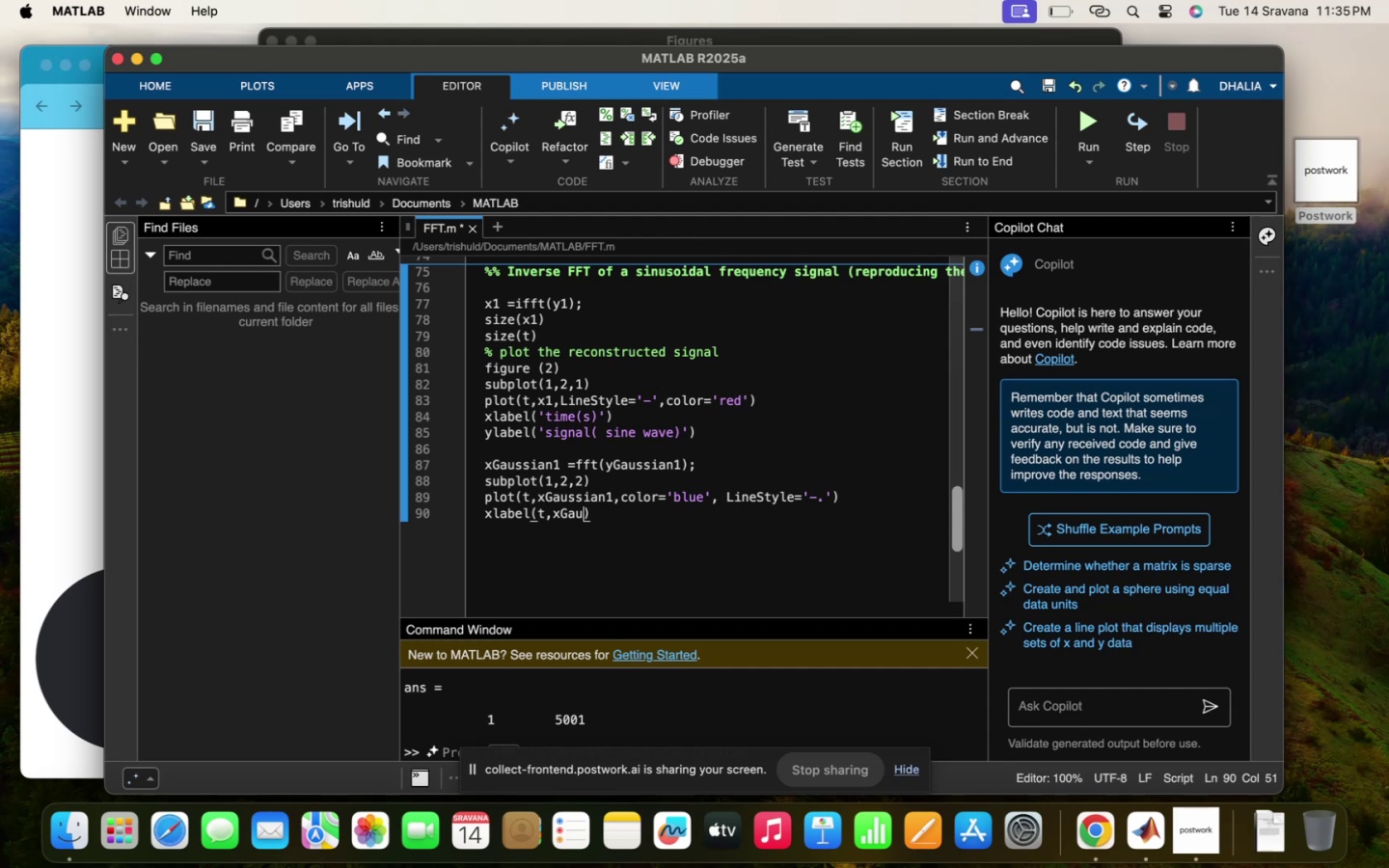 
hold_key(key=Backspace, duration=0.87)
 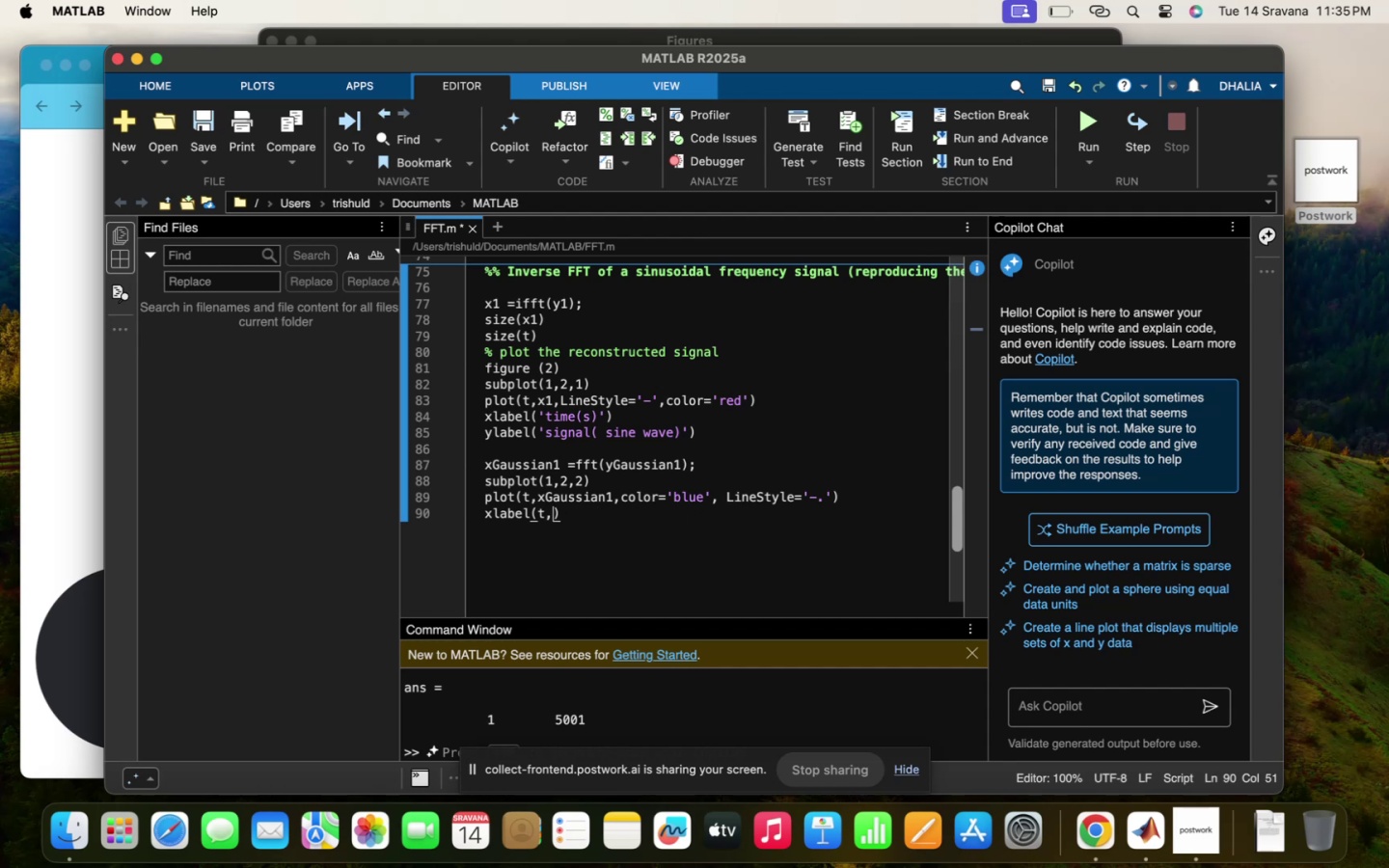 
key(Backspace)
key(Backspace)
type('time ))
key(Backspace)
type((se)
key(Backspace)
type())
 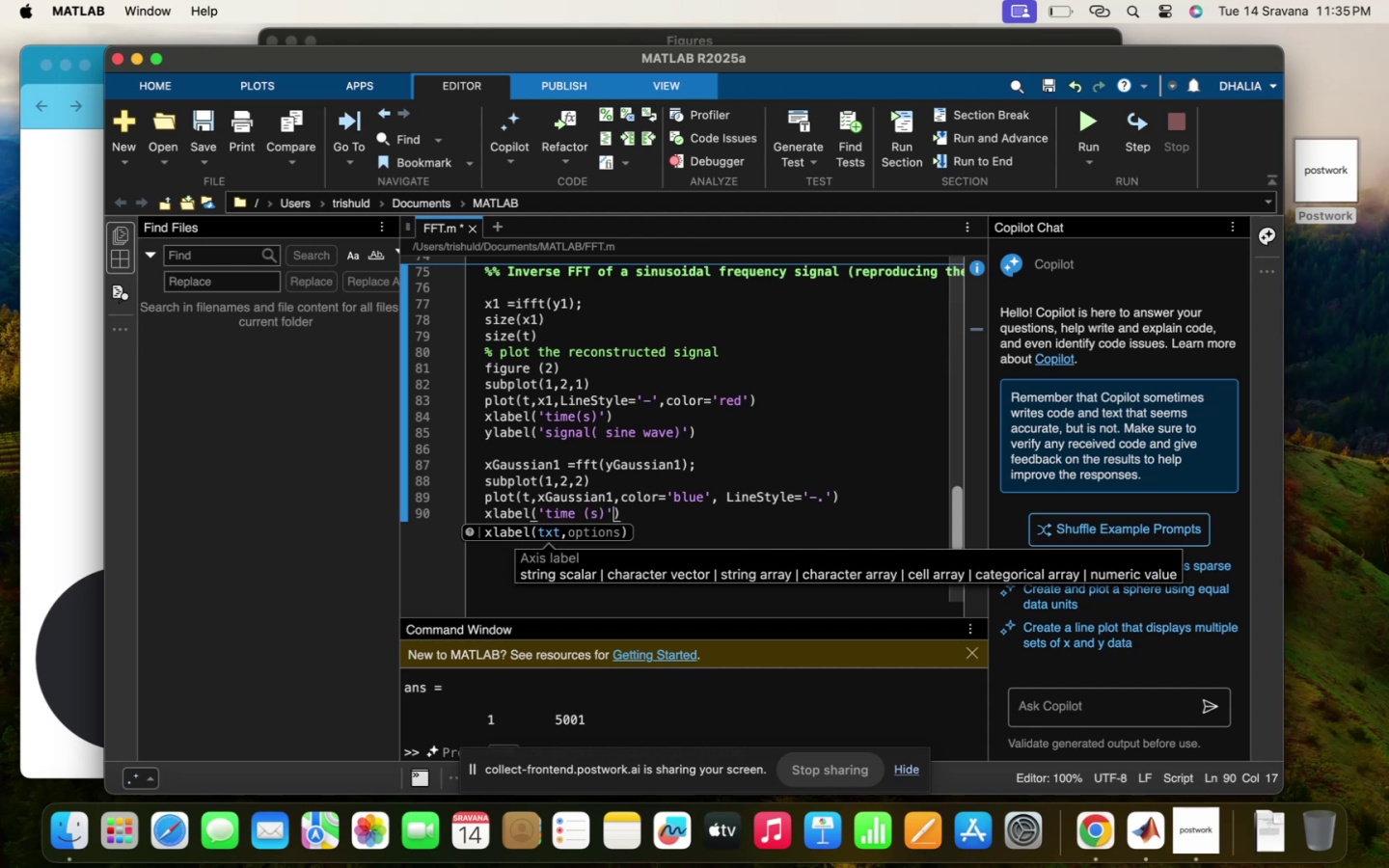 
 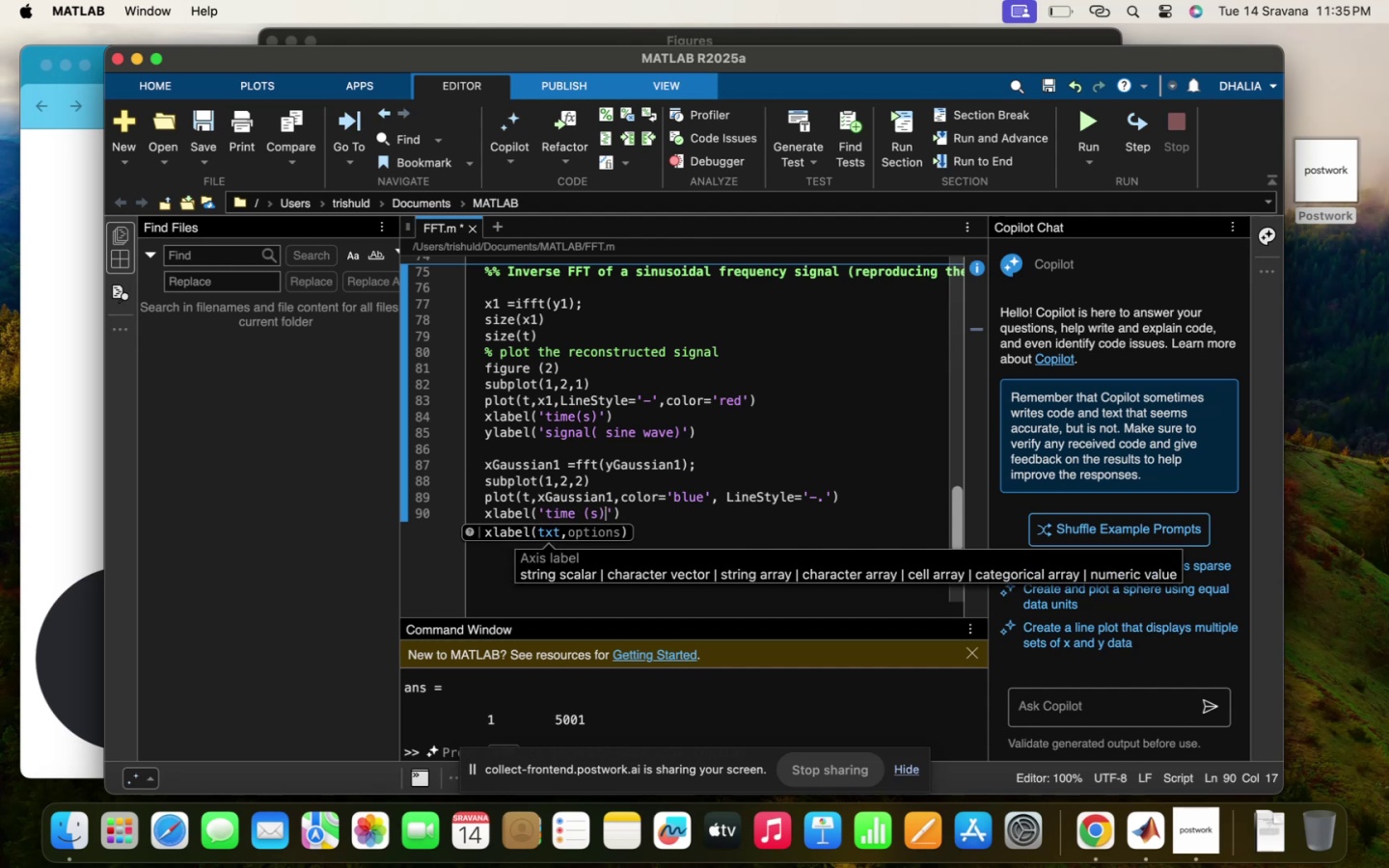 
key(ArrowRight)
 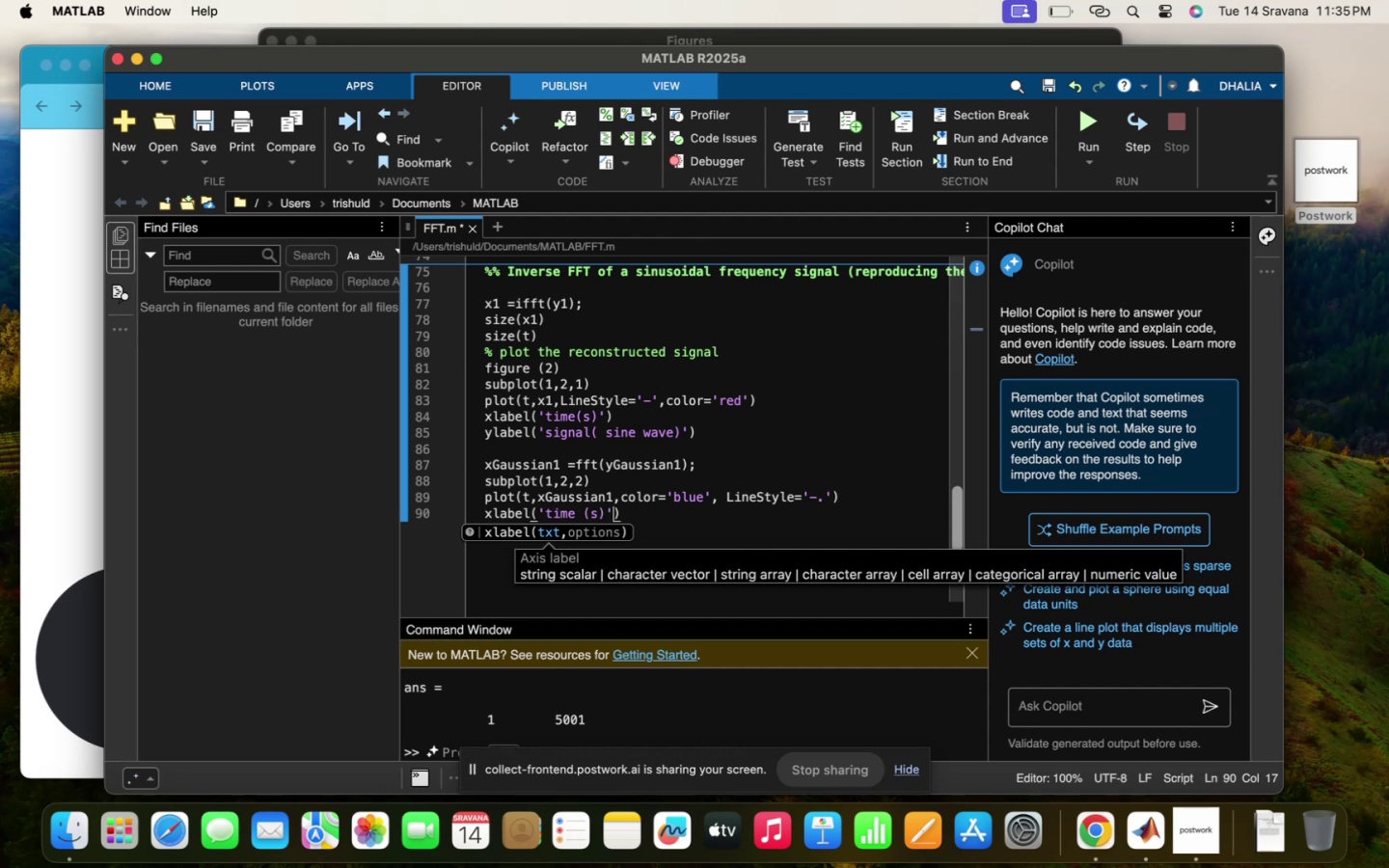 
key(ArrowRight)
 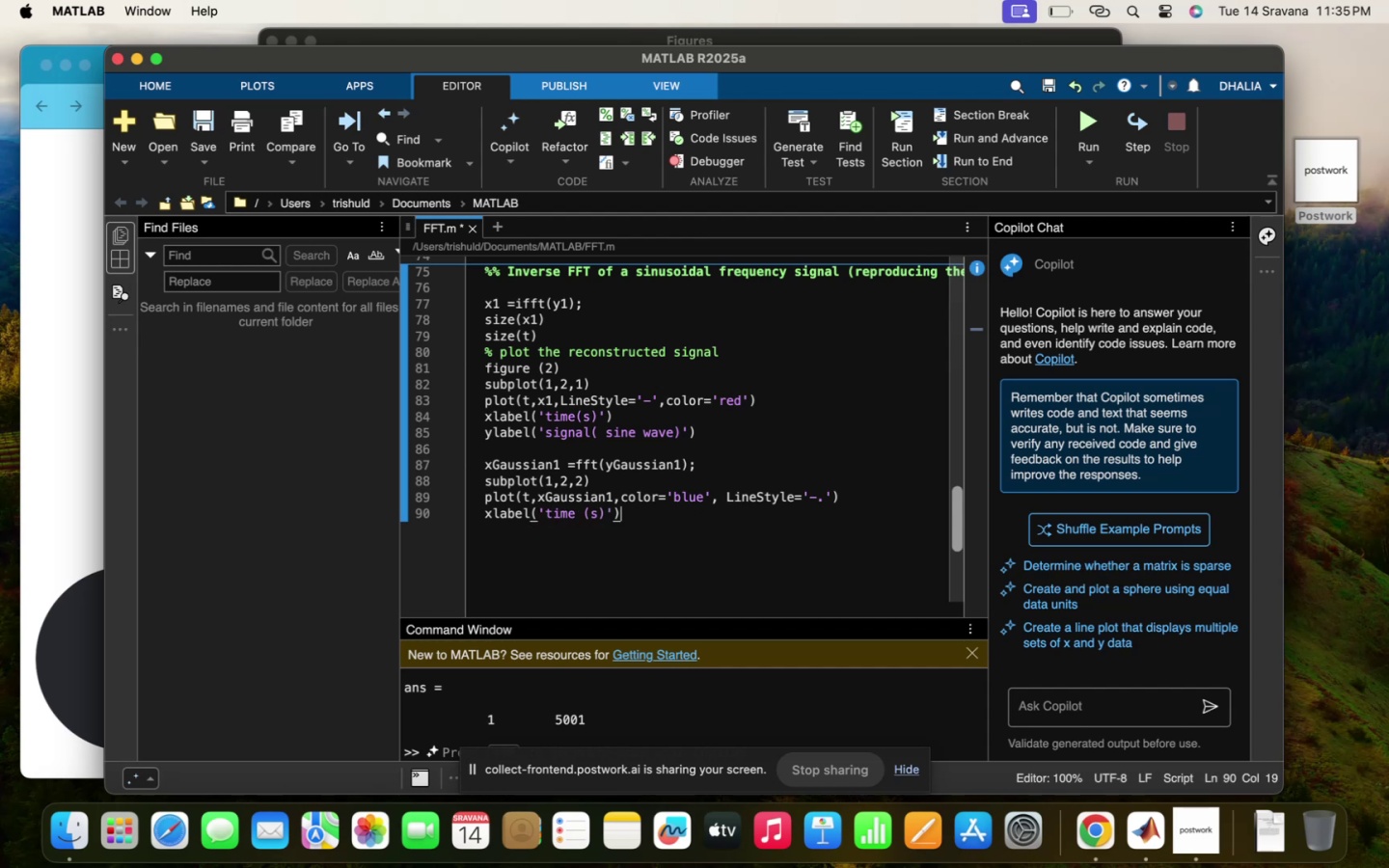 
key(Enter)
 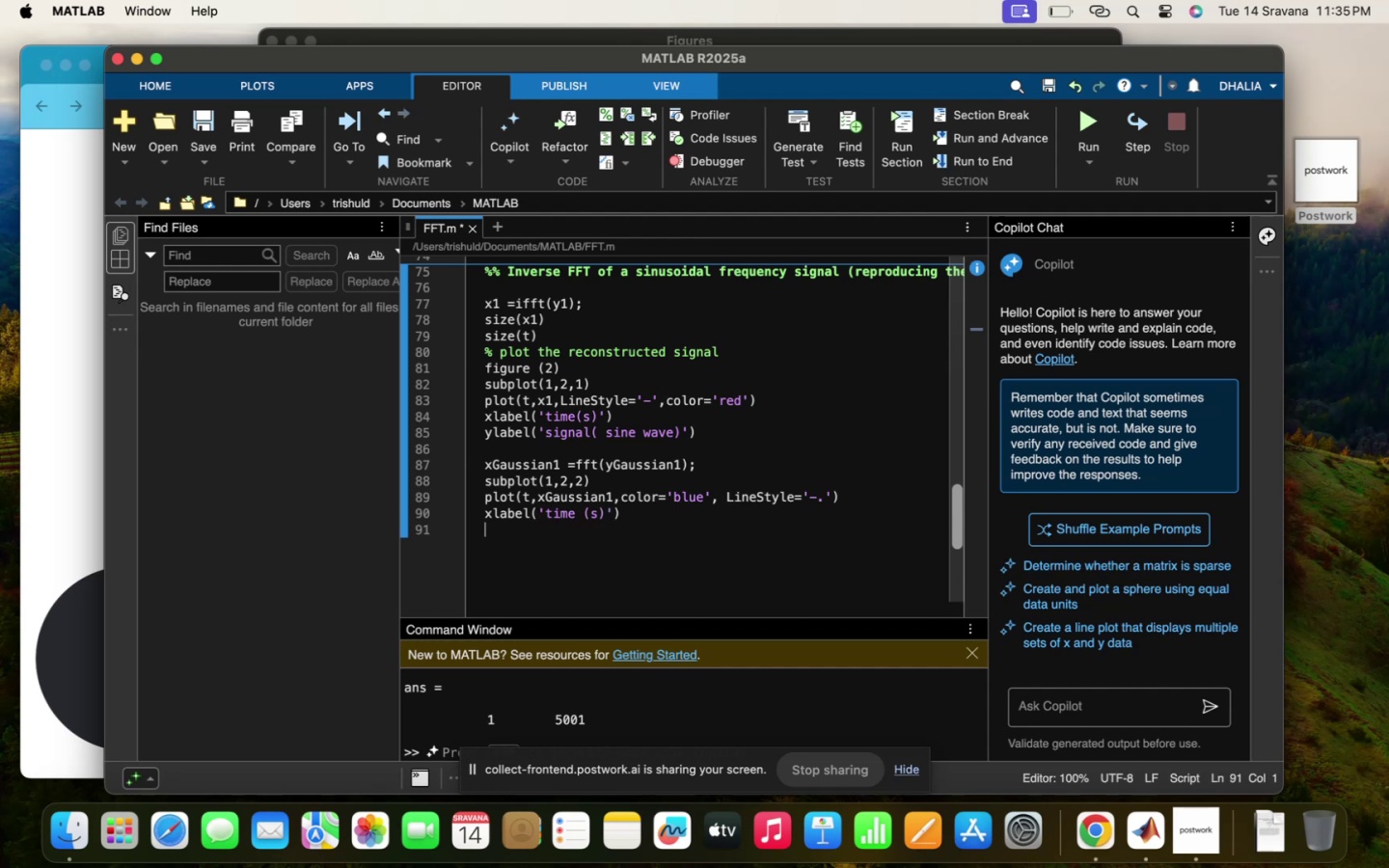 
type(yal)
key(Backspace)
key(Backspace)
type(label(;)
key(Backspace)
type('signal (Gausso)
key(Backspace)
type(ian wave))
 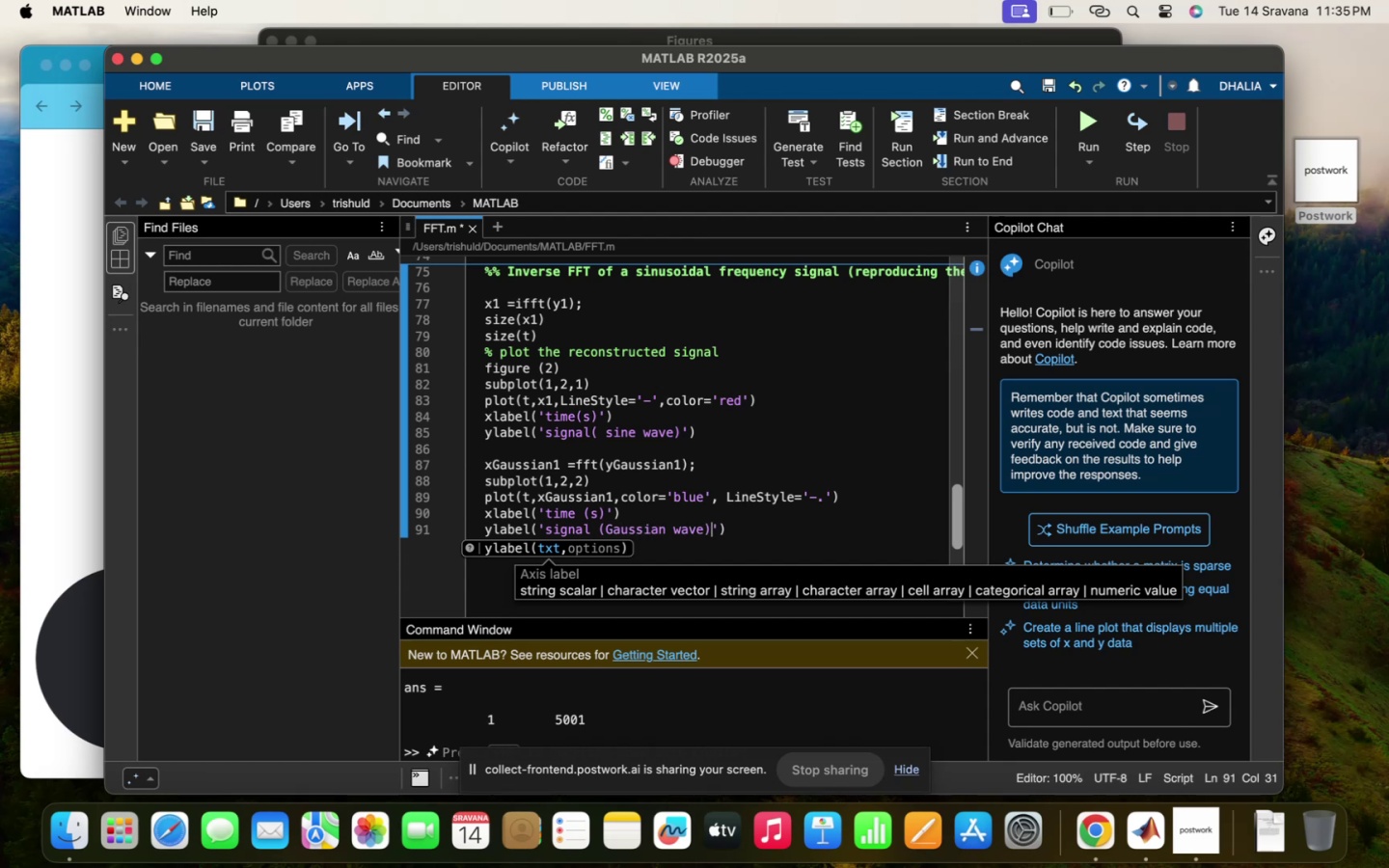 
left_click([814, 526])
 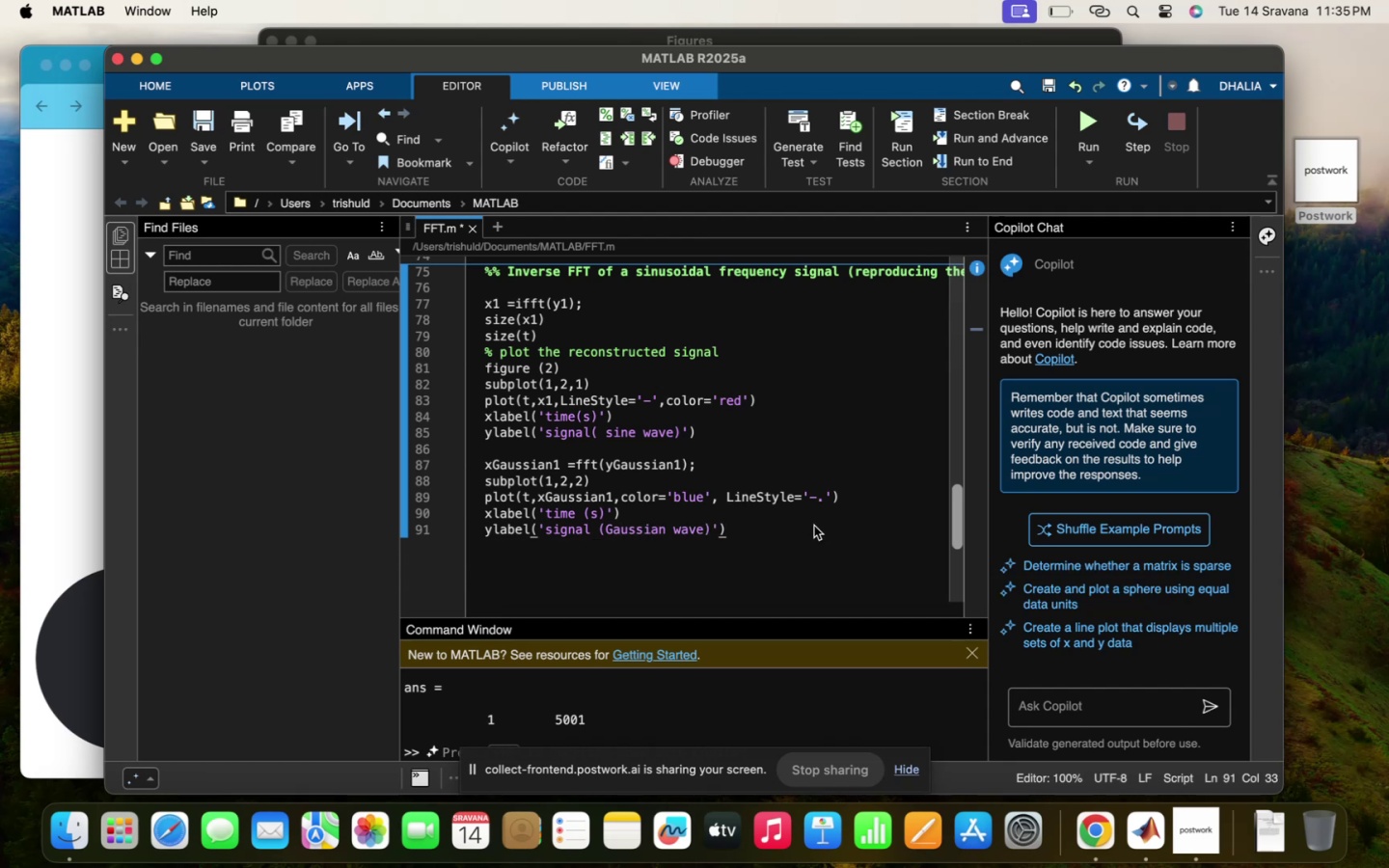 
scroll: coordinate [814, 526], scroll_direction: up, amount: 7.0
 